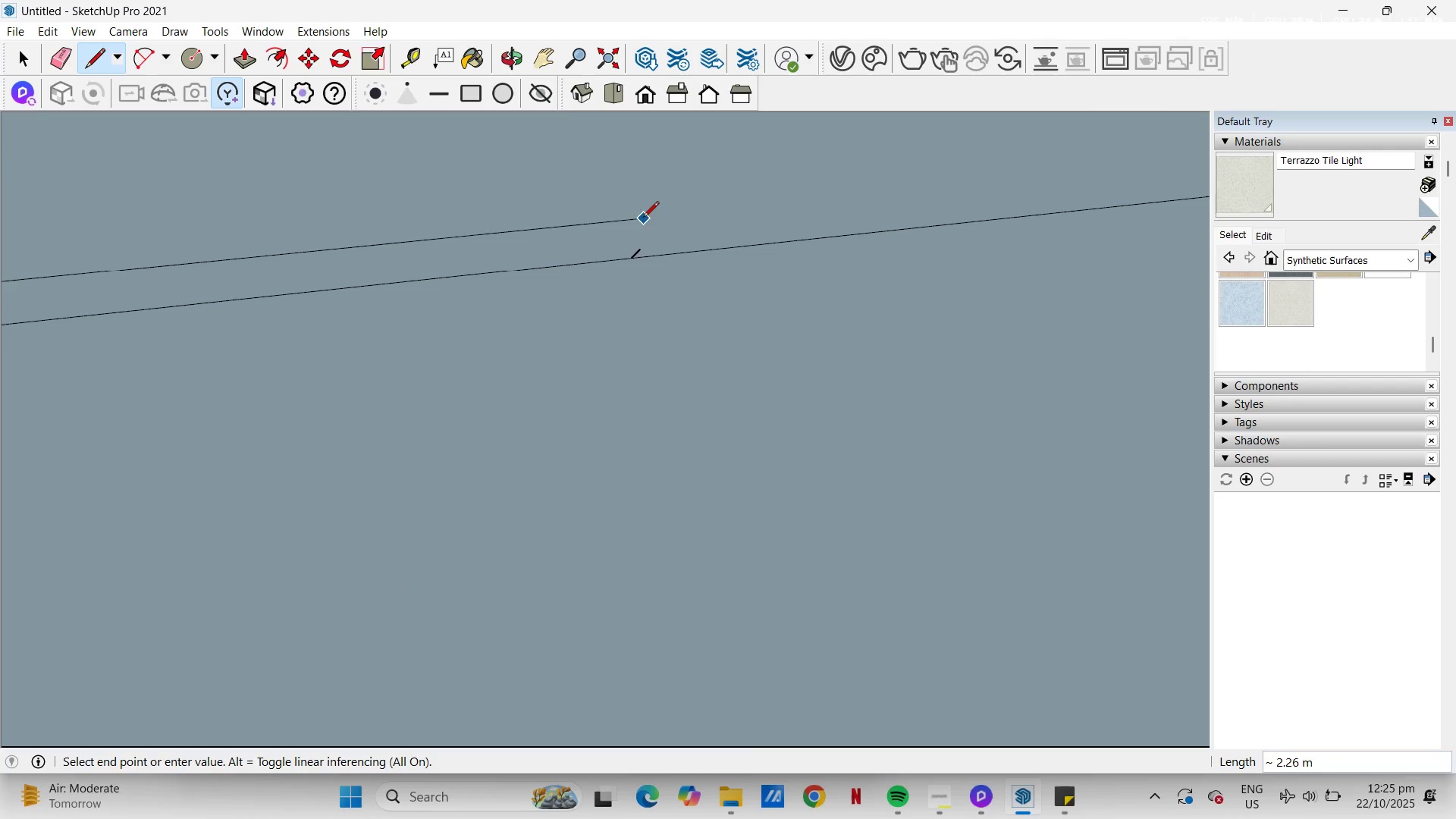 
key(Escape)
type(el)
 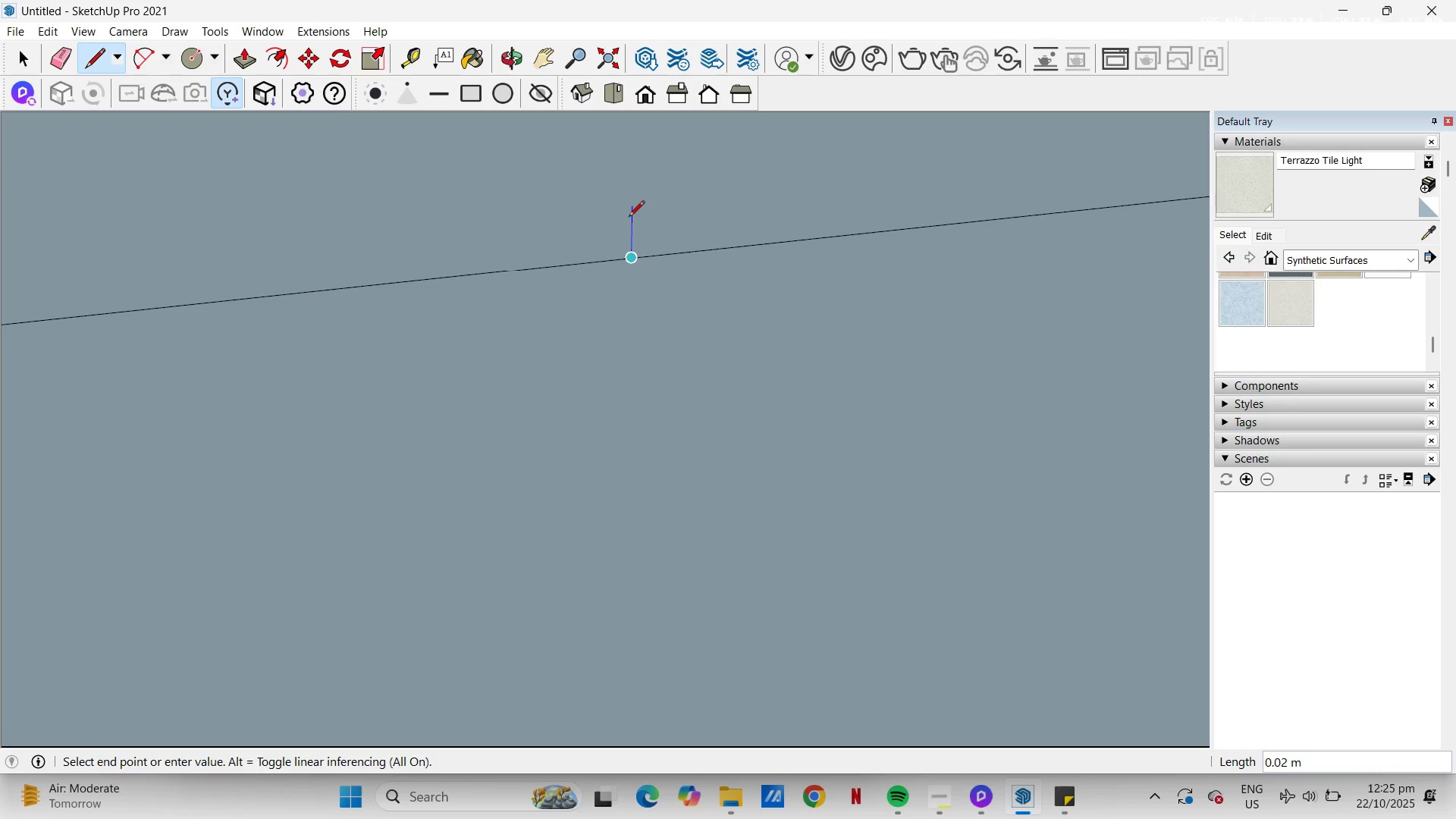 
left_click([629, 227])
 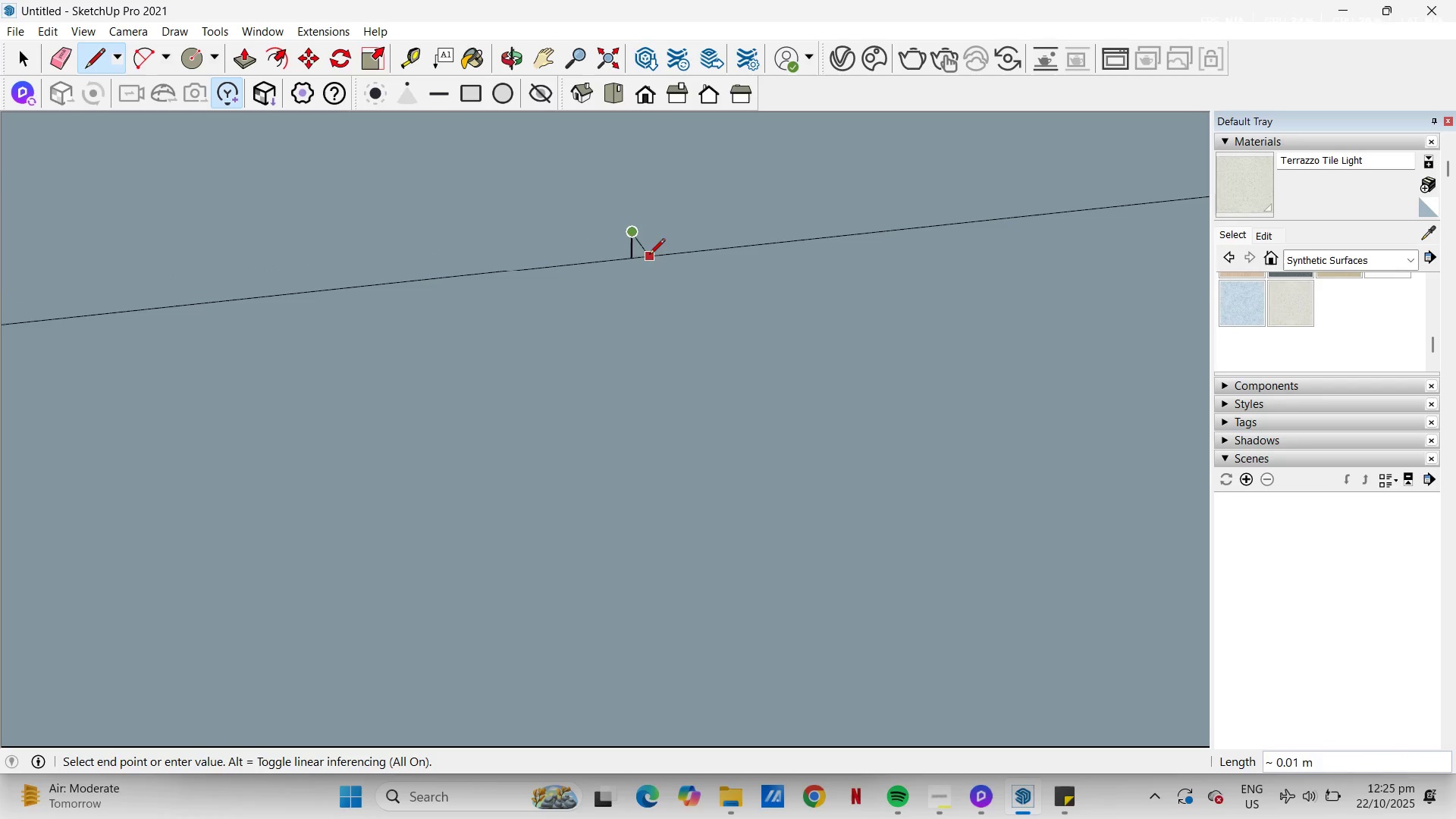 
scroll: coordinate [236, 420], scroll_direction: down, amount: 6.0
 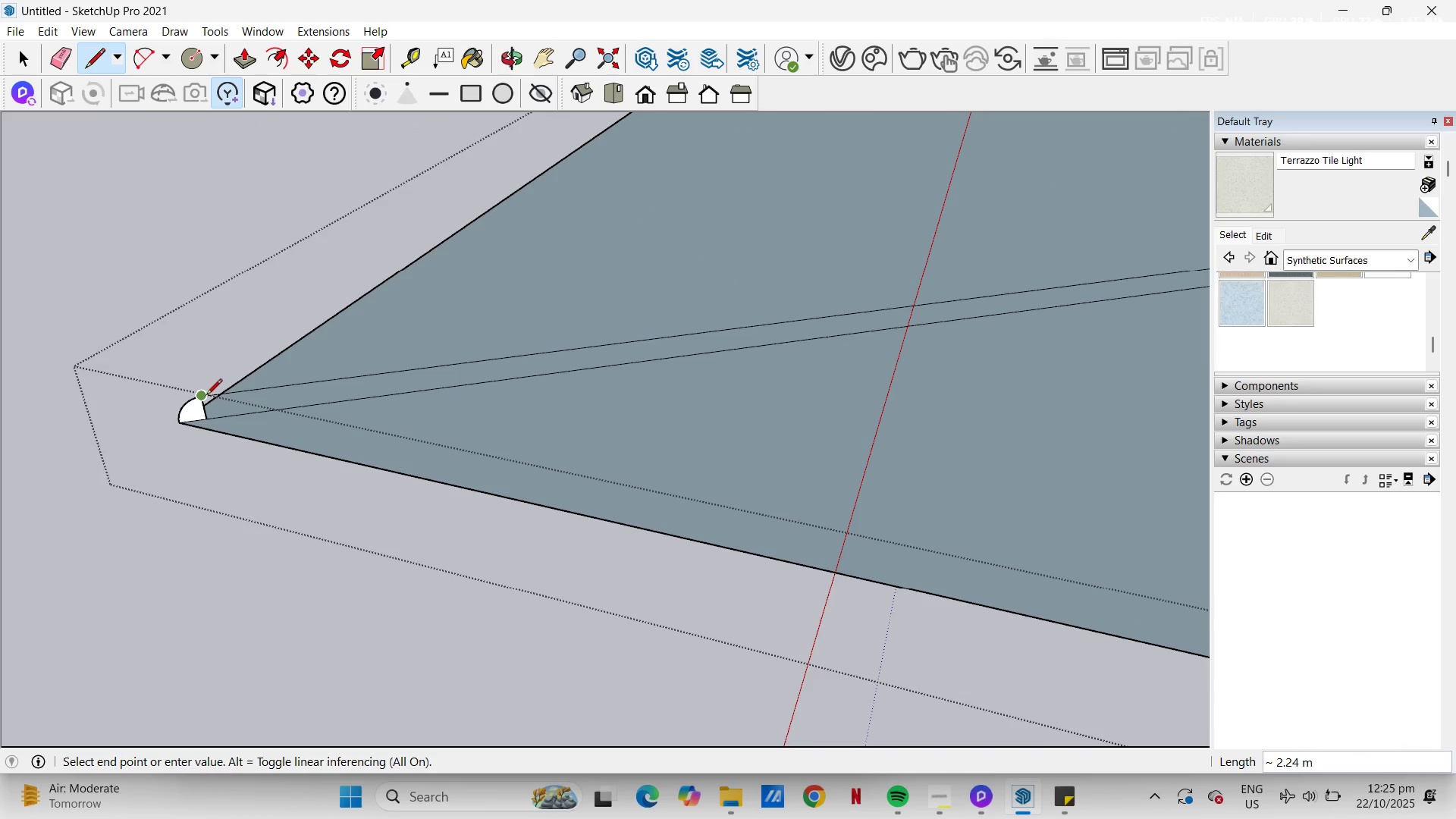 
left_click([206, 396])
 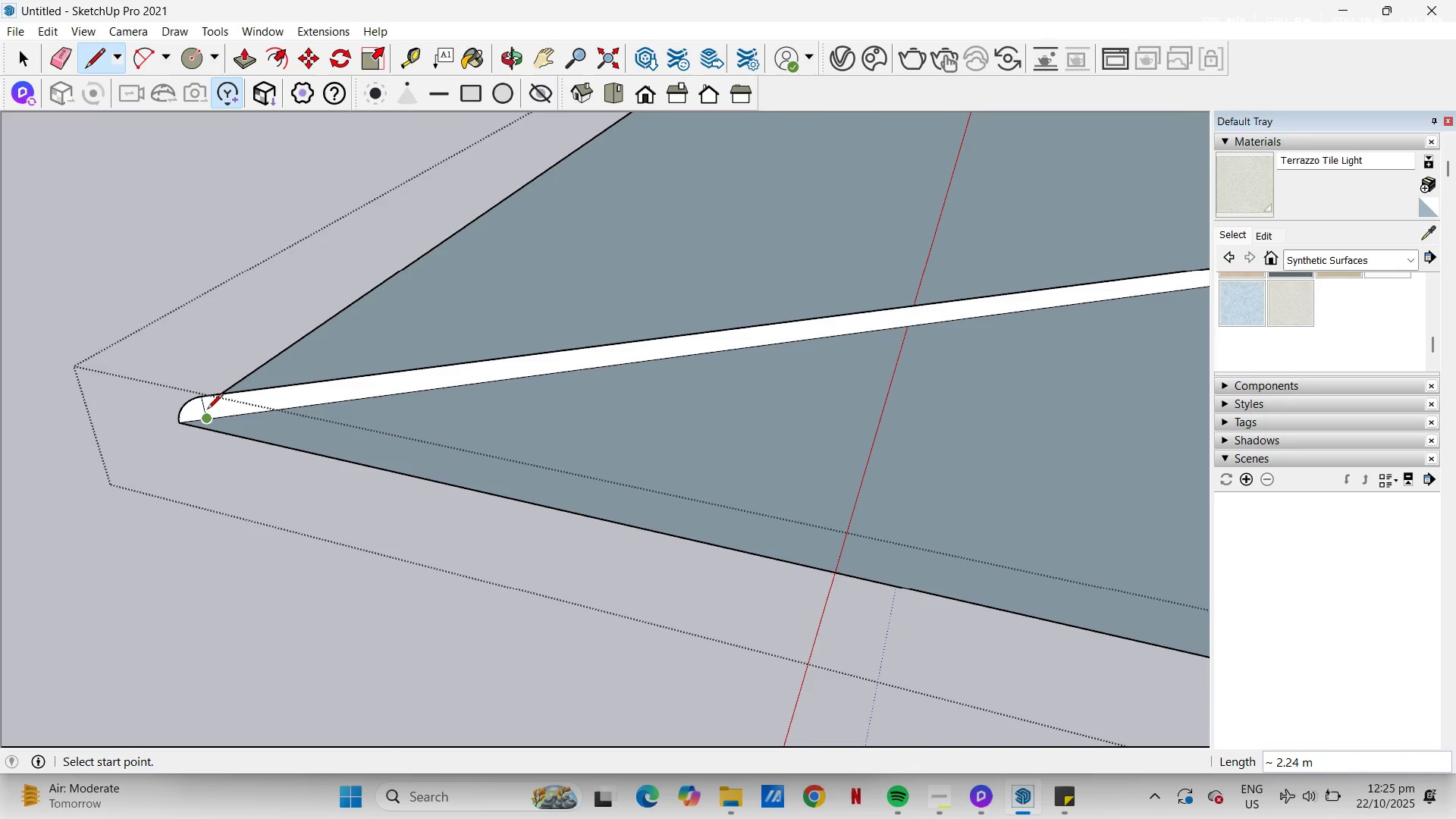 
key(E)
 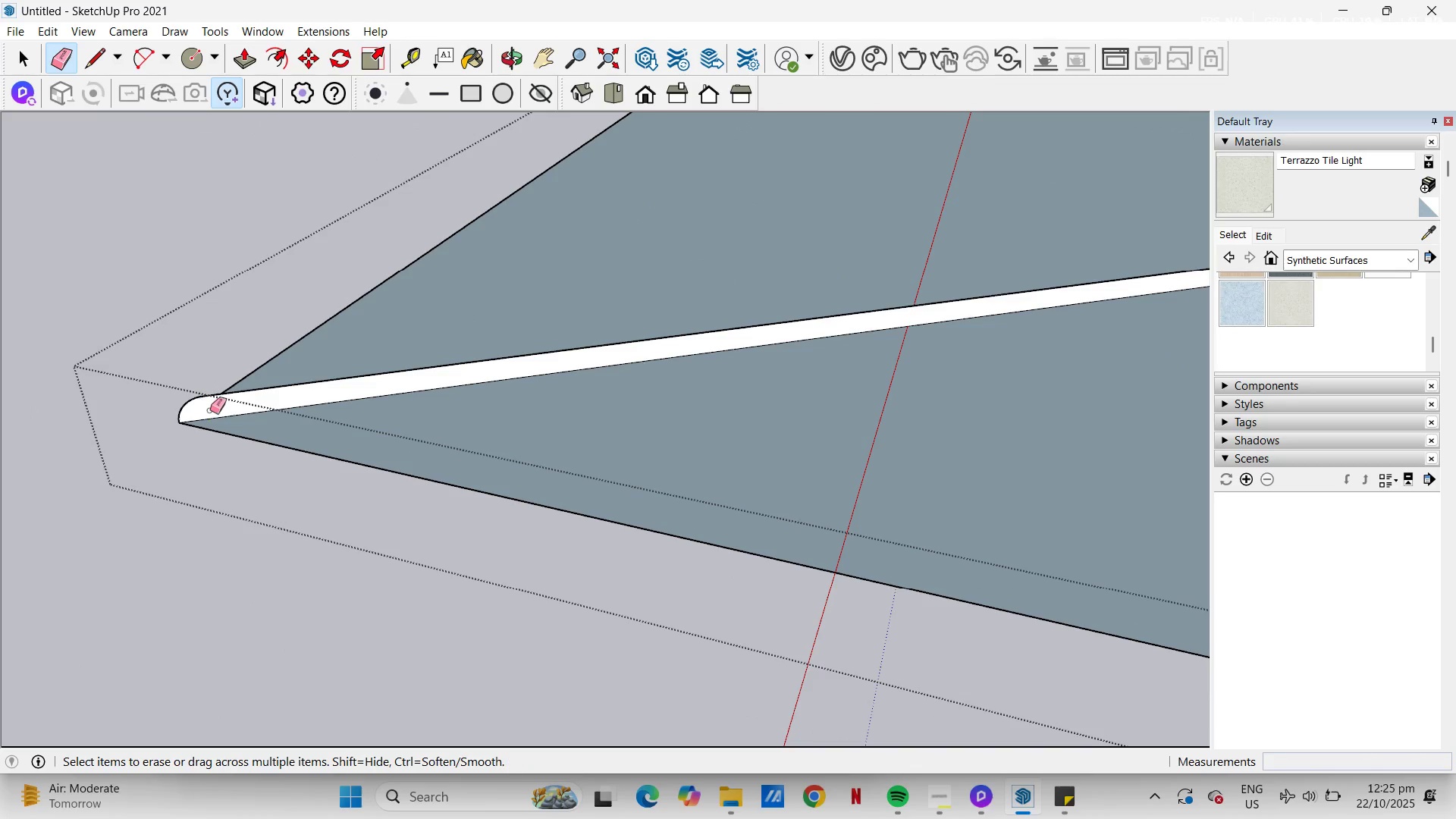 
scroll: coordinate [242, 399], scroll_direction: down, amount: 26.0
 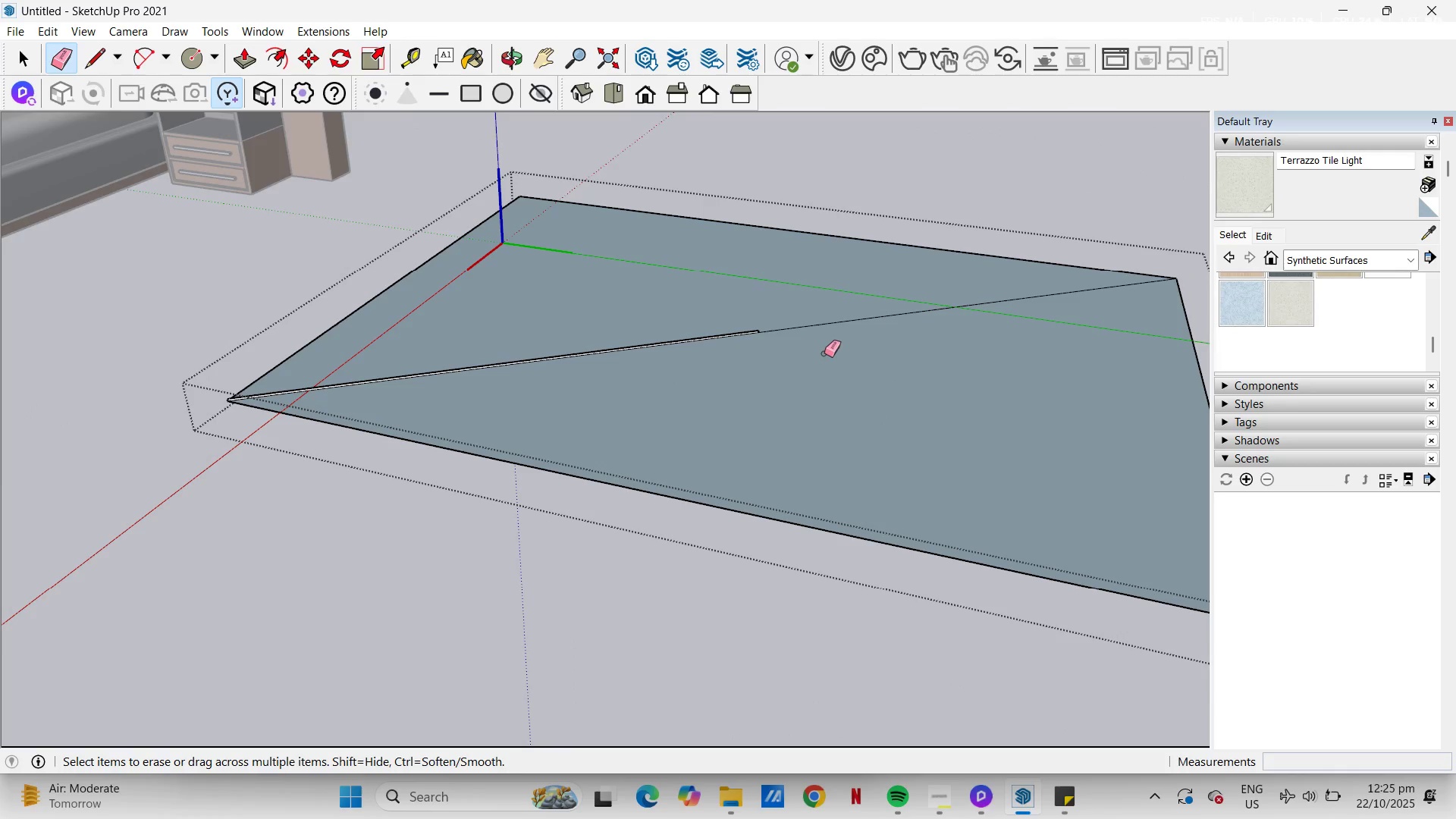 
left_click_drag(start_coordinate=[824, 353], to_coordinate=[824, 321])
 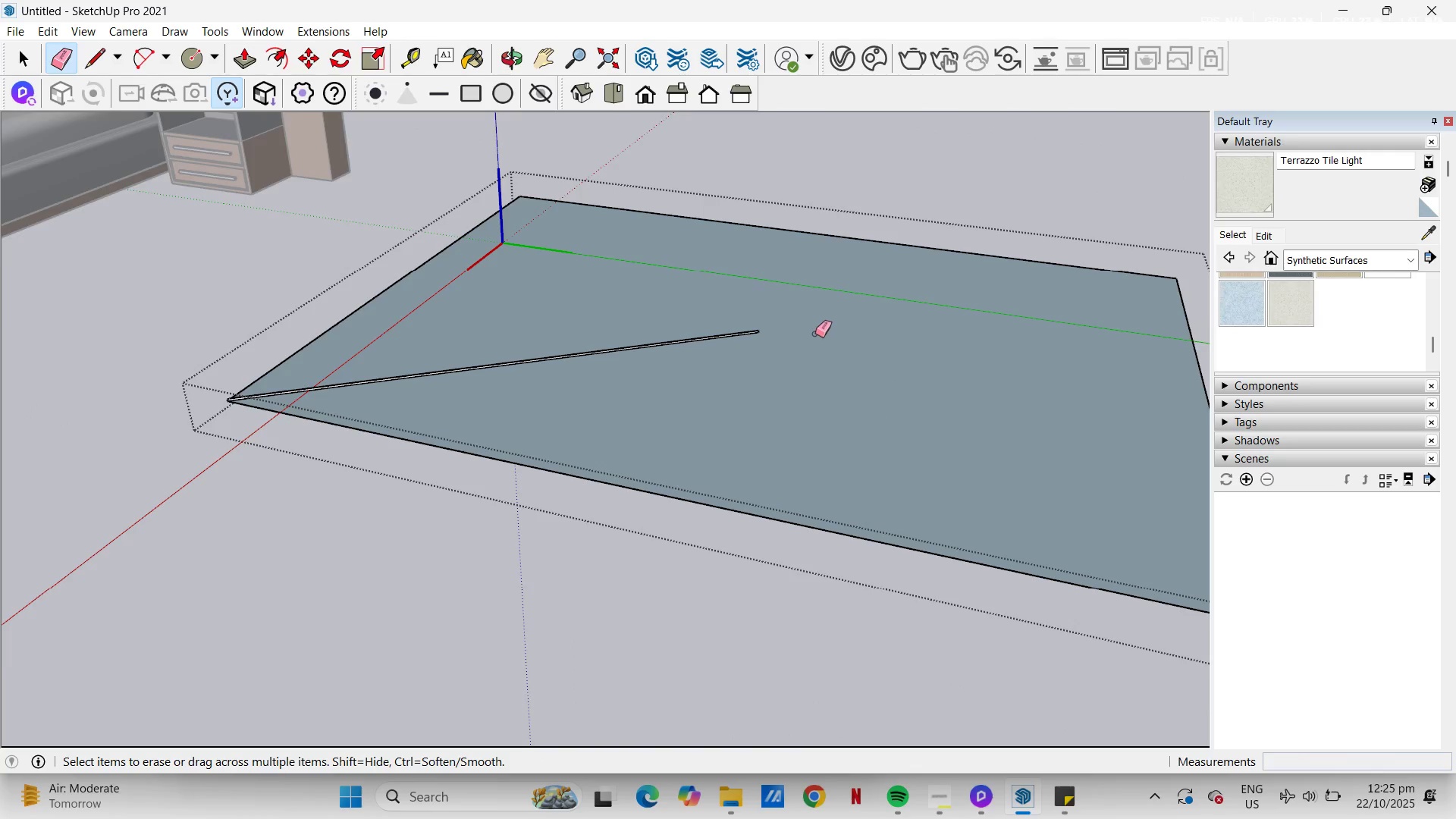 
scroll: coordinate [814, 333], scroll_direction: down, amount: 4.0
 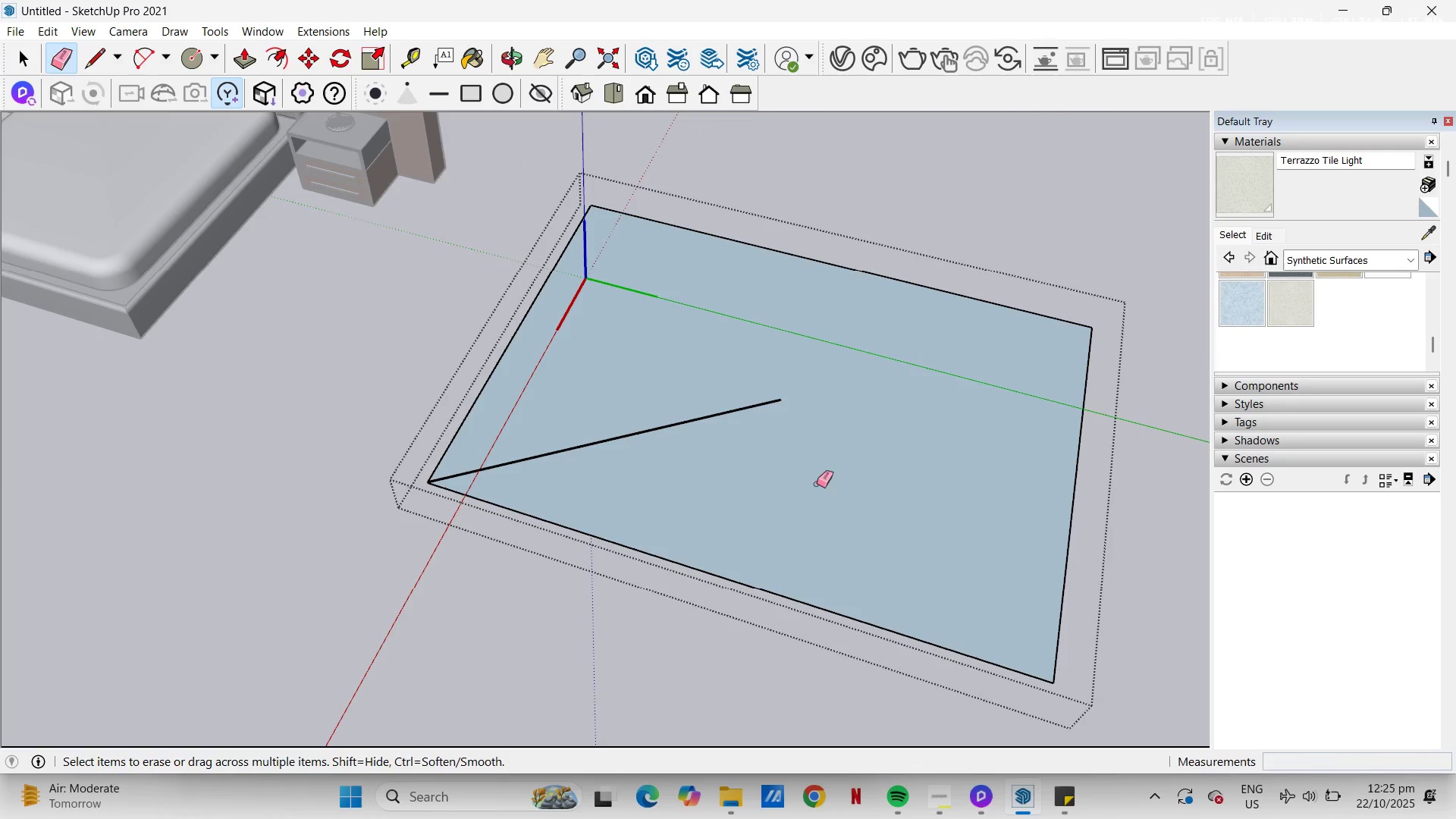 
key(Space)
 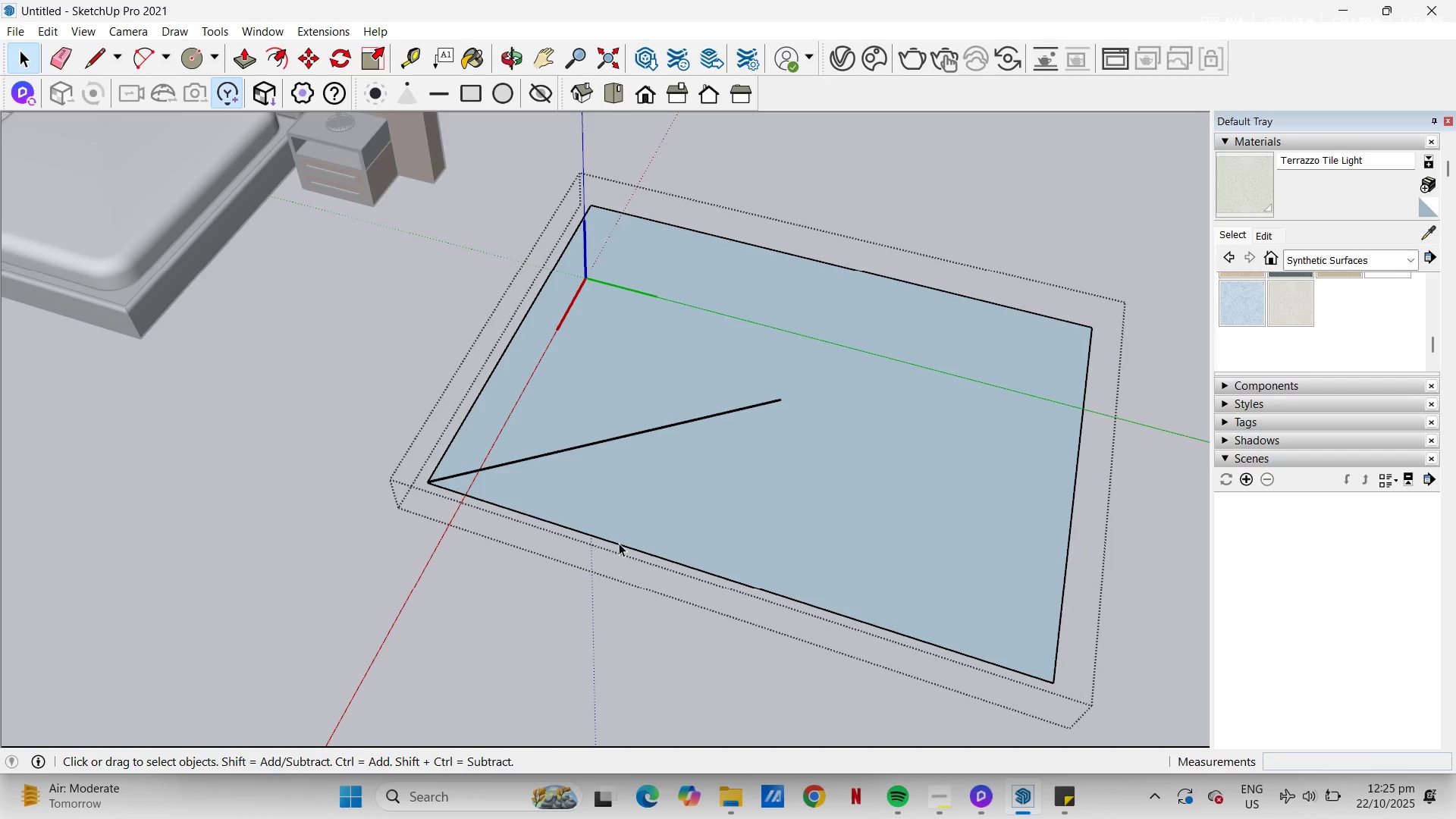 
left_click([619, 543])
 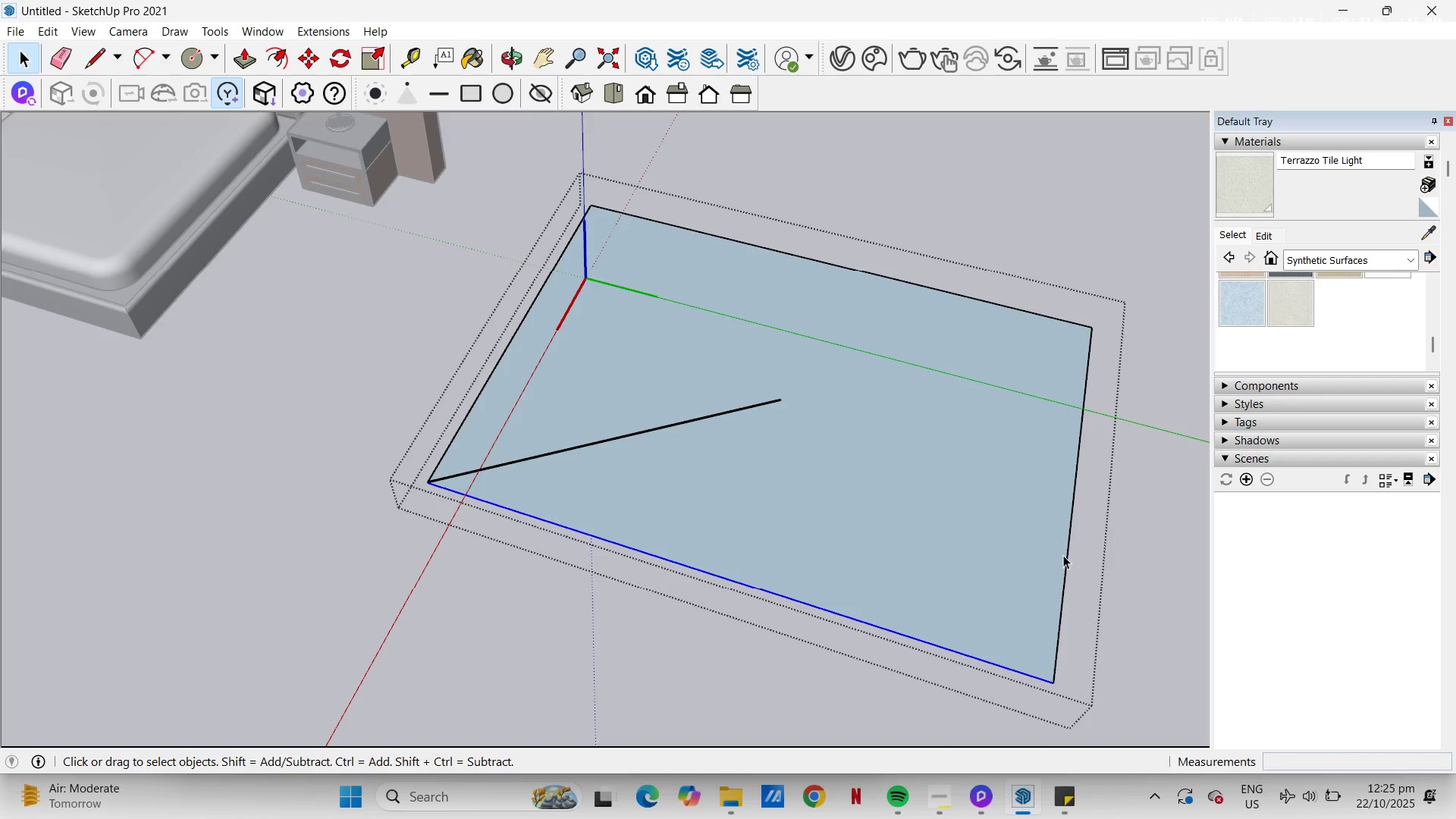 
left_click([1065, 558])
 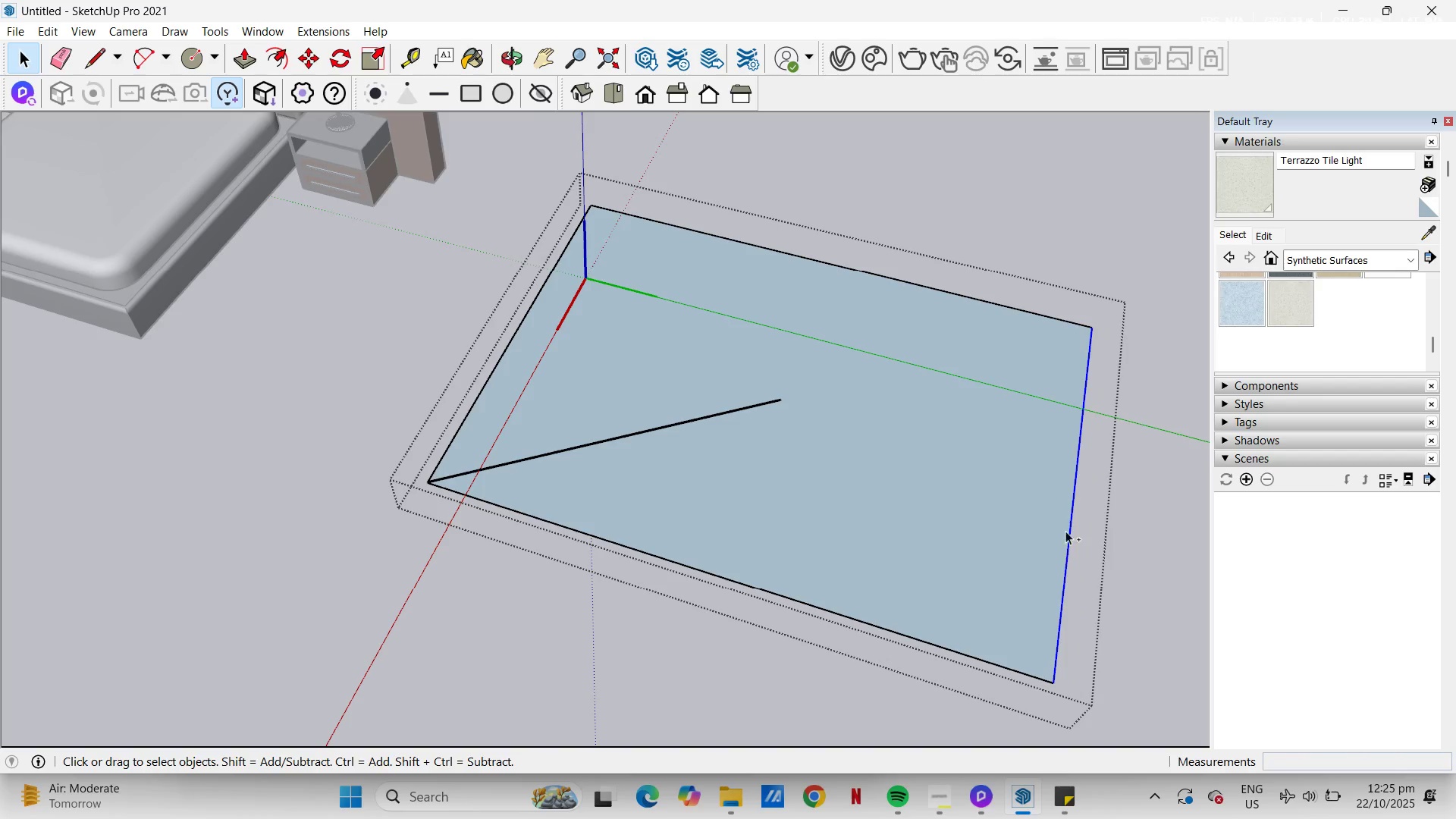 
hold_key(key=ControlLeft, duration=0.97)
 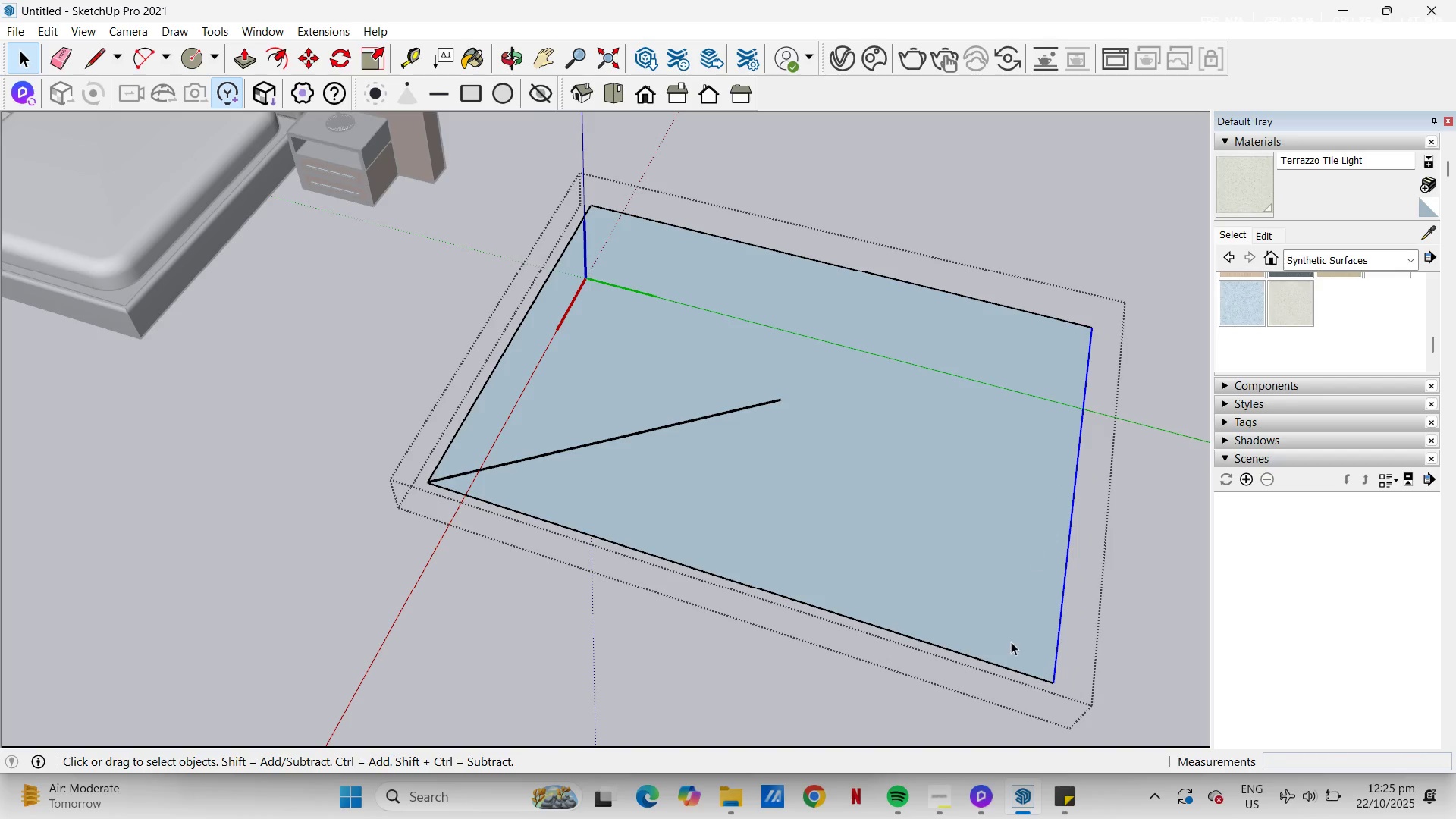 
hold_key(key=ControlLeft, duration=4.81)
left_click([996, 664])
 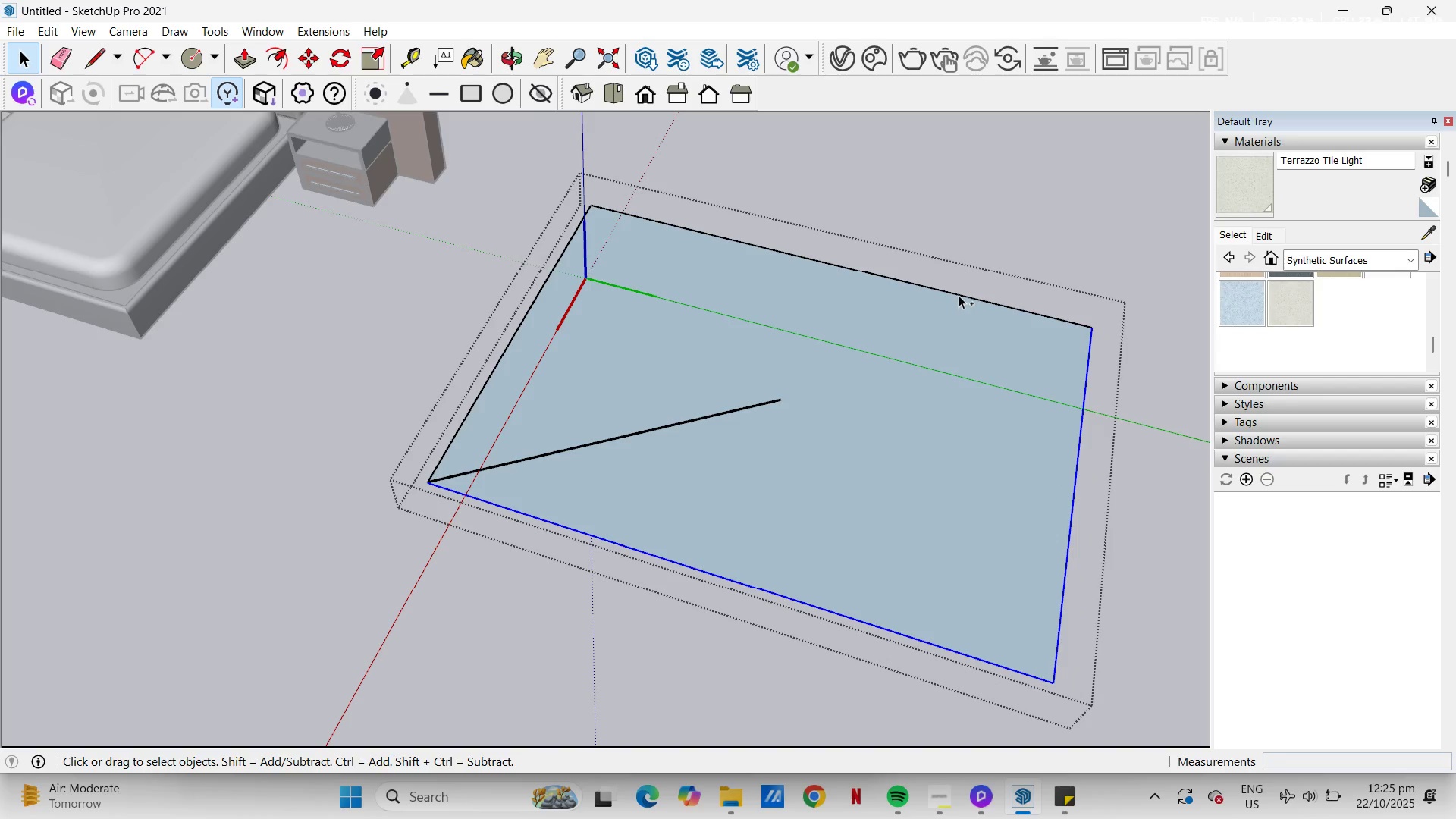 
left_click([958, 293])
 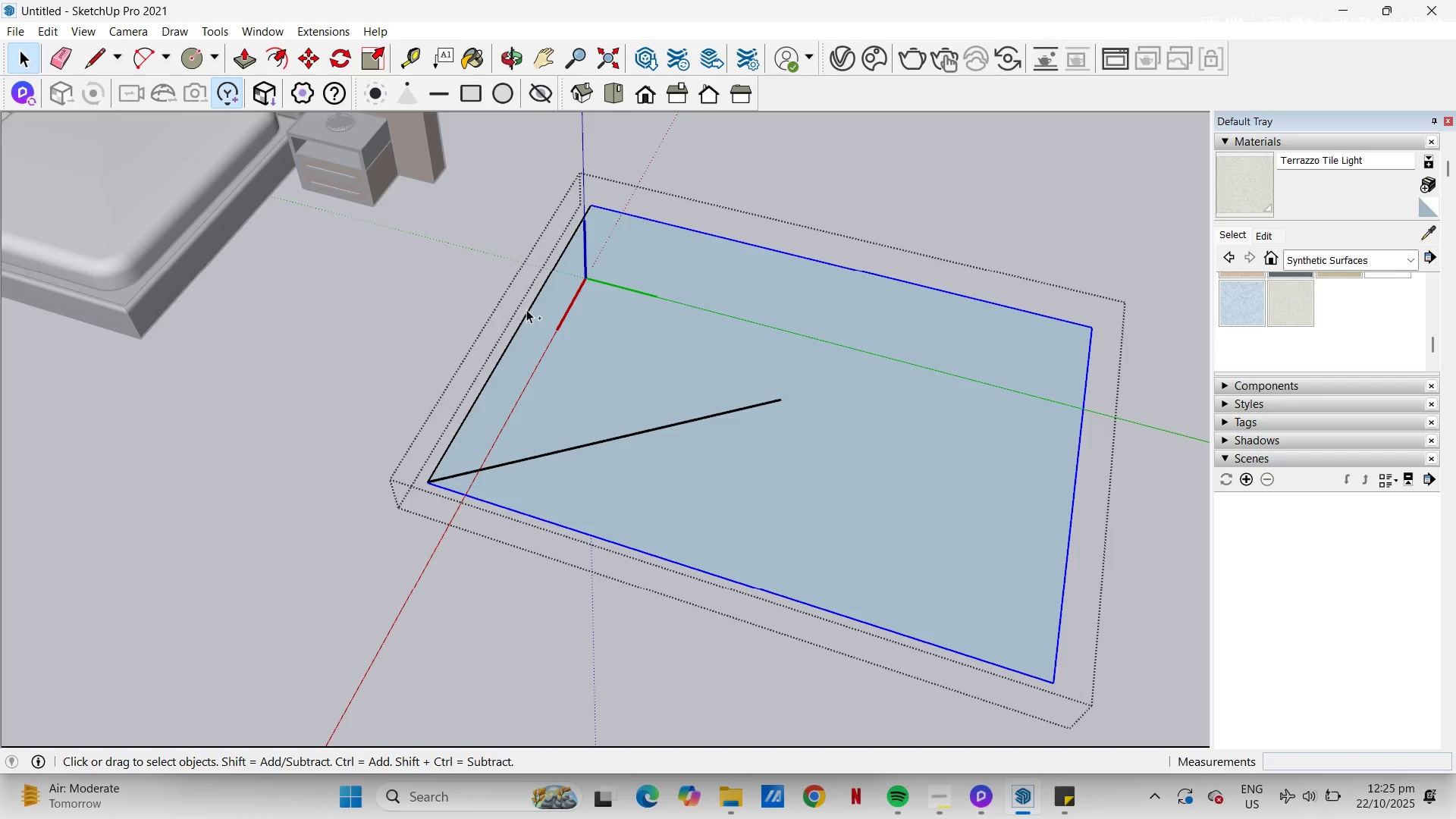 
left_click([528, 312])
 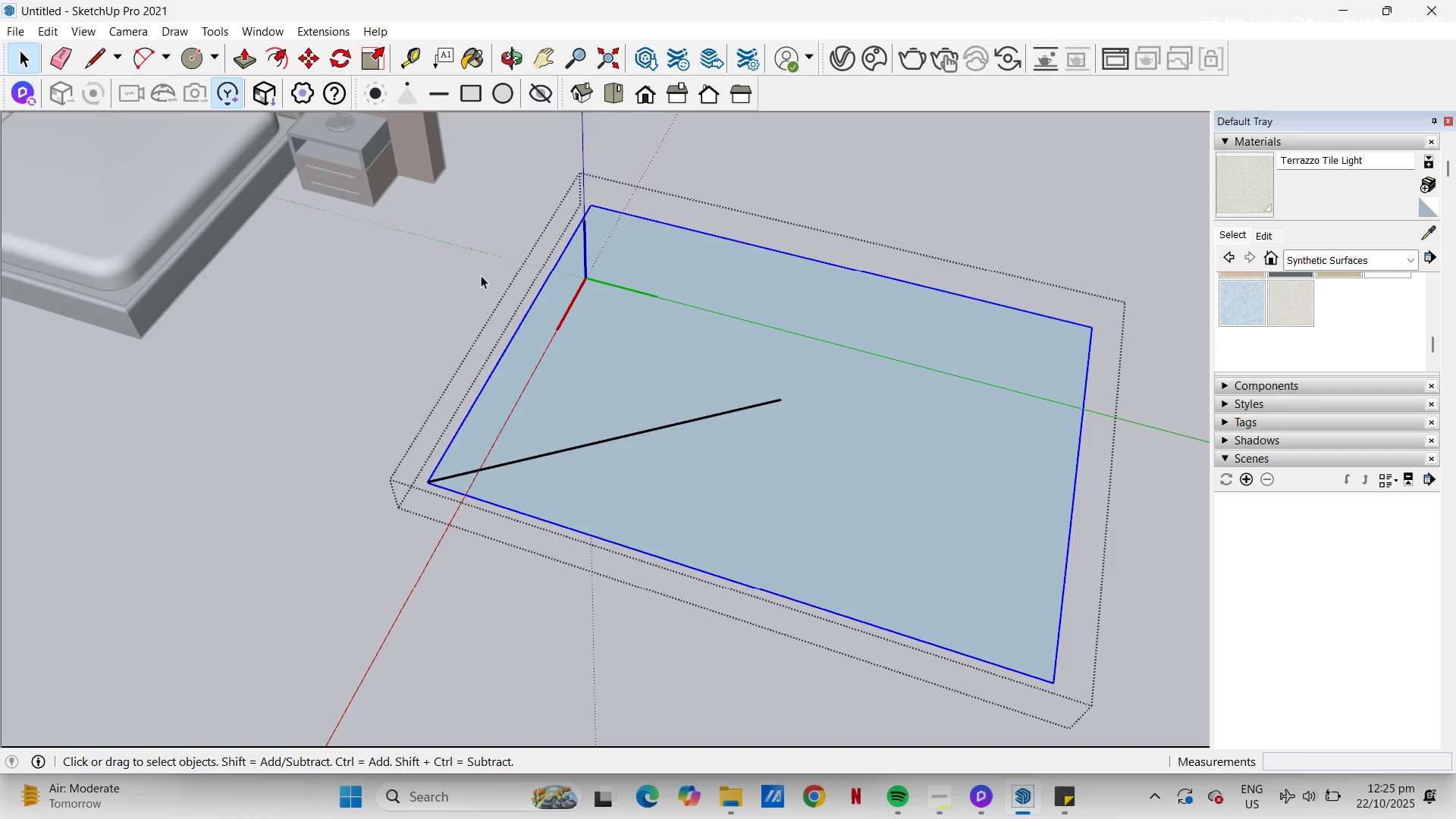 
mouse_move([197, 93])
 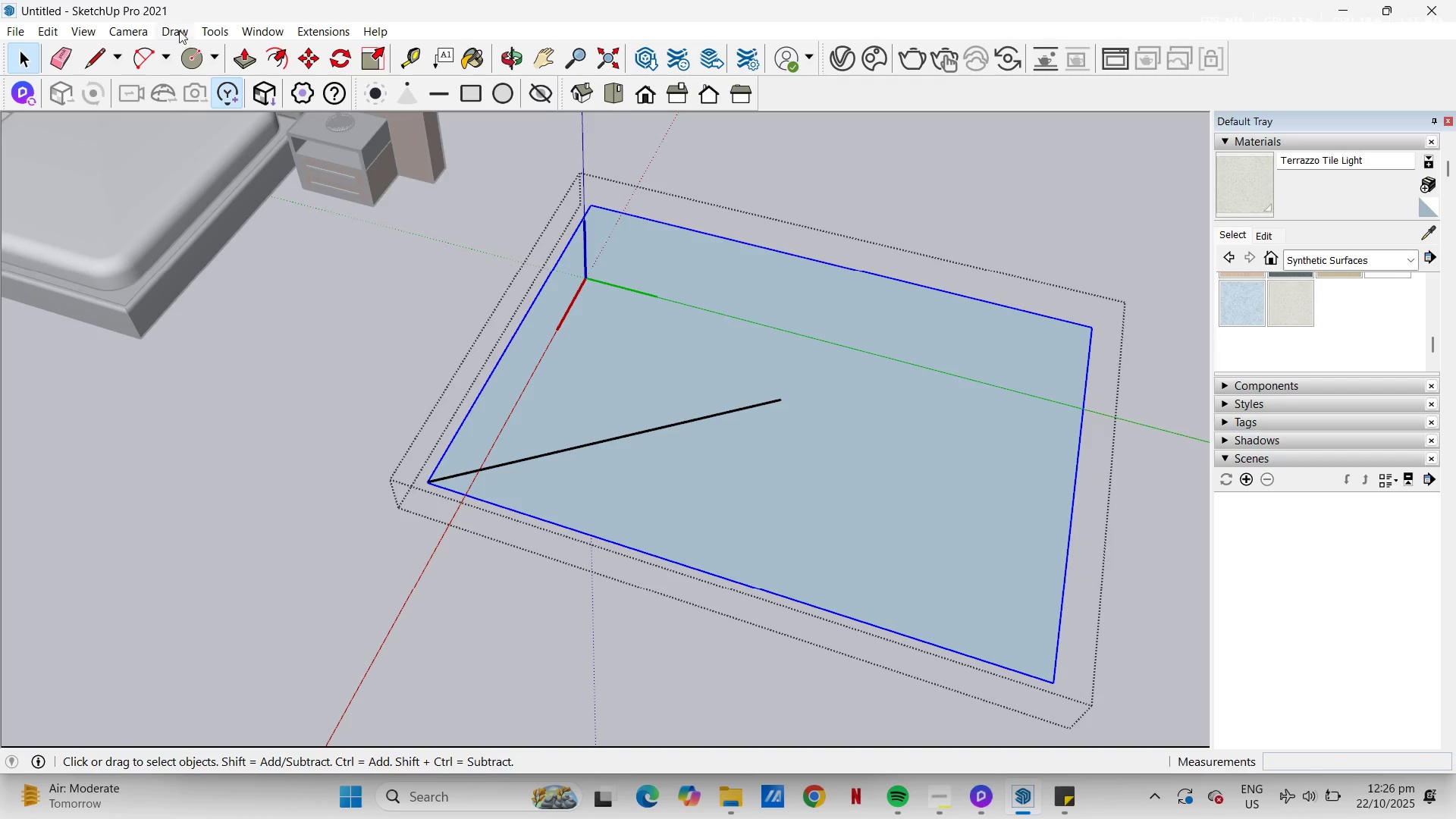 
wait(5.71)
 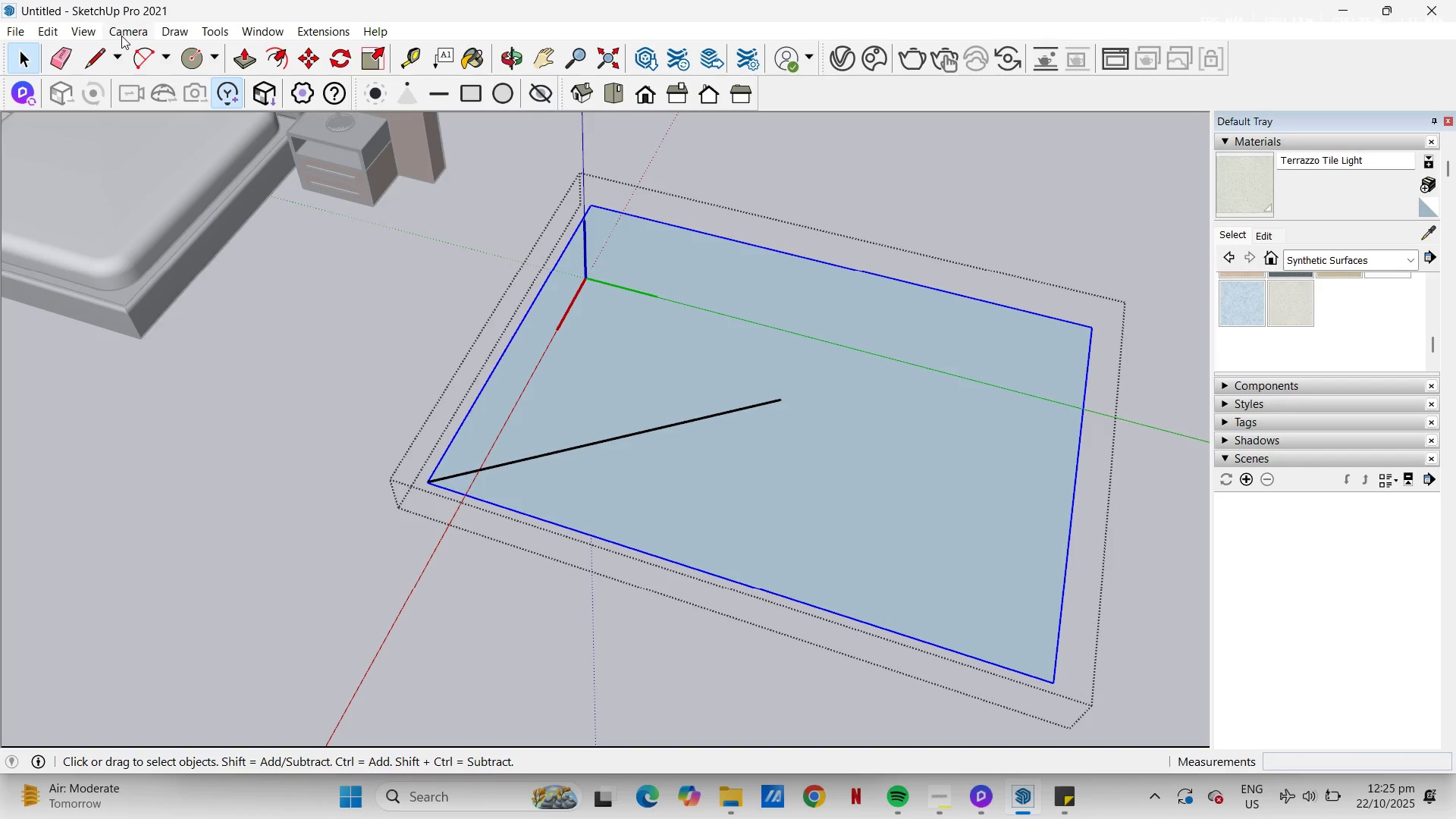 
left_click([262, 206])
 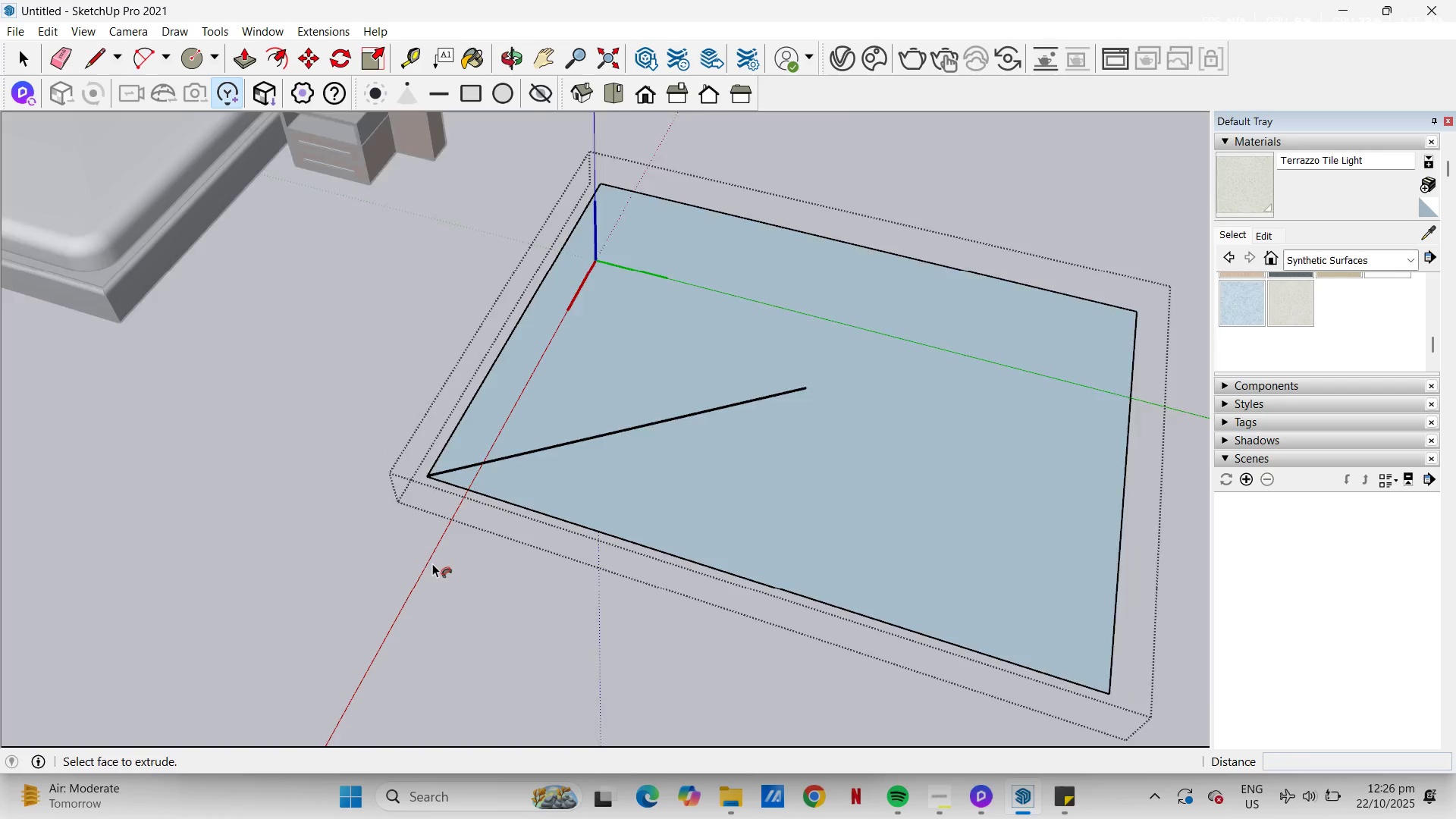 
scroll: coordinate [434, 416], scroll_direction: up, amount: 18.0
 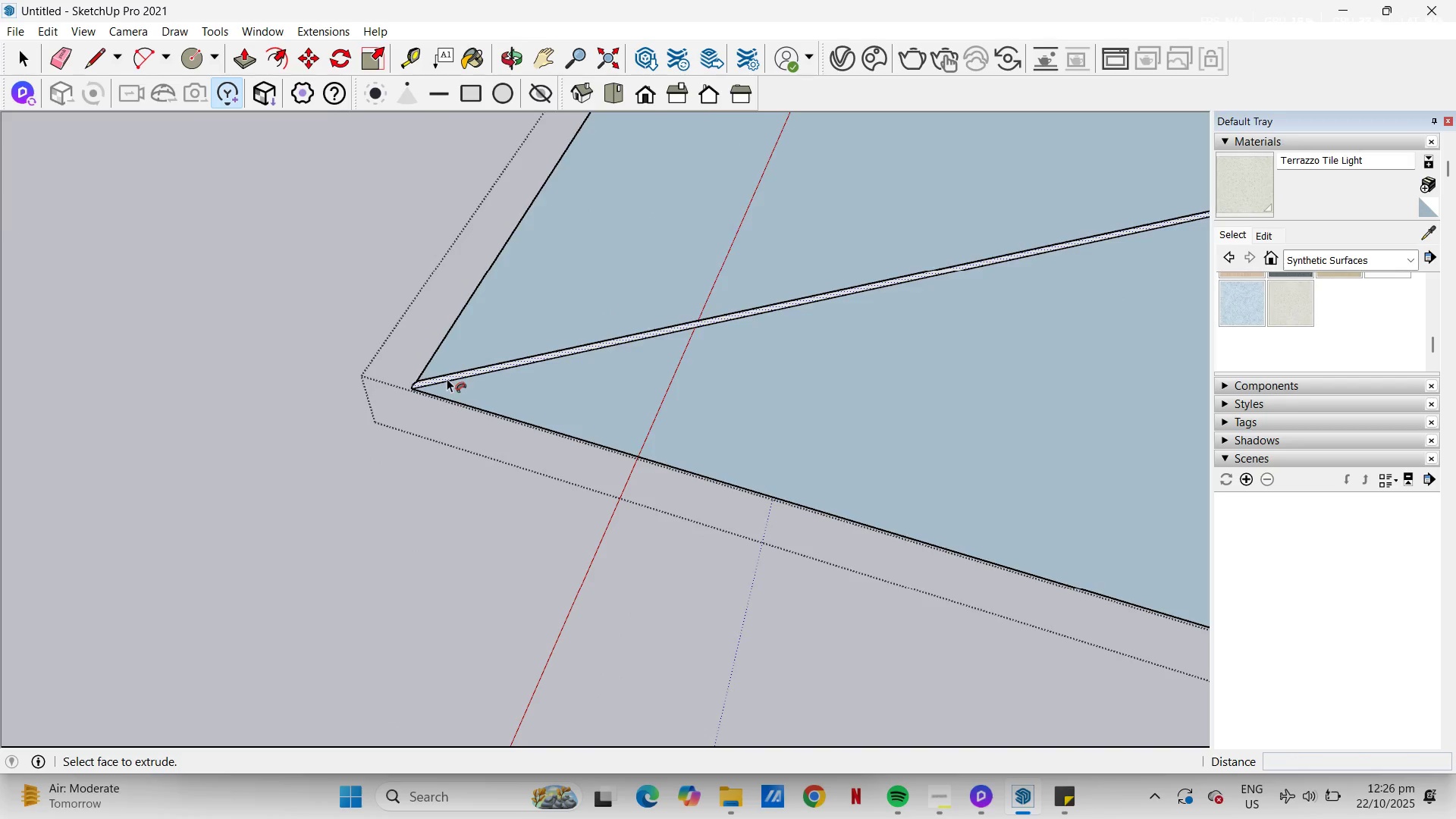 
left_click([447, 378])
 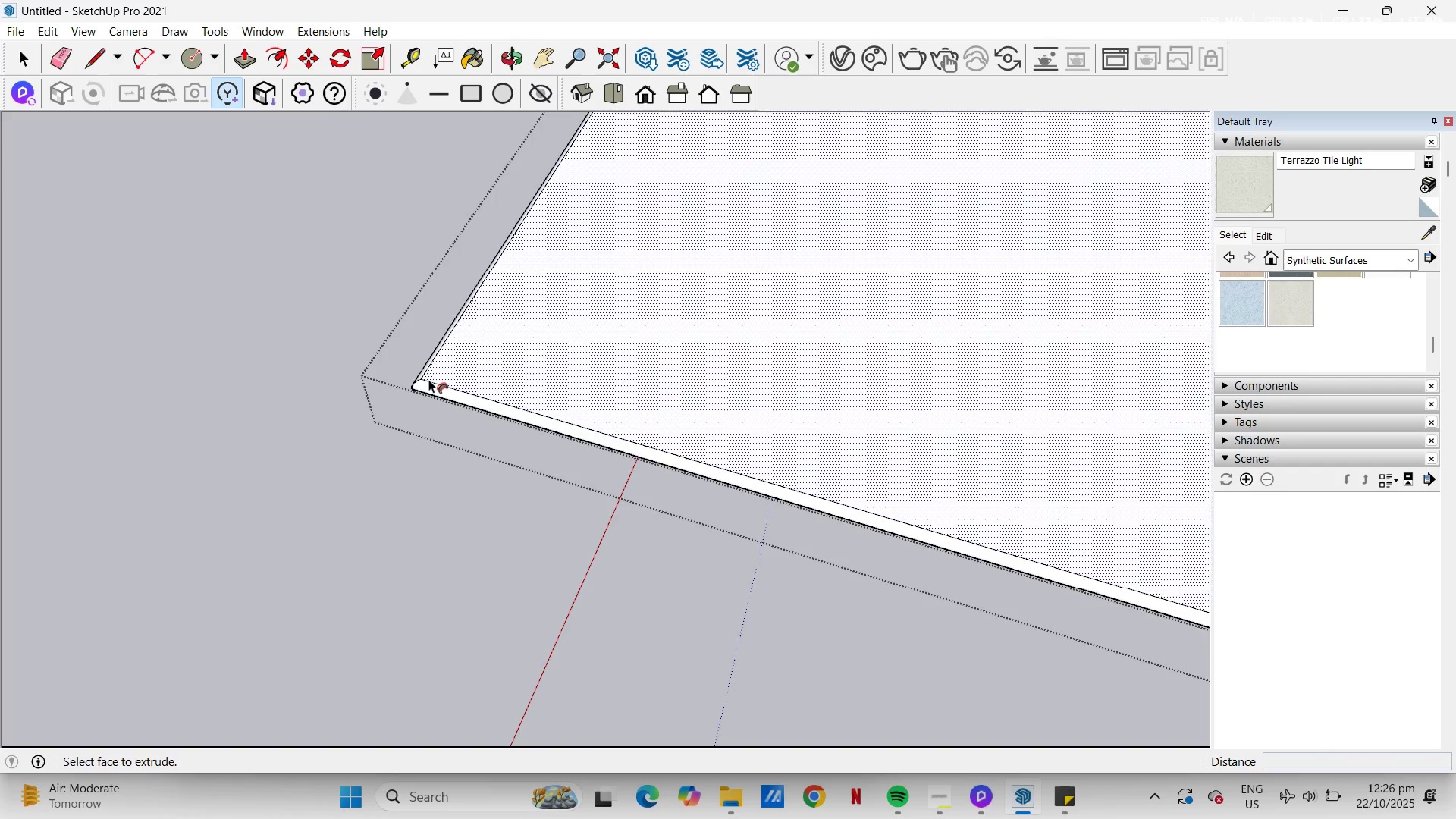 
scroll: coordinate [284, 361], scroll_direction: down, amount: 22.0
 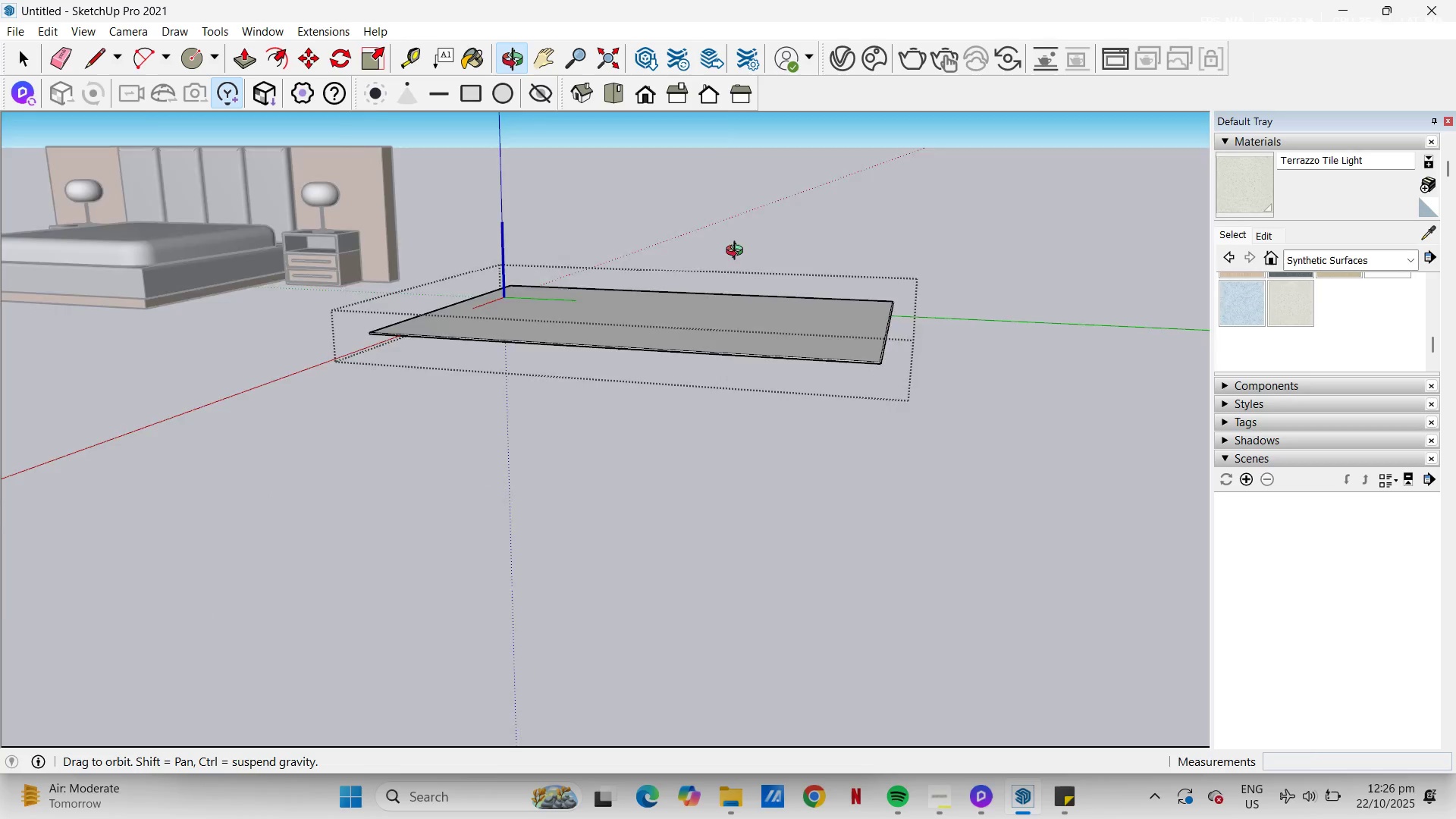 
scroll: coordinate [599, 394], scroll_direction: up, amount: 6.0
 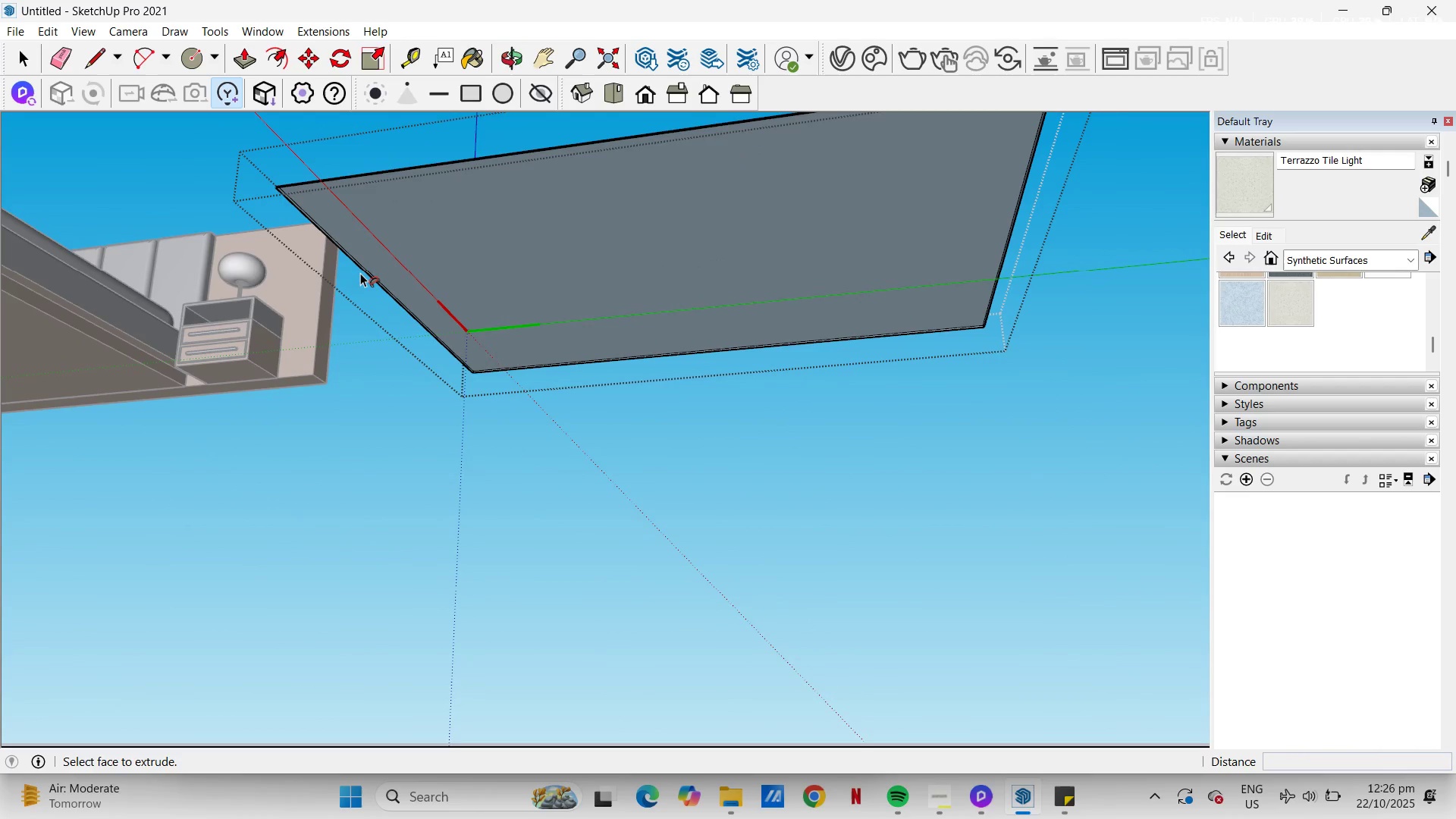 
key(L)
 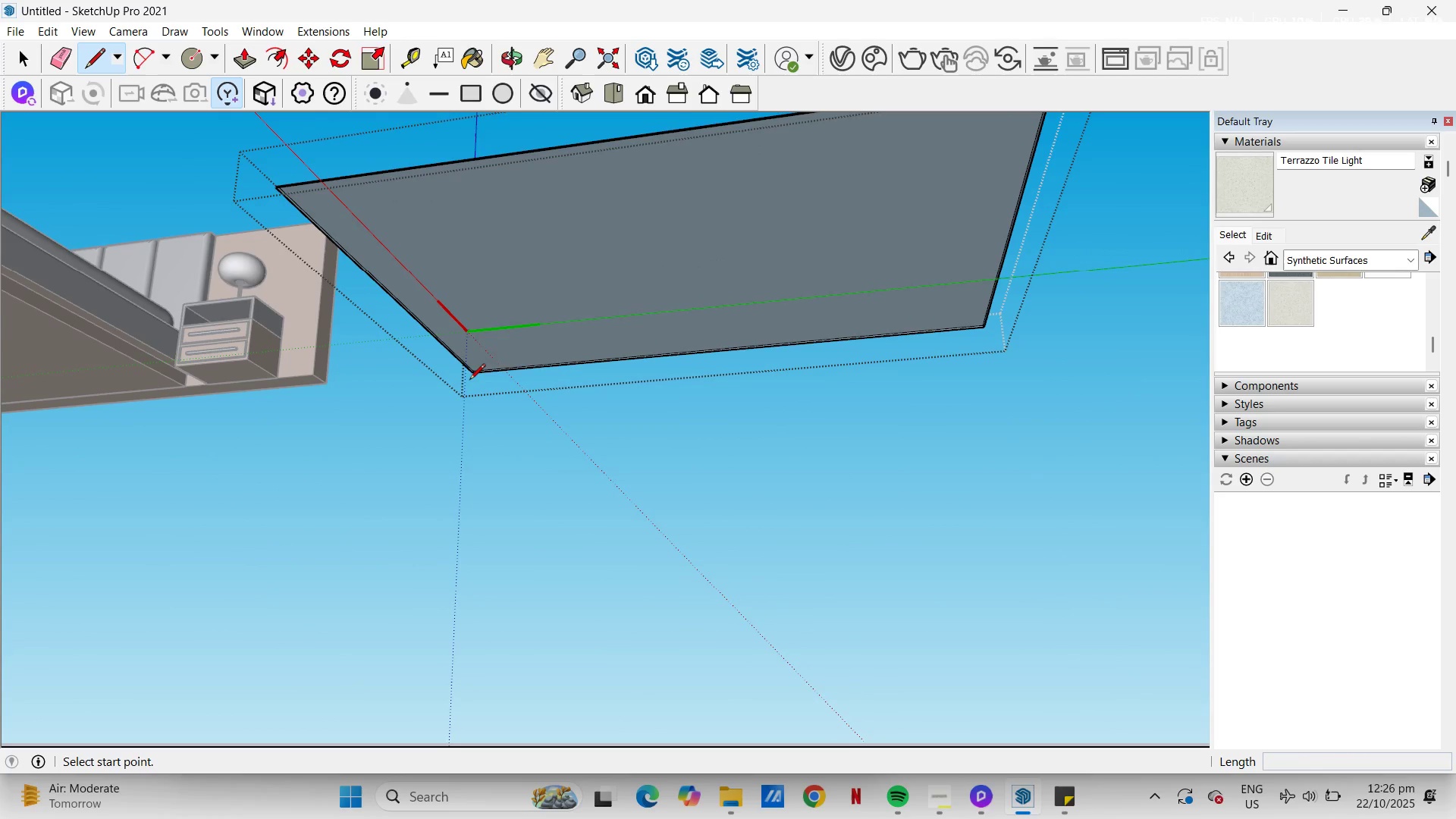 
left_click([470, 378])
 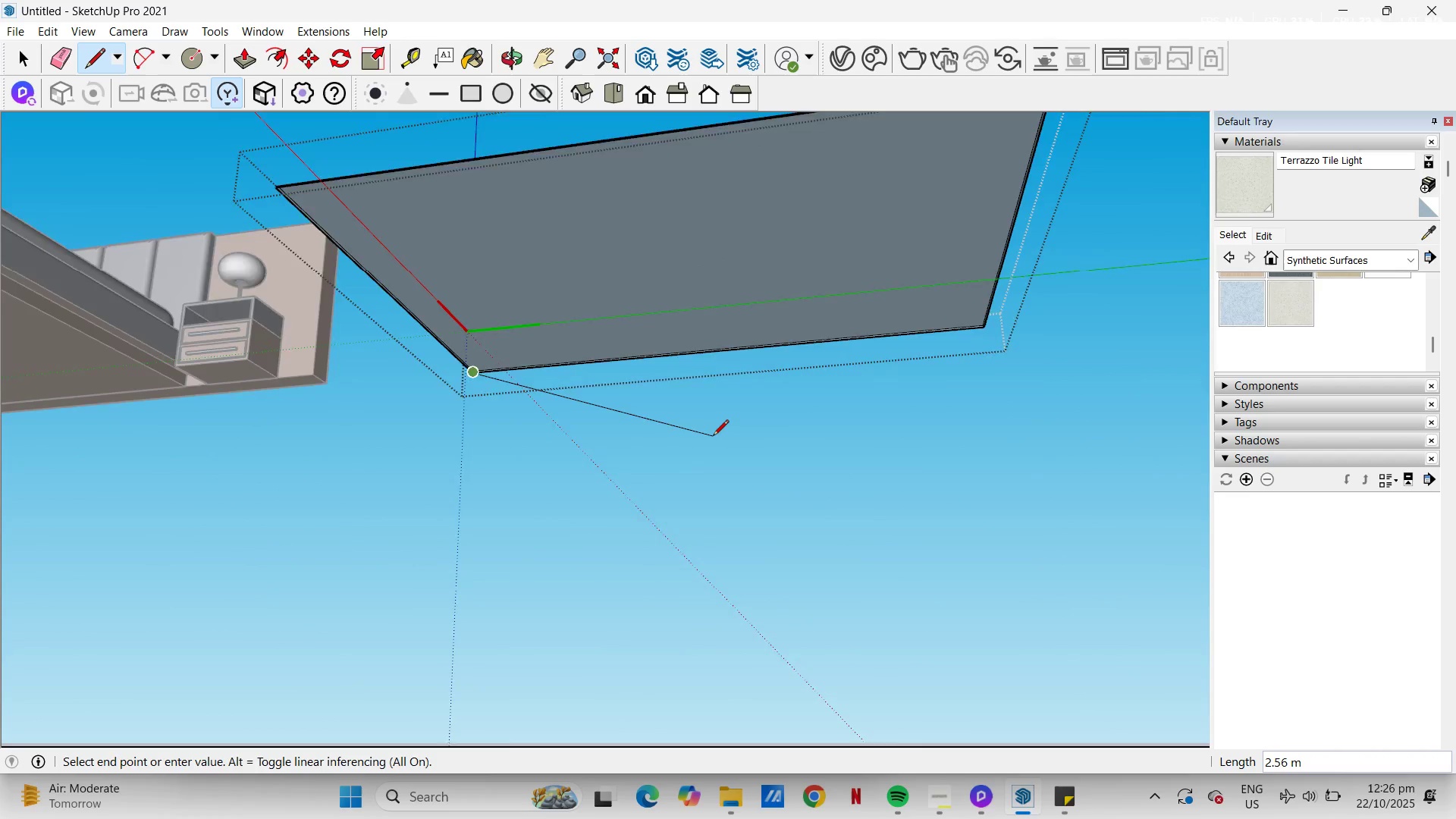 
scroll: coordinate [713, 441], scroll_direction: down, amount: 4.0
 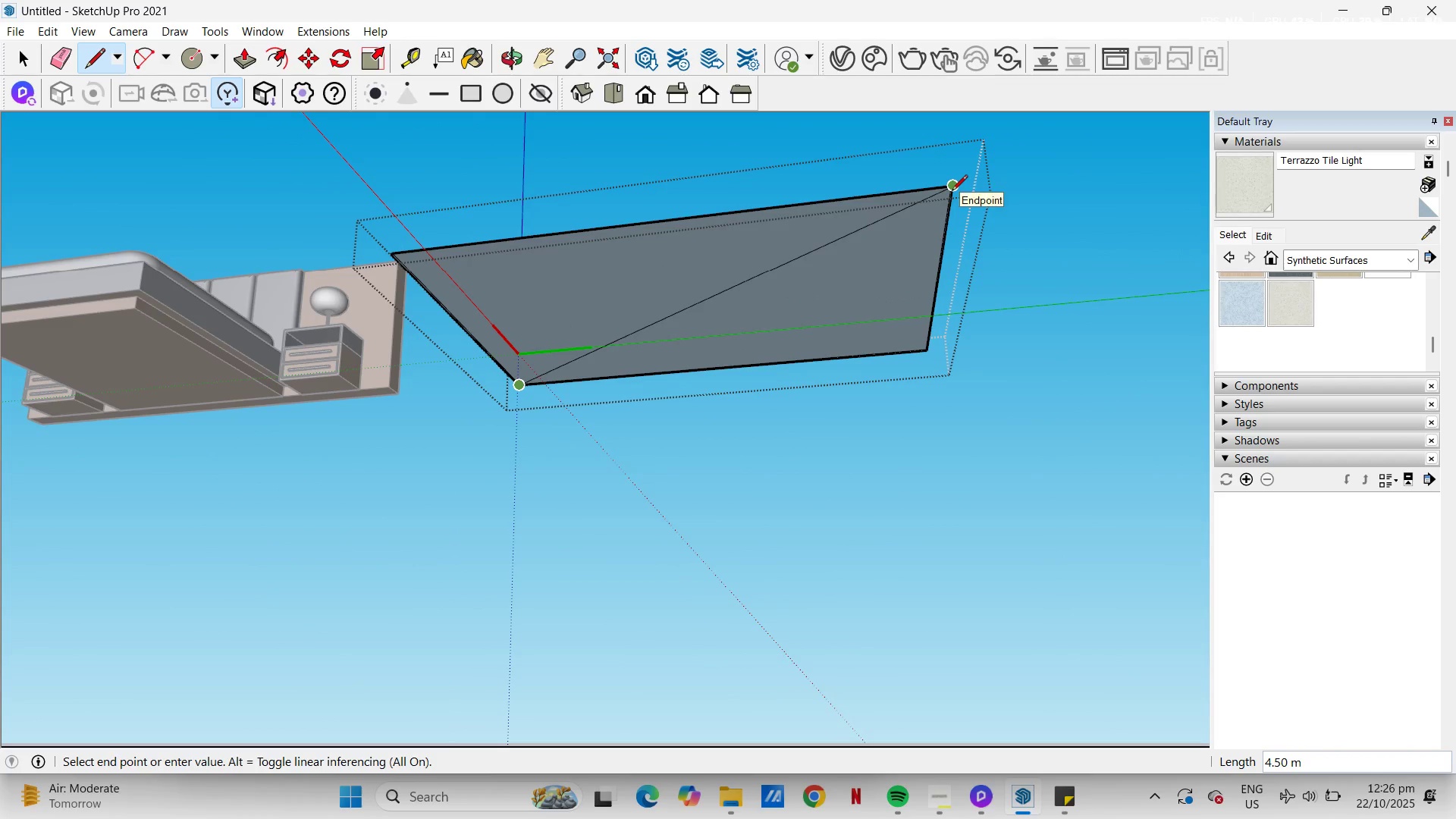 
left_click([953, 190])
 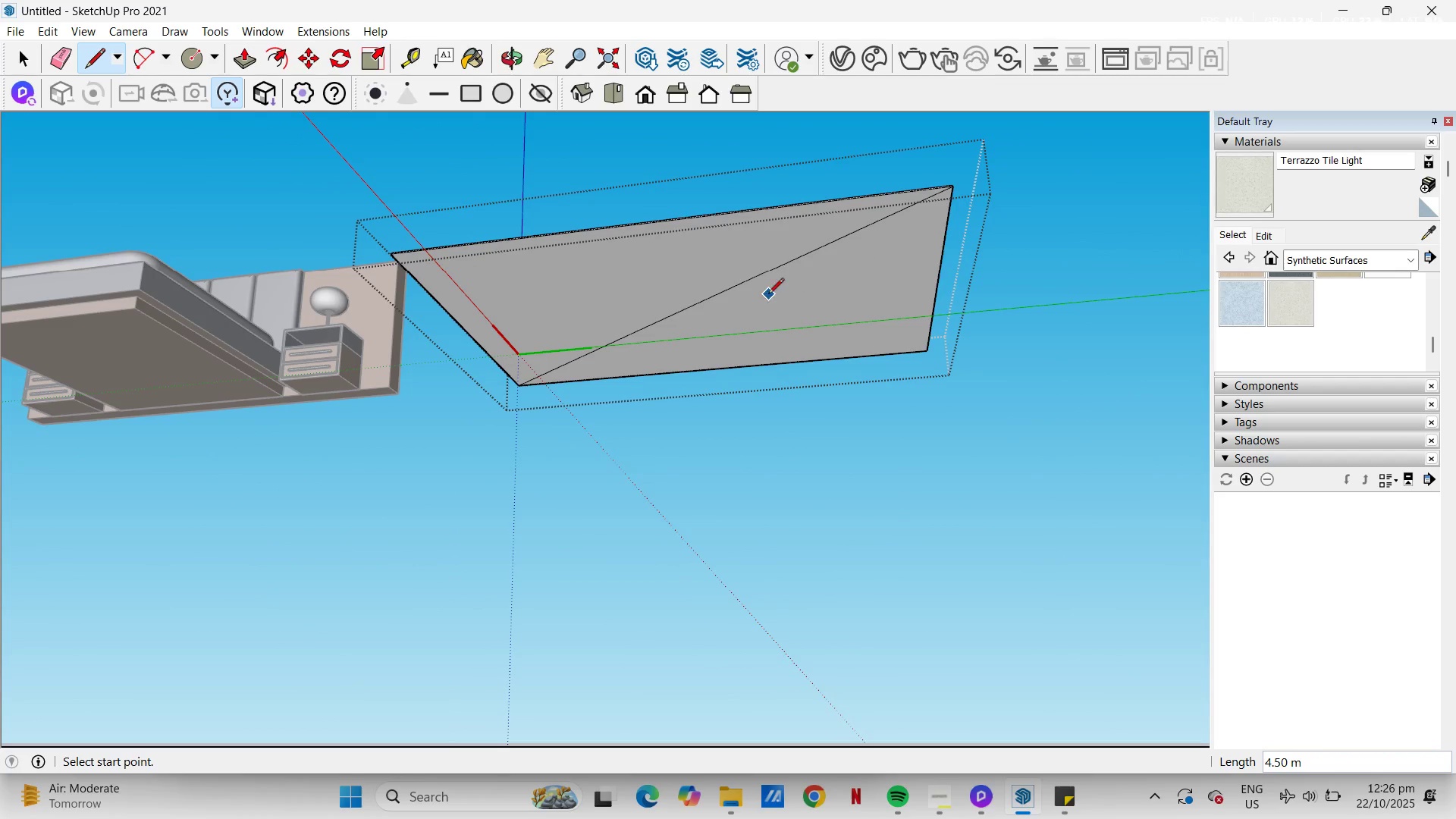 
type(ev )
 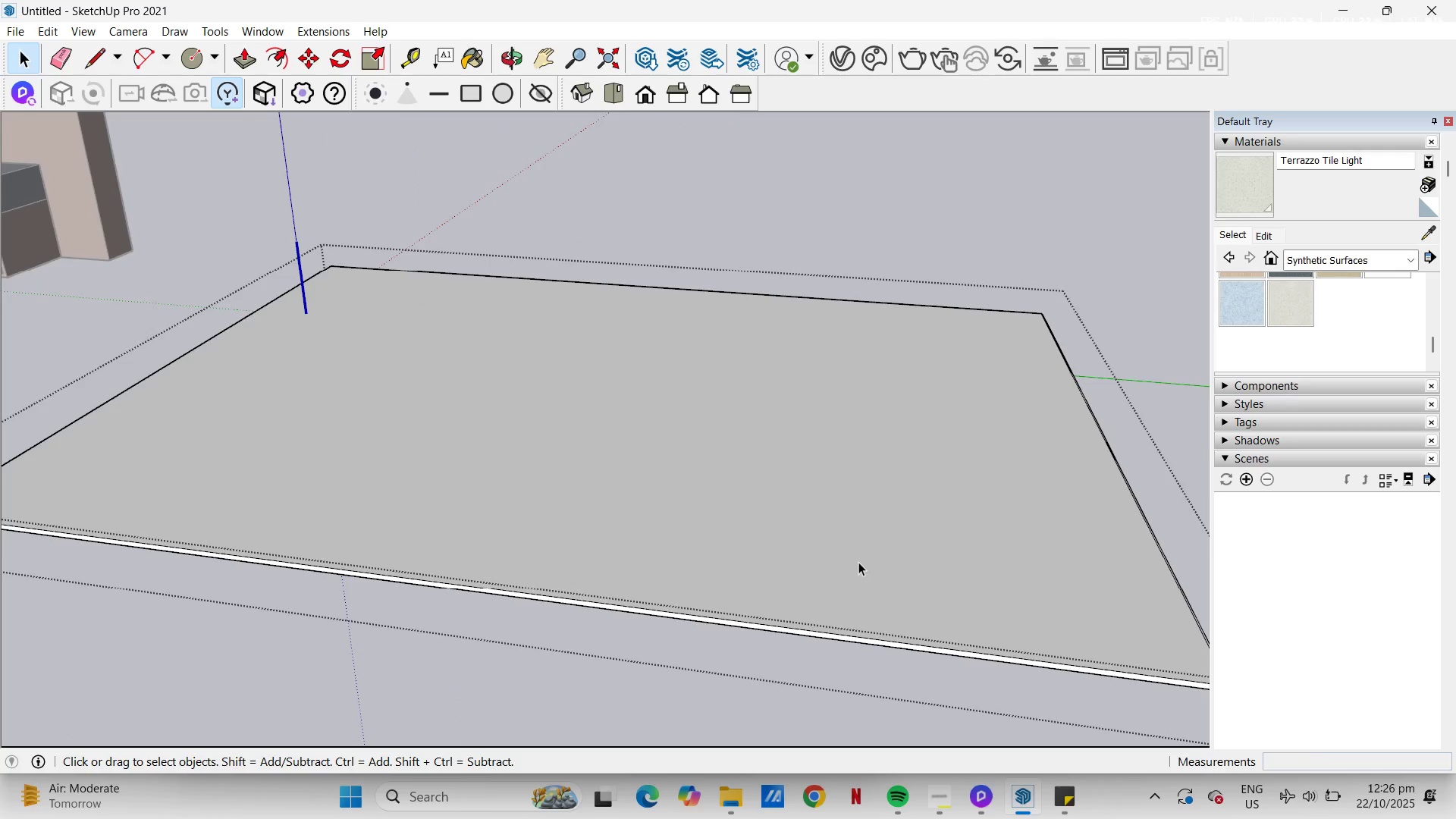 
left_click_drag(start_coordinate=[744, 294], to_coordinate=[730, 279])
 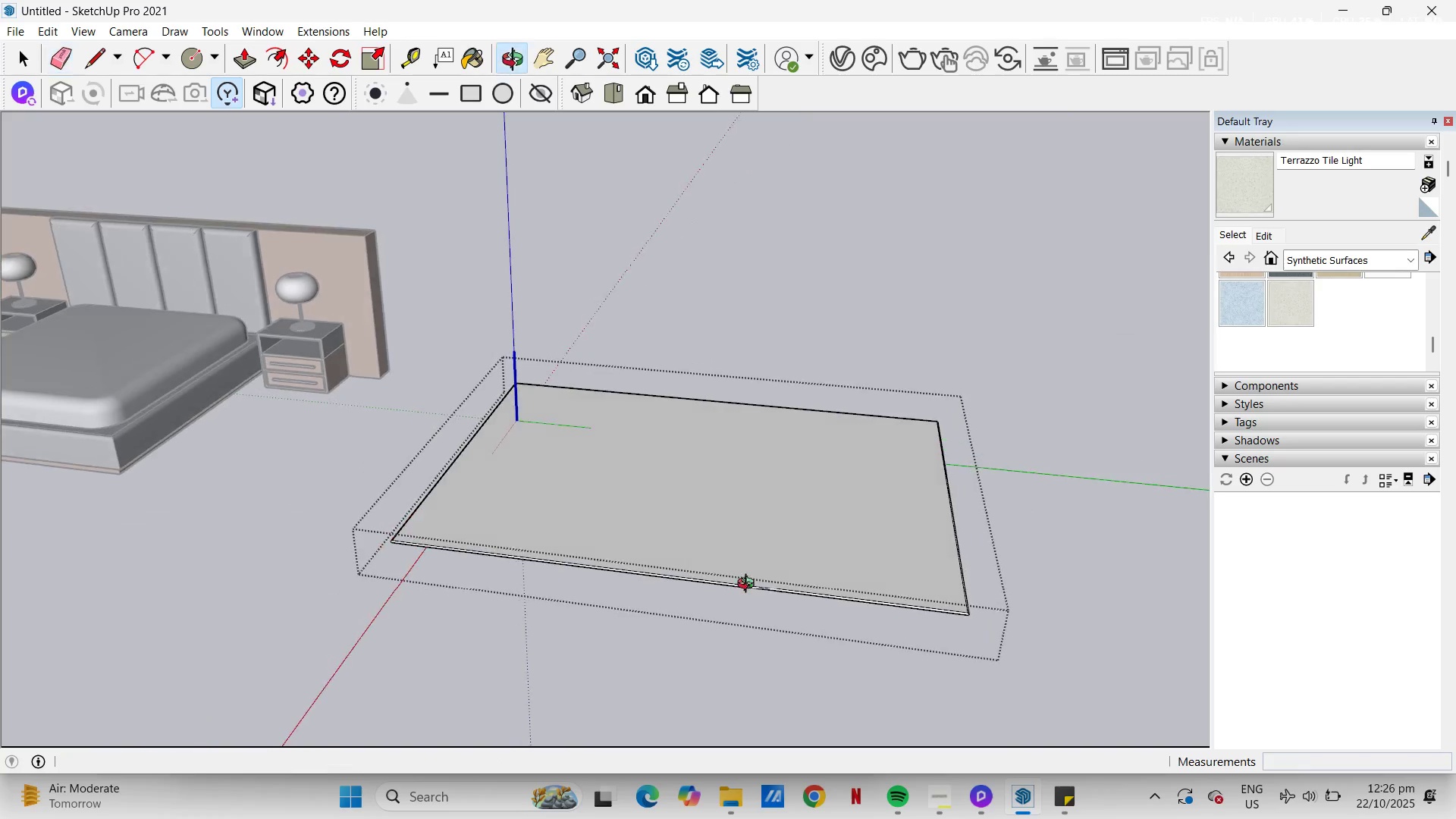 
scroll: coordinate [859, 562], scroll_direction: up, amount: 8.0
 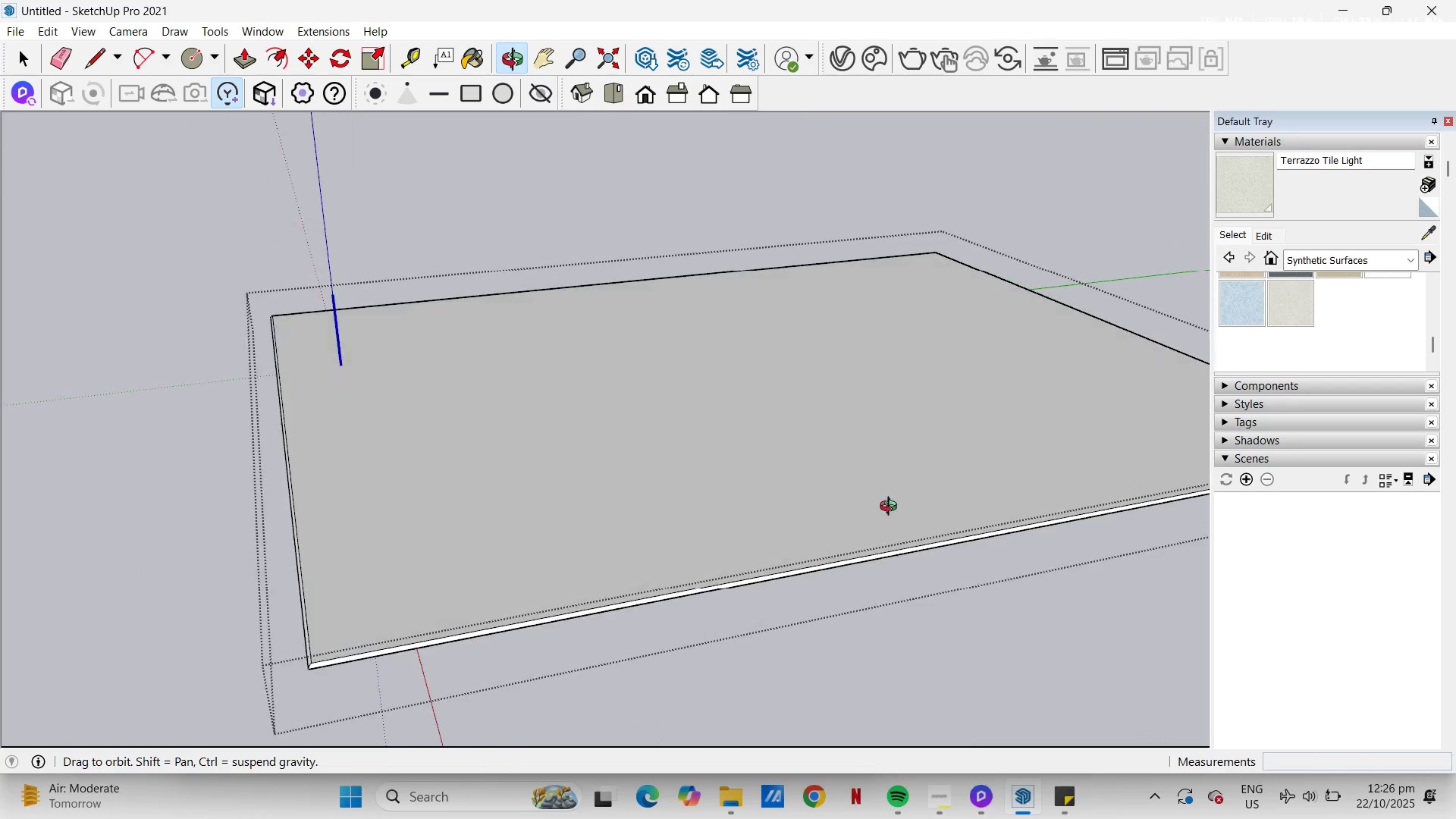 
scroll: coordinate [583, 426], scroll_direction: down, amount: 4.0
 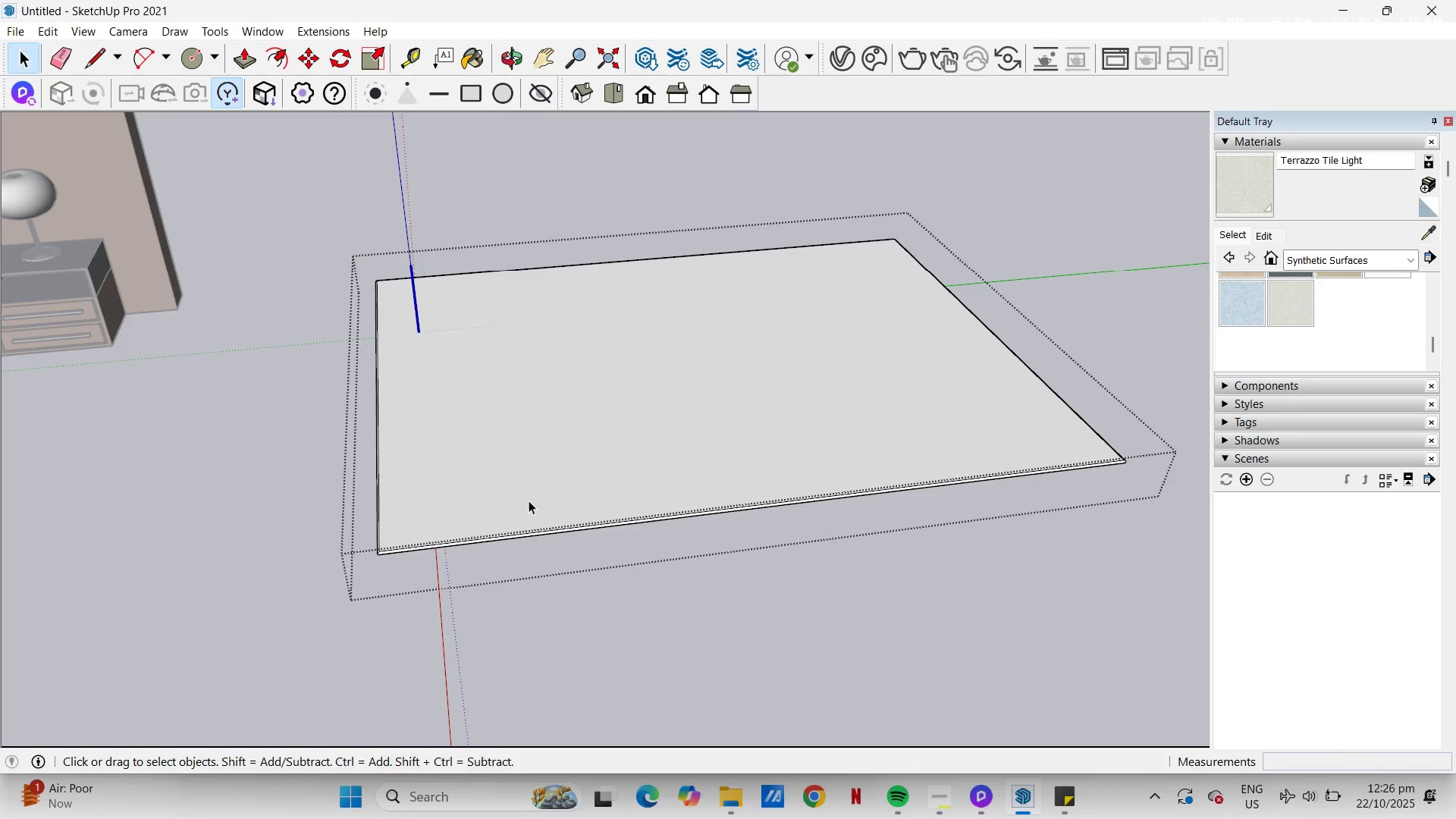 
key(H)
 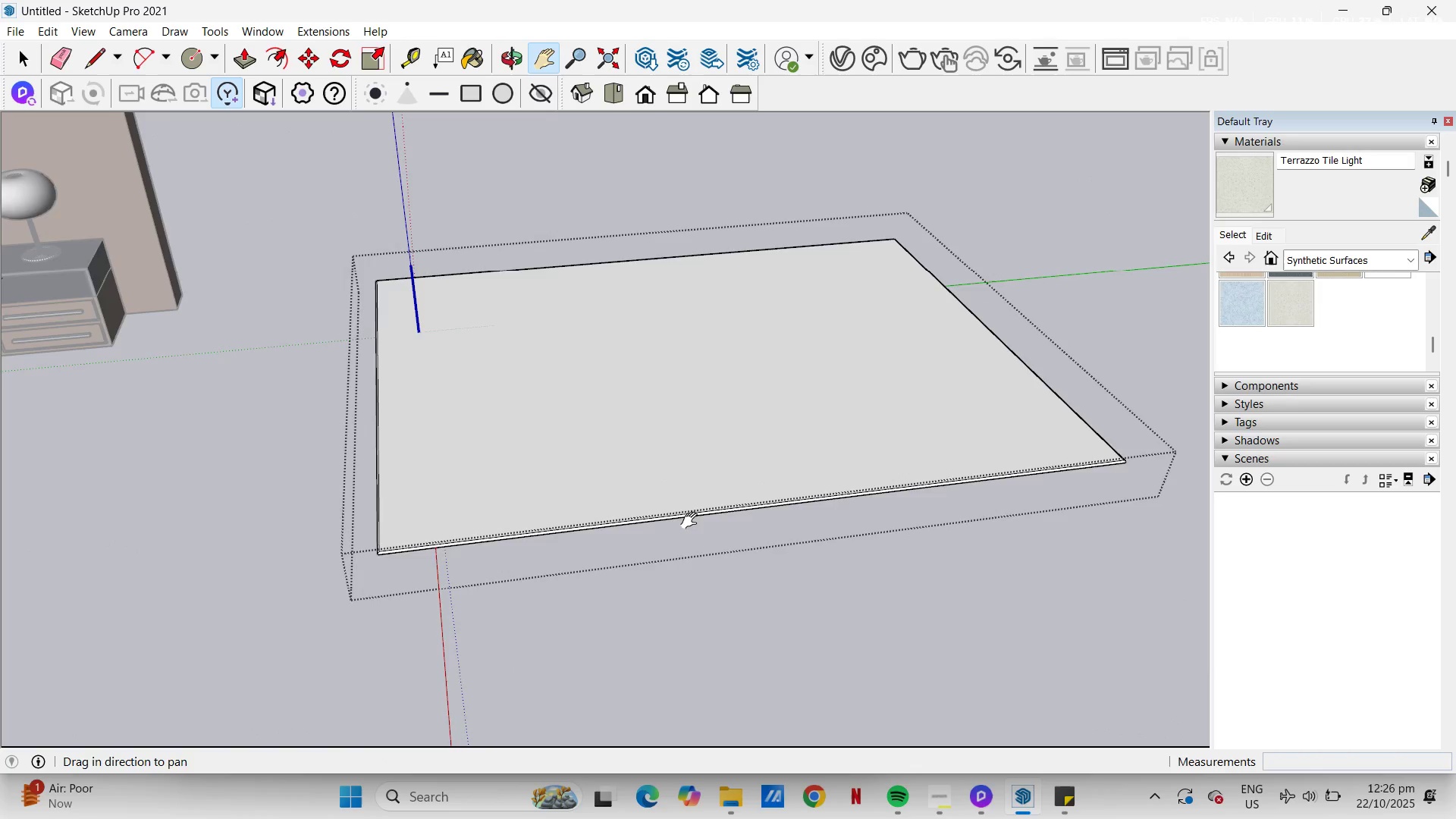 
left_click_drag(start_coordinate=[685, 536], to_coordinate=[414, 550])
 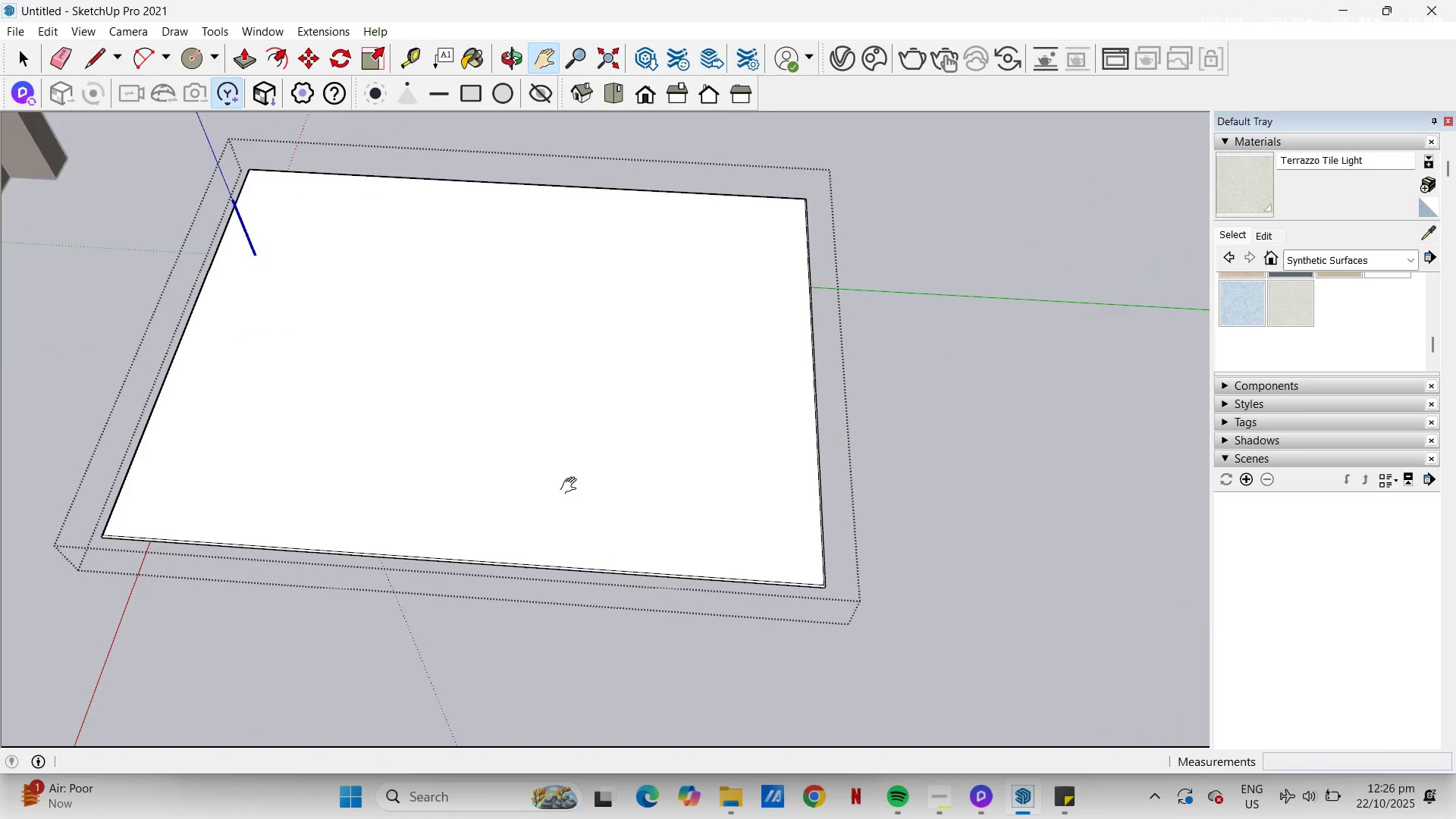 
scroll: coordinate [575, 463], scroll_direction: down, amount: 3.0
 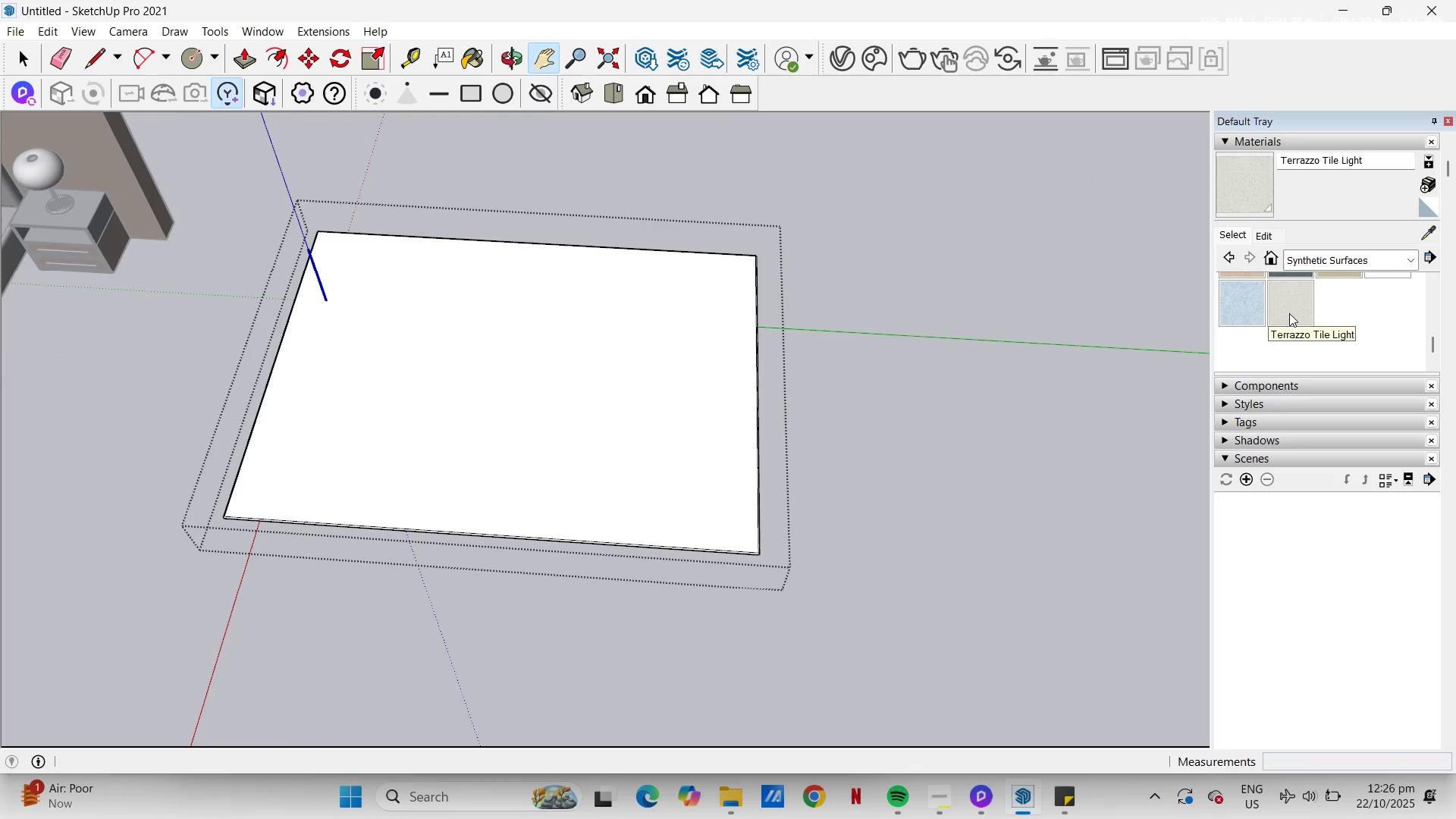 
scroll: coordinate [1301, 317], scroll_direction: up, amount: 1.0
 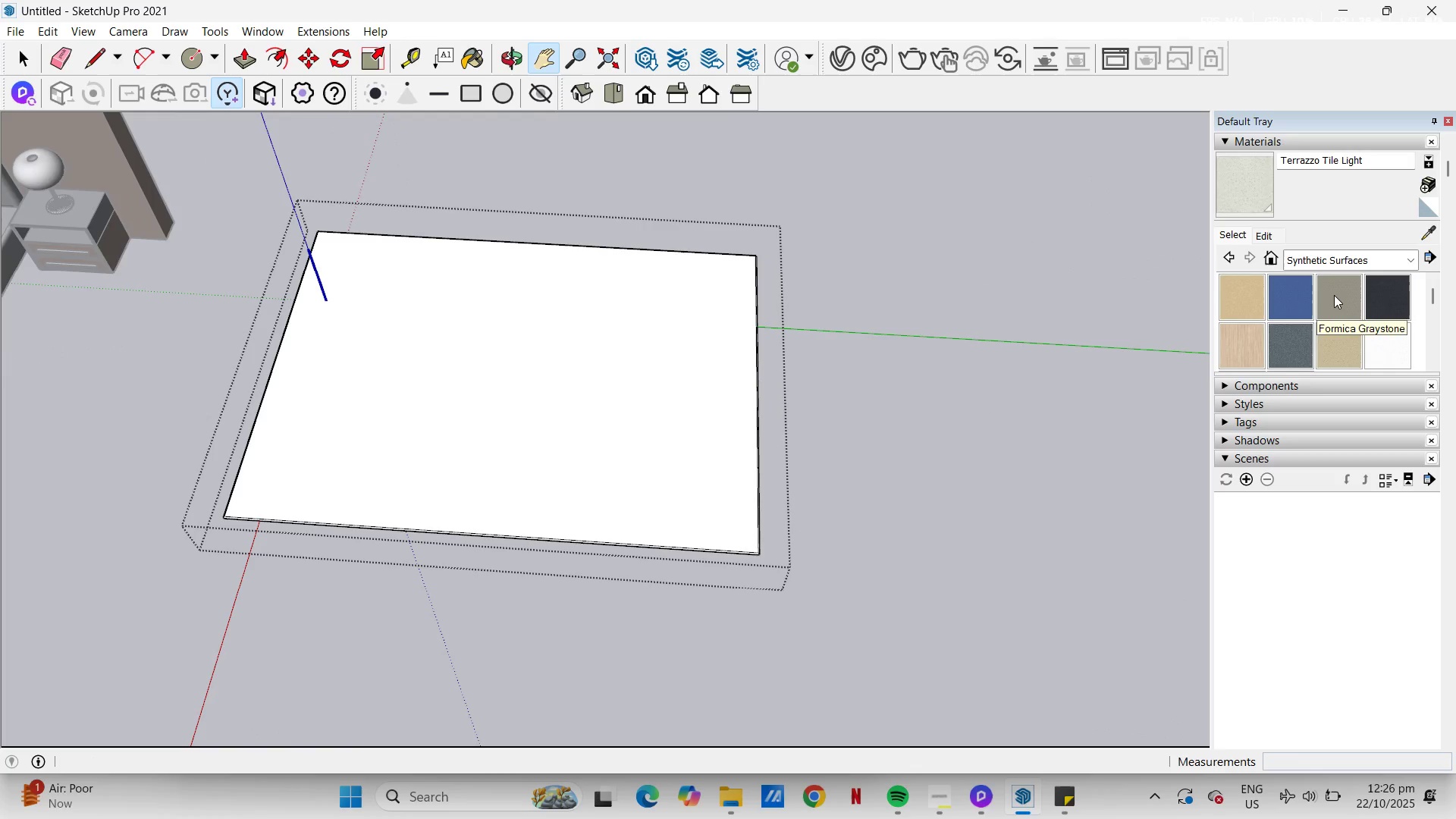 
double_click([608, 424])
 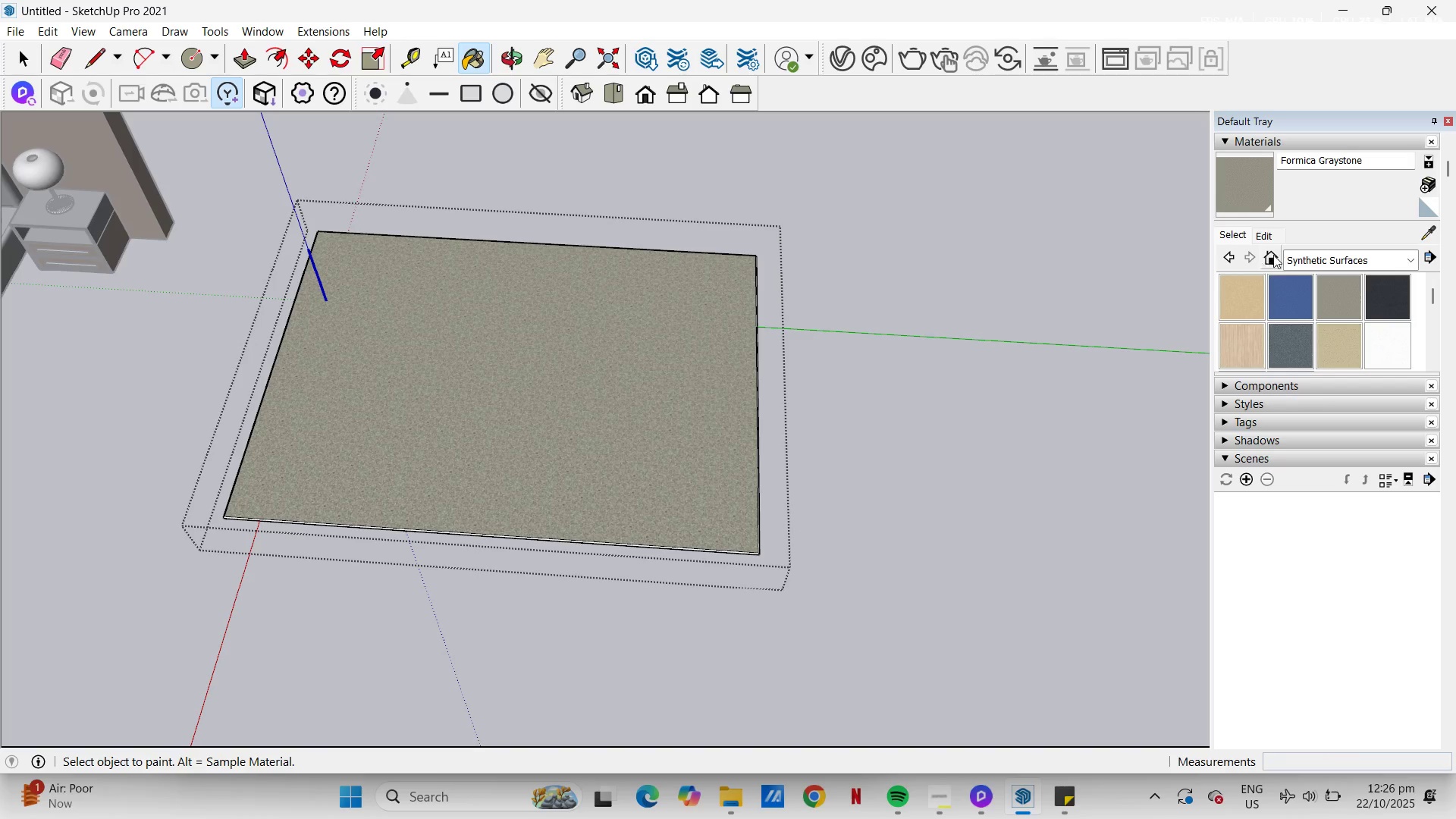 
left_click([1304, 256])
 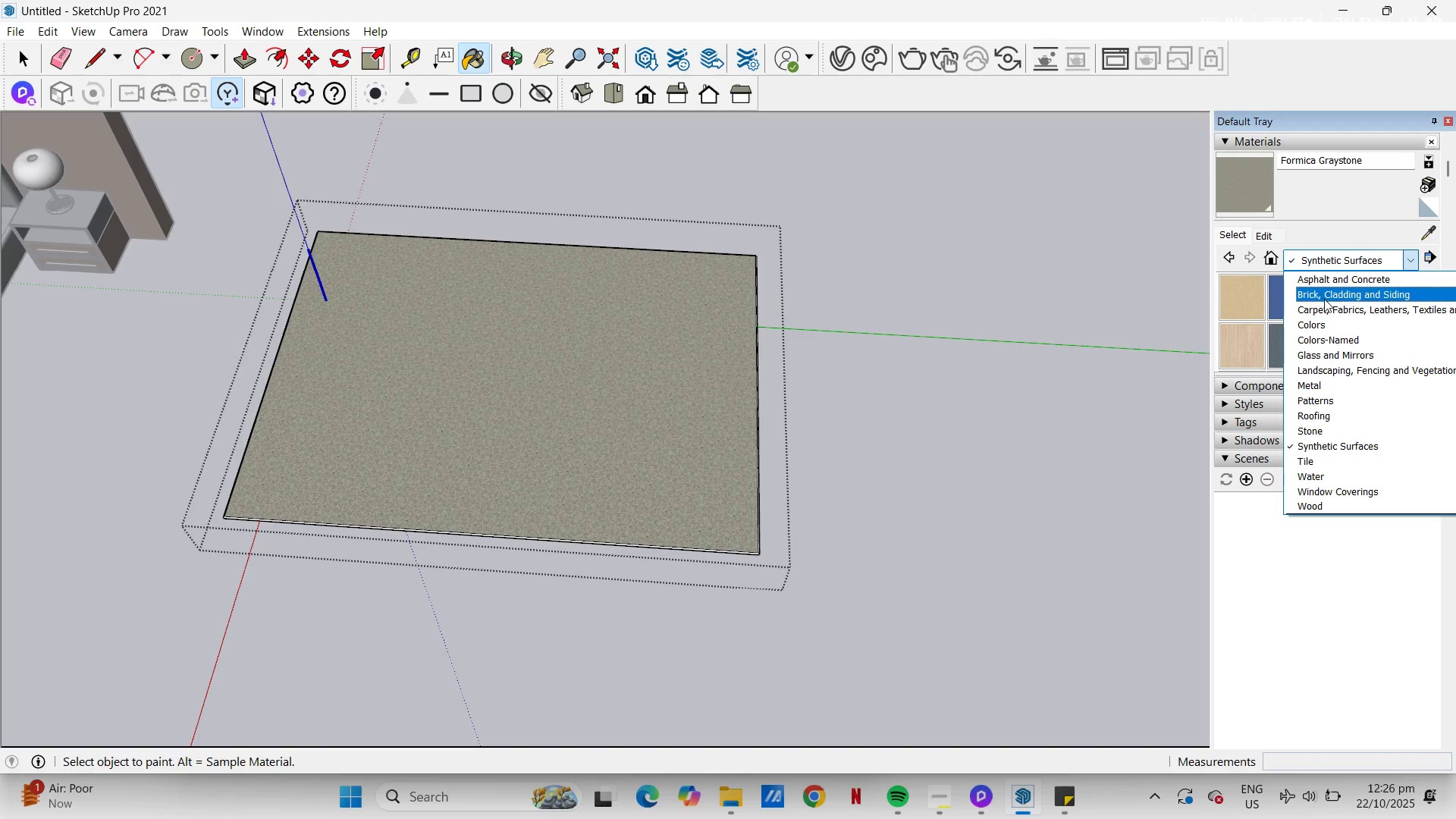 
left_click([1327, 303])
 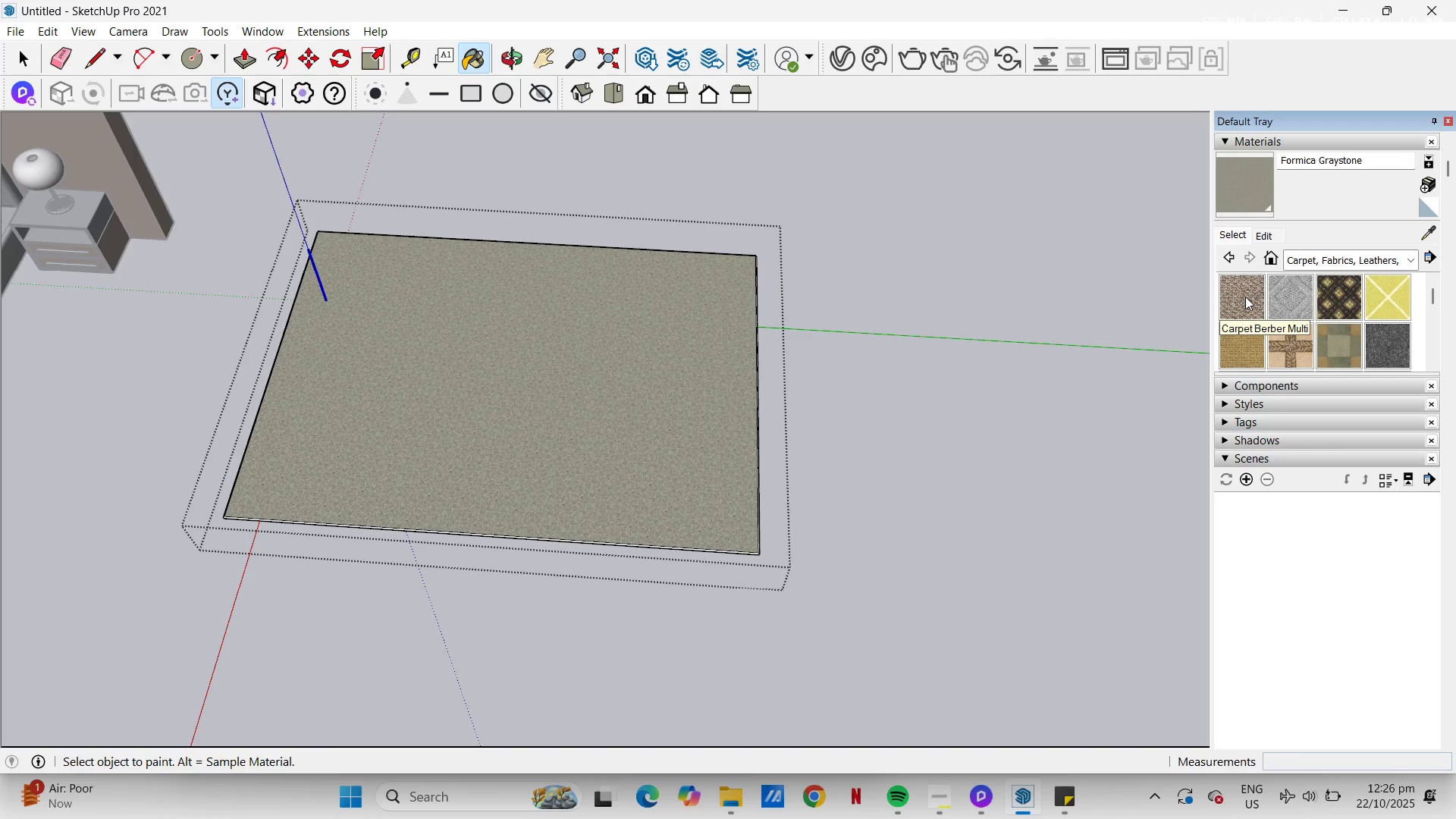 
double_click([481, 469])
 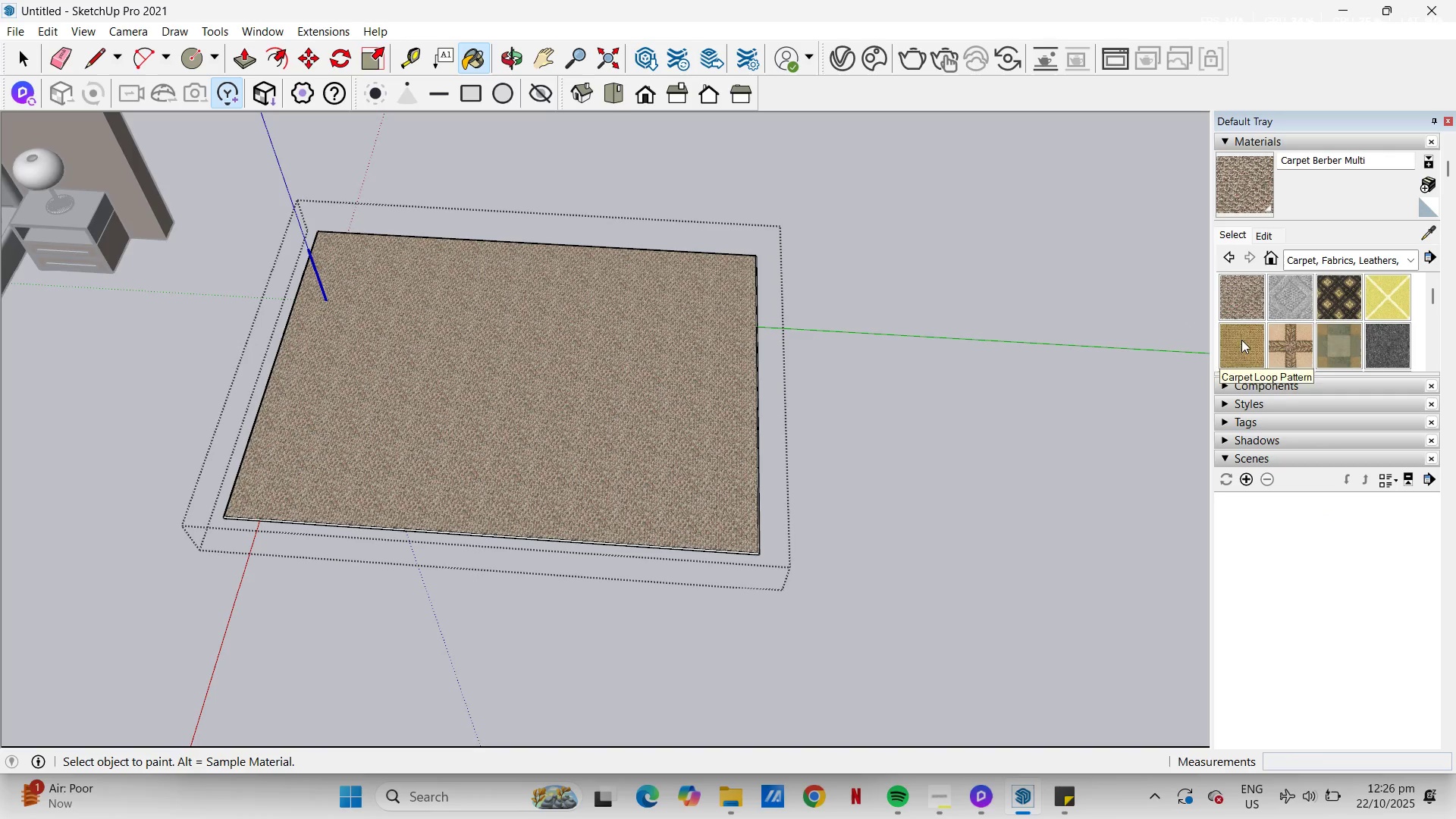 
double_click([612, 413])
 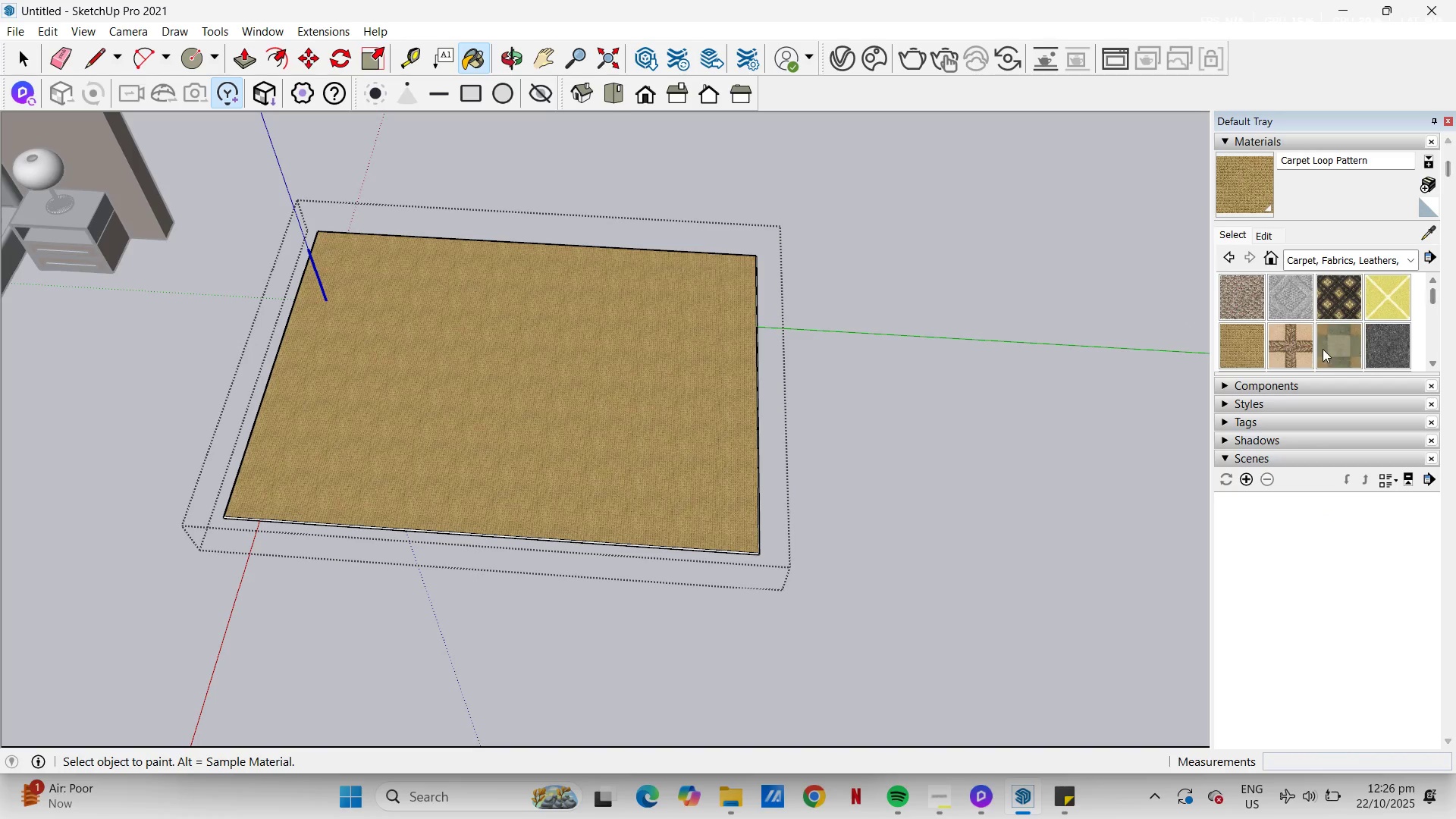 
left_click([1293, 342])
 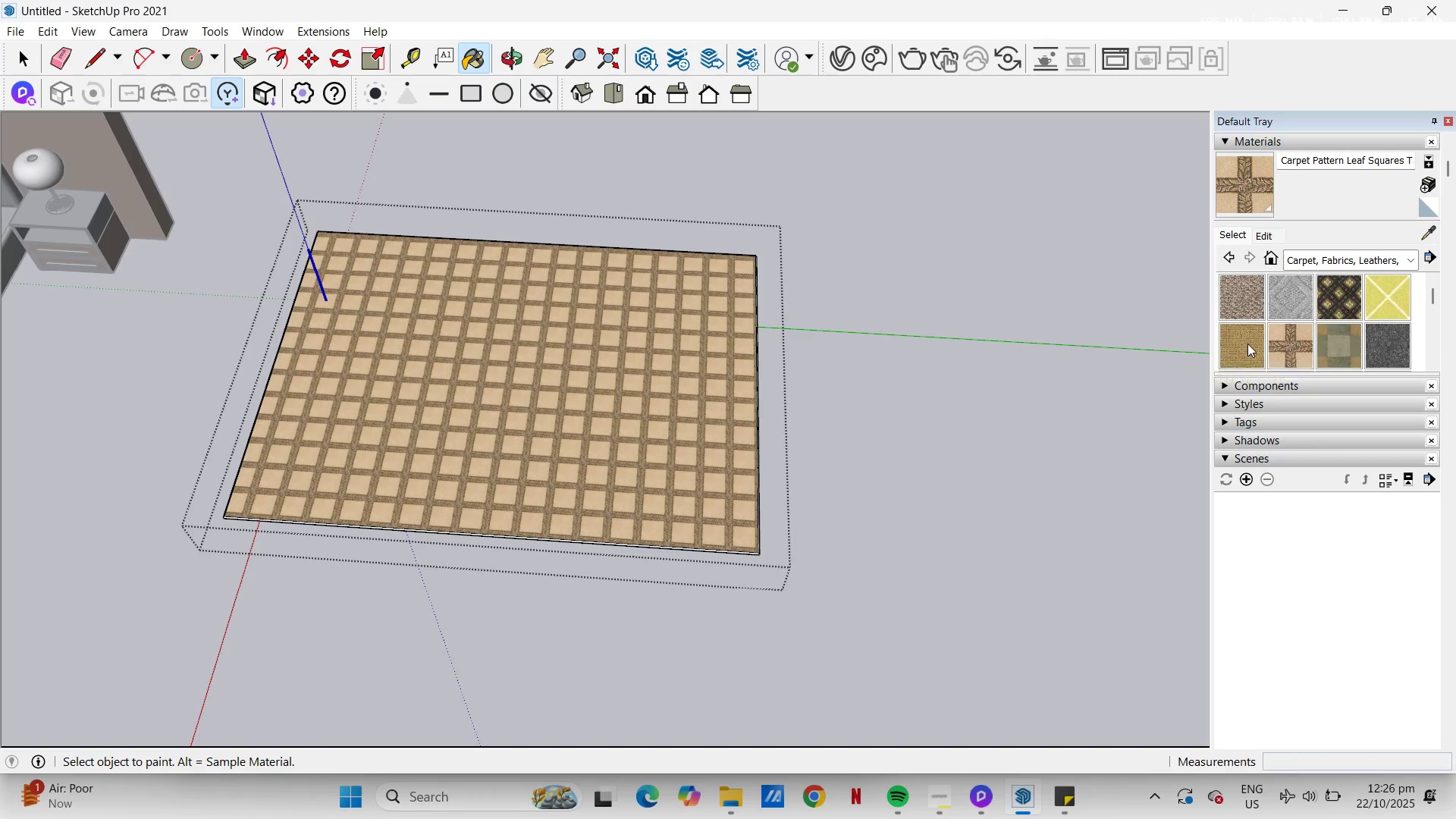 
scroll: coordinate [1257, 340], scroll_direction: down, amount: 1.0
 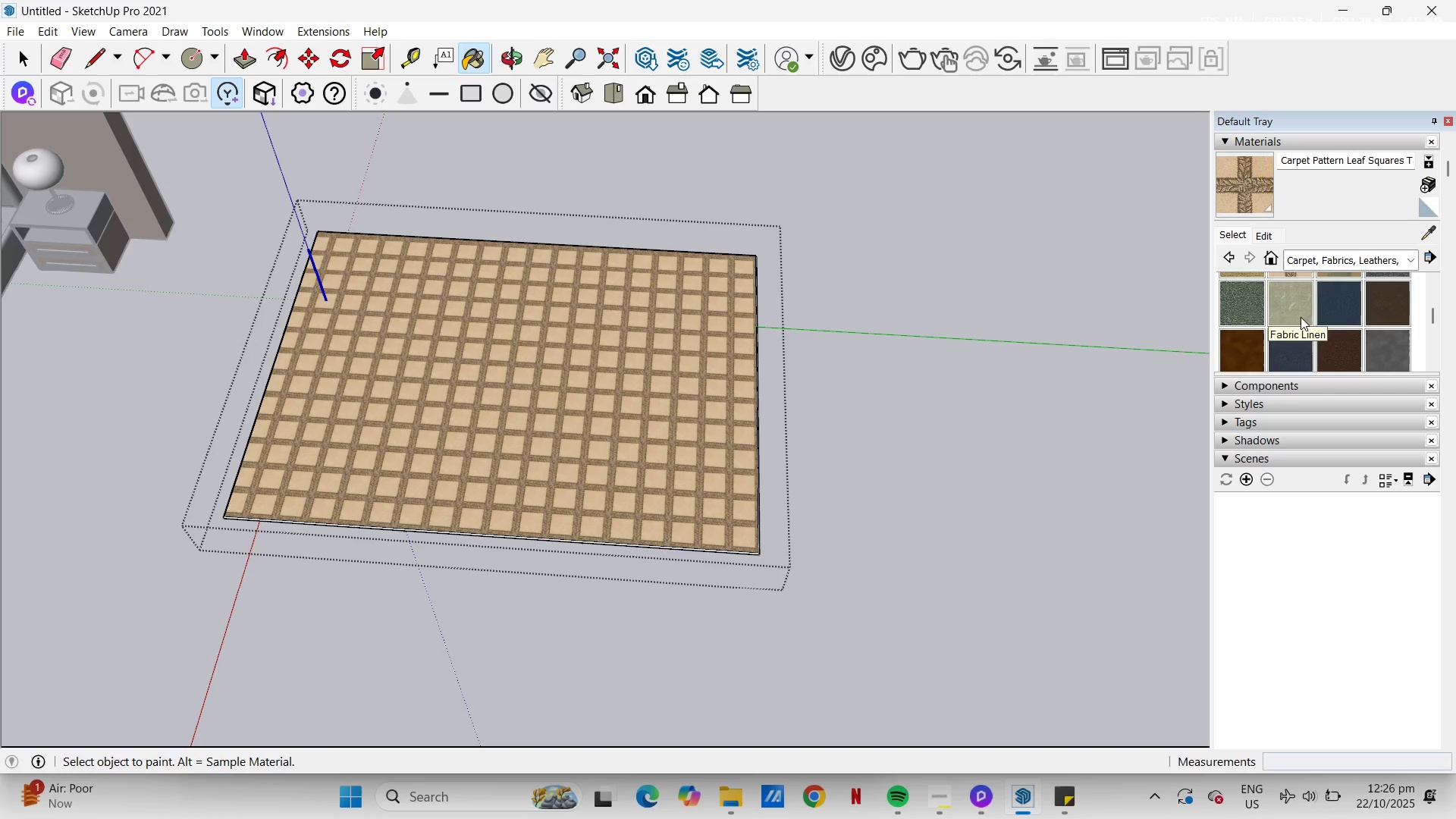 
left_click([1367, 350])
 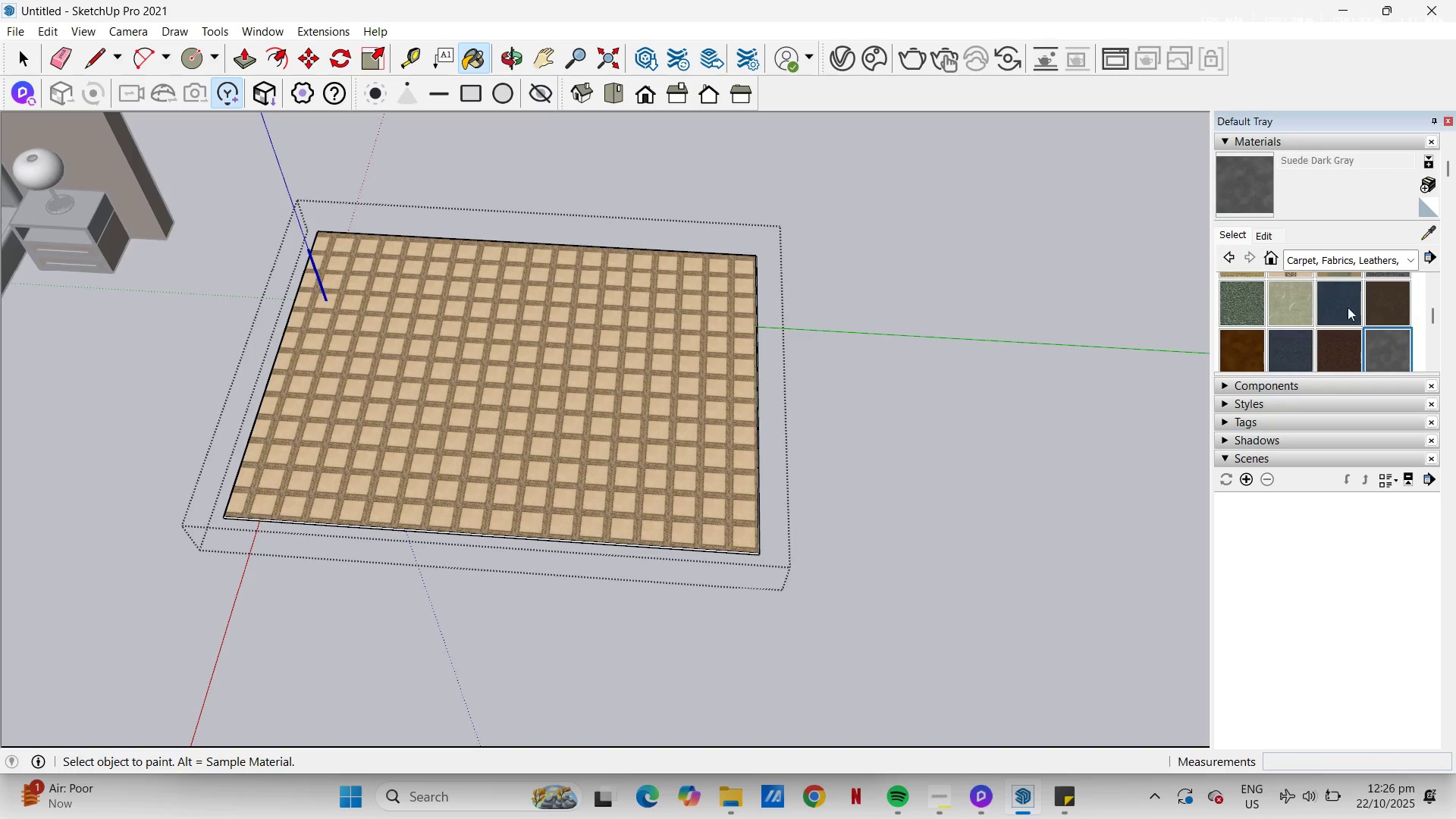 
left_click([1329, 314])
 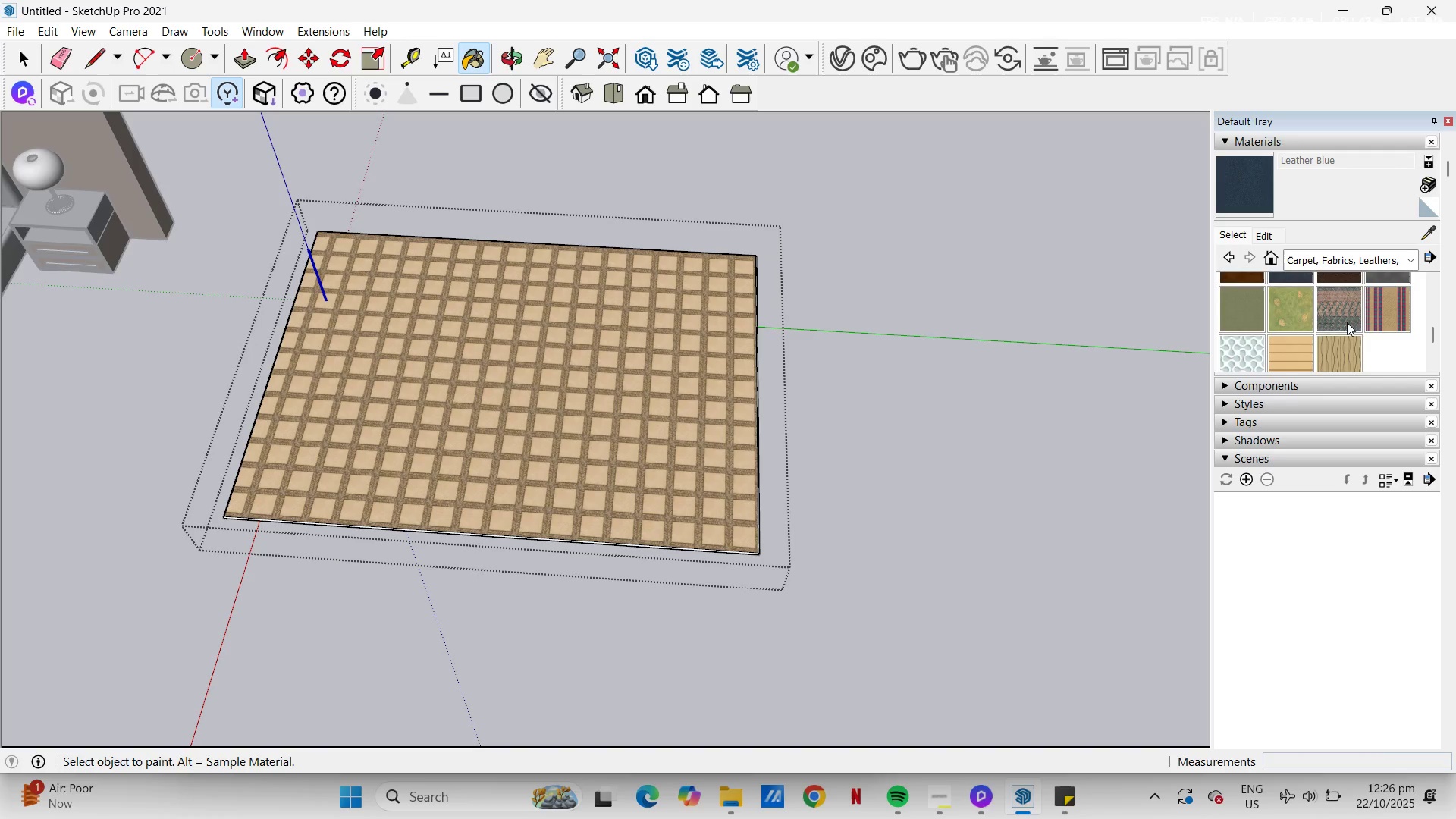 
scroll: coordinate [1347, 322], scroll_direction: down, amount: 1.0
 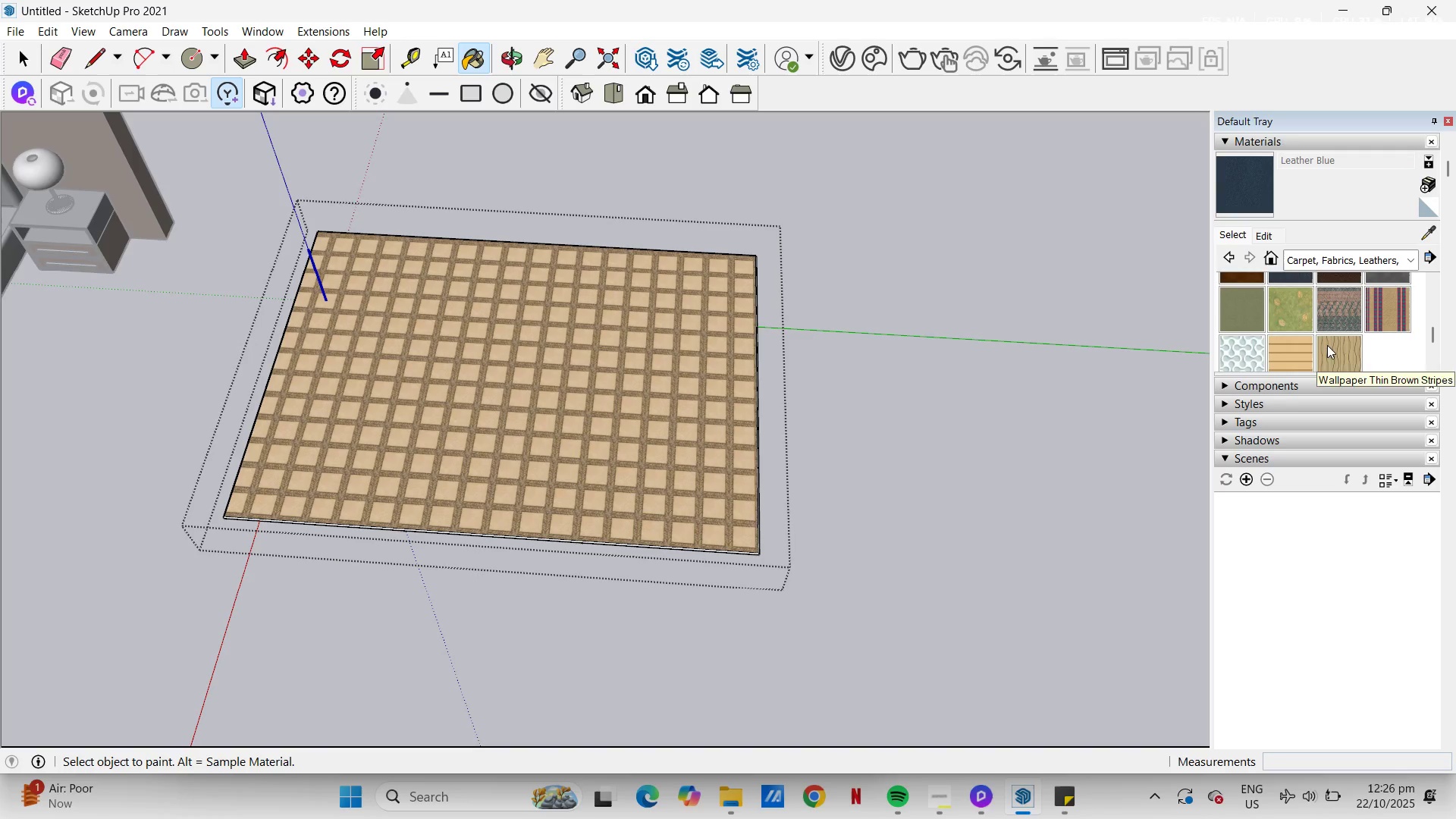 
left_click([1334, 346])
 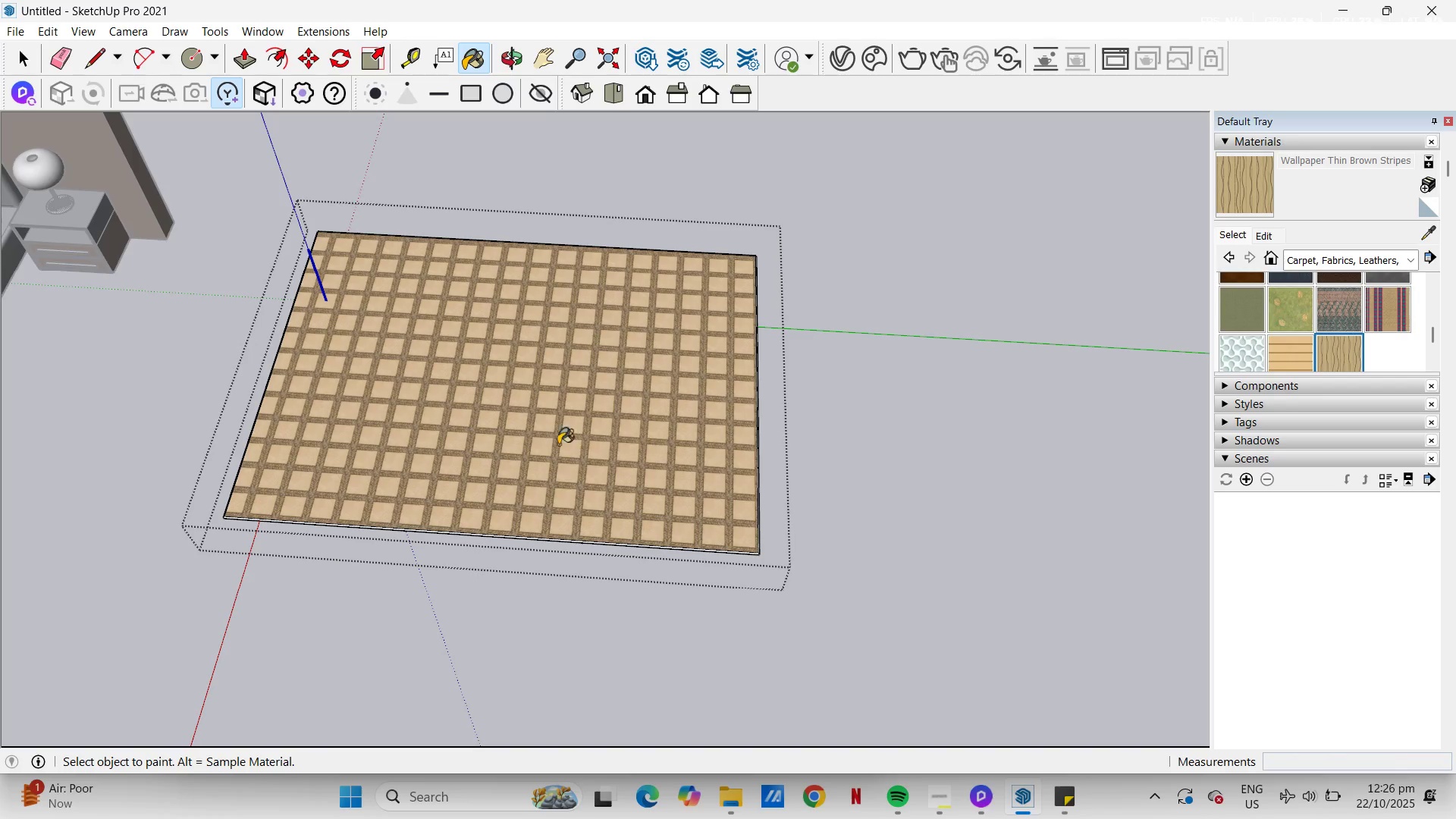 
left_click([538, 445])
 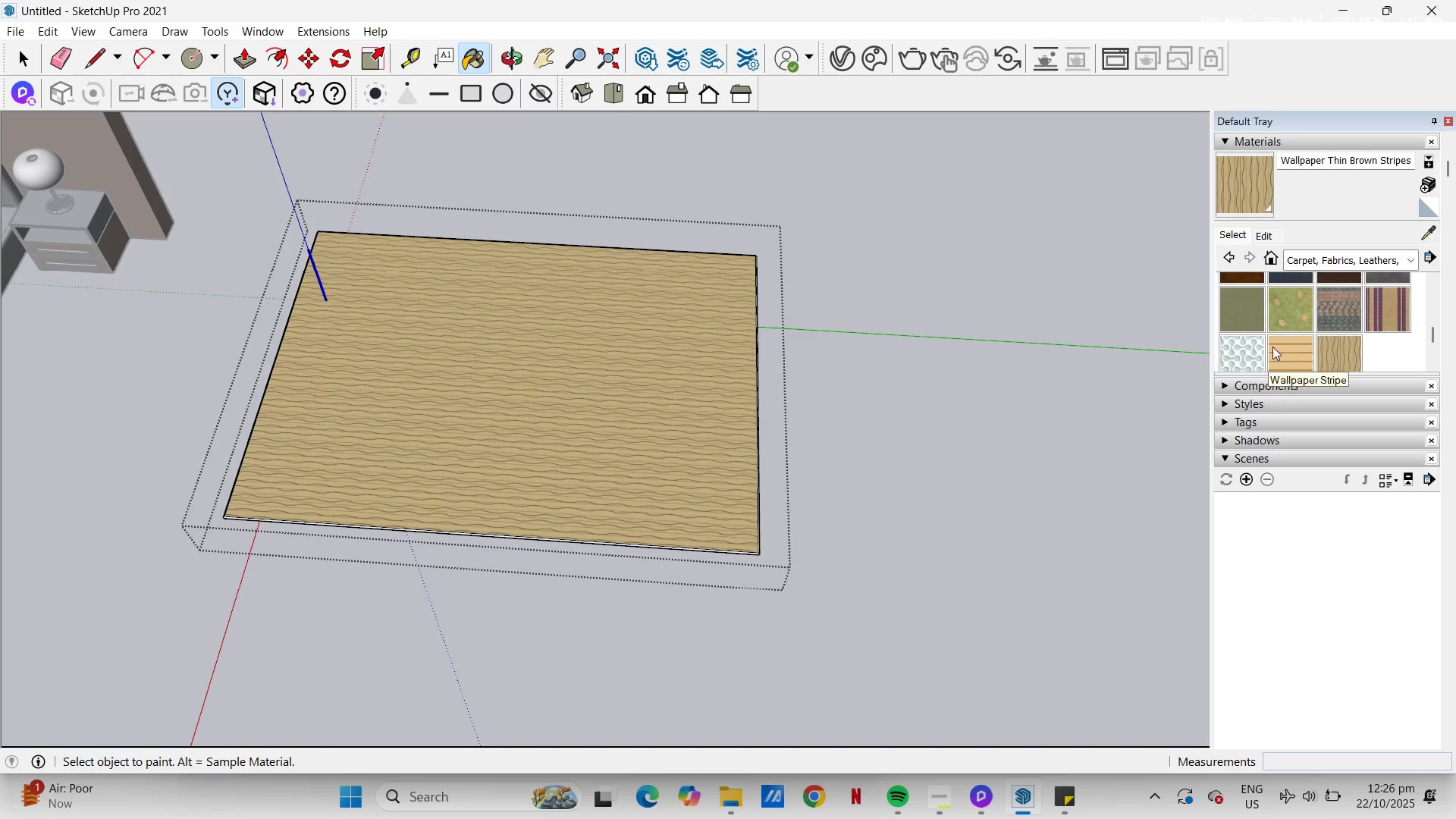 
left_click([1284, 352])
 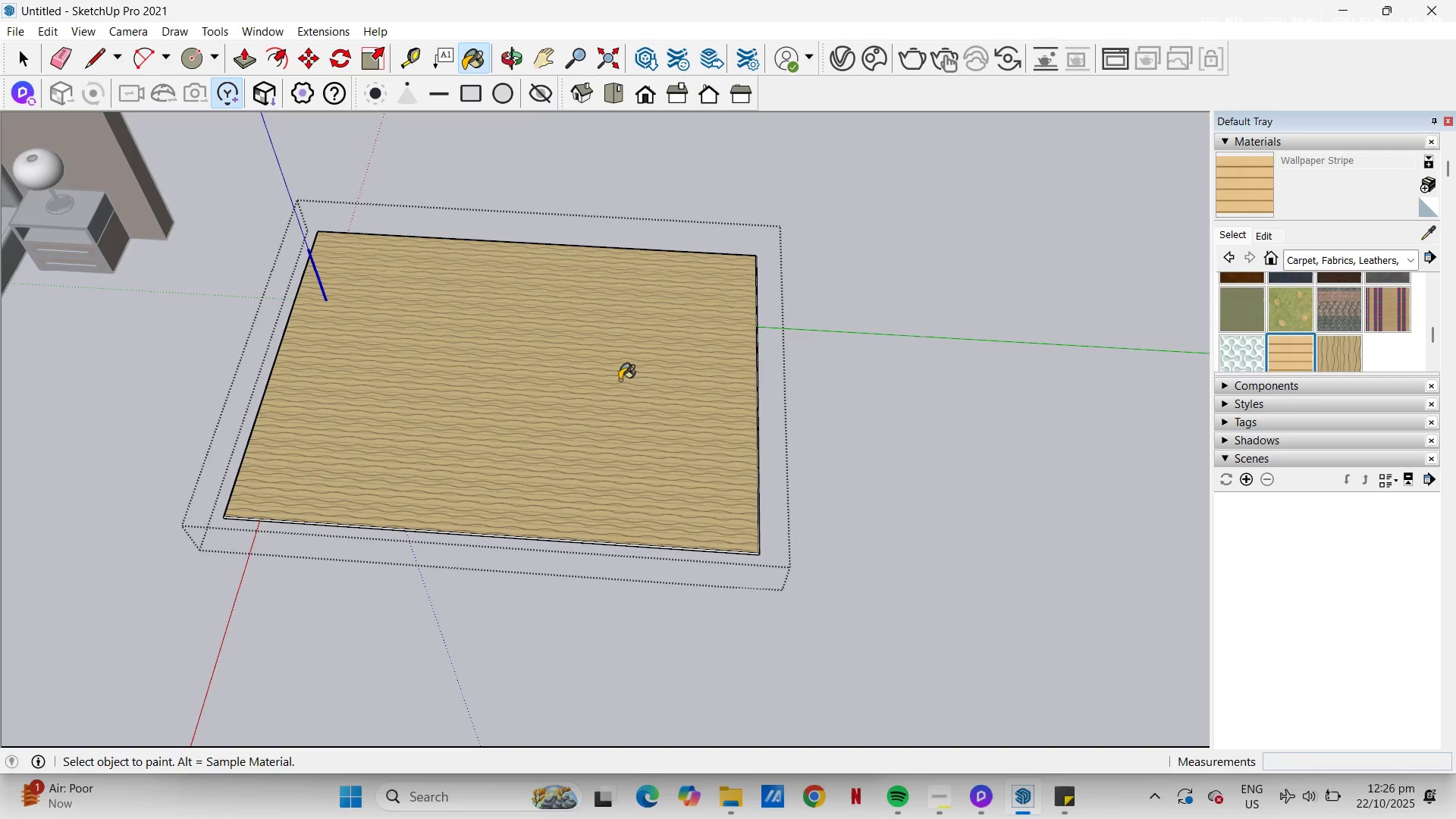 
double_click([617, 381])
 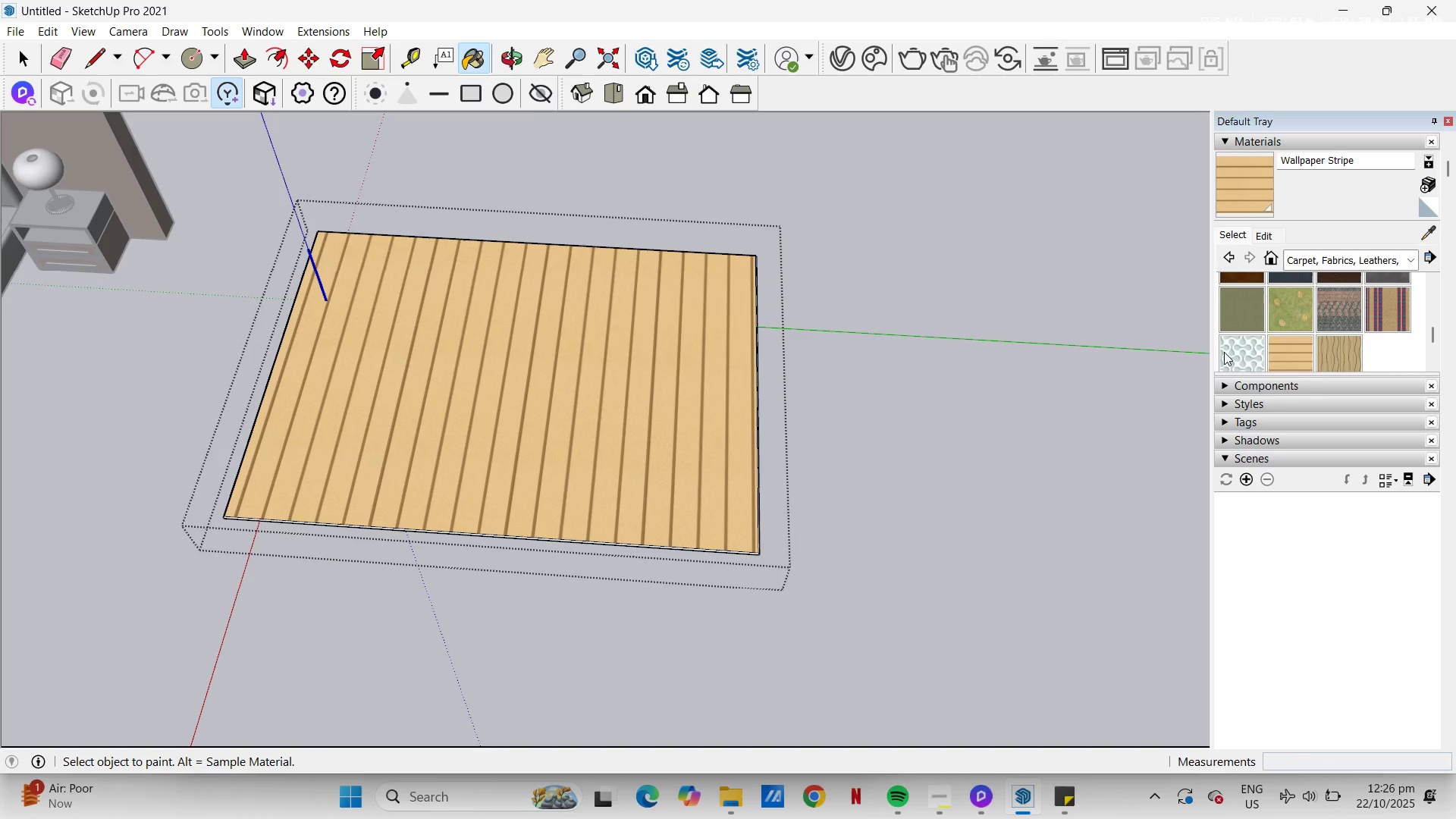 
left_click([1232, 354])
 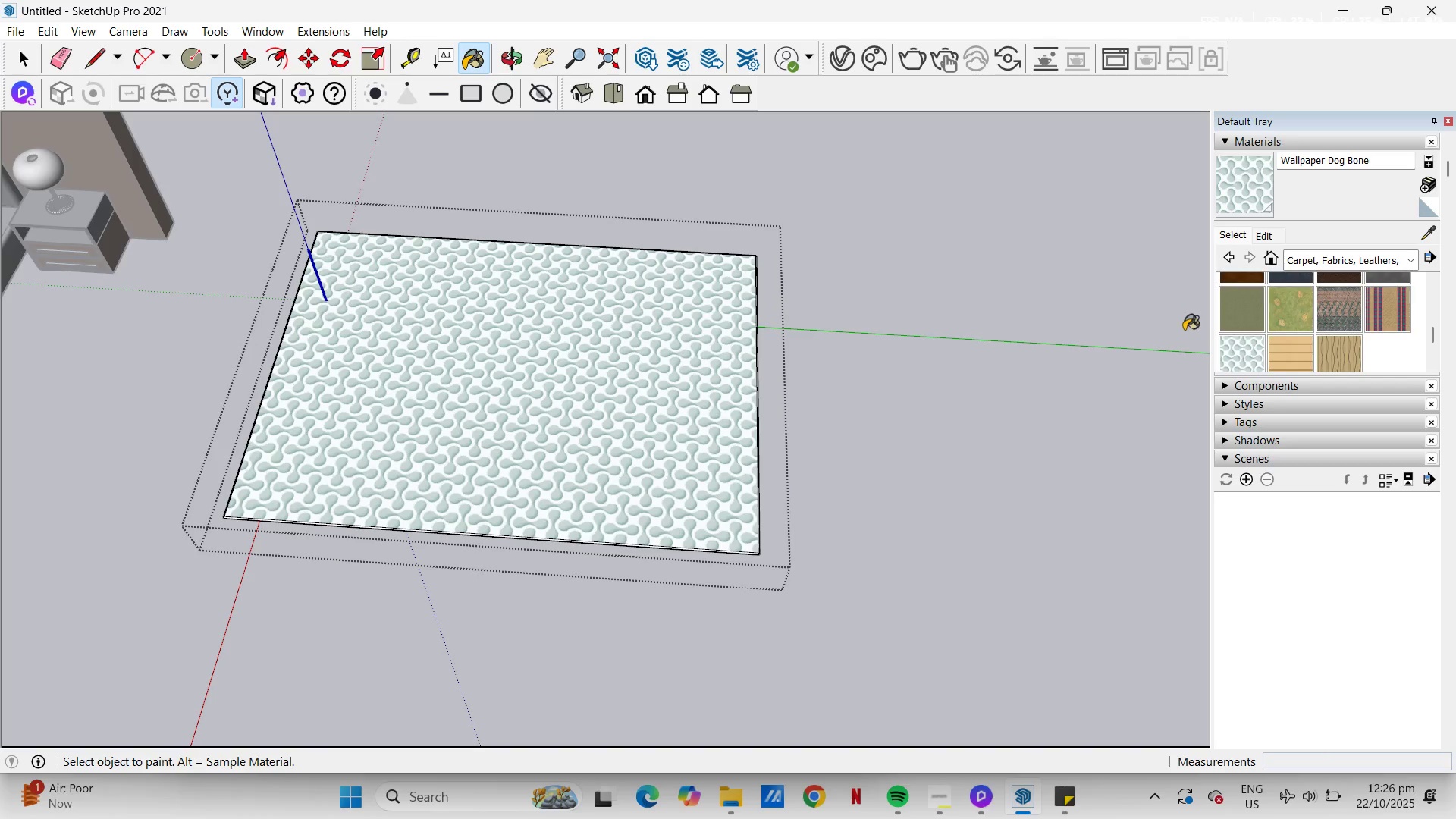 
left_click([1224, 316])
 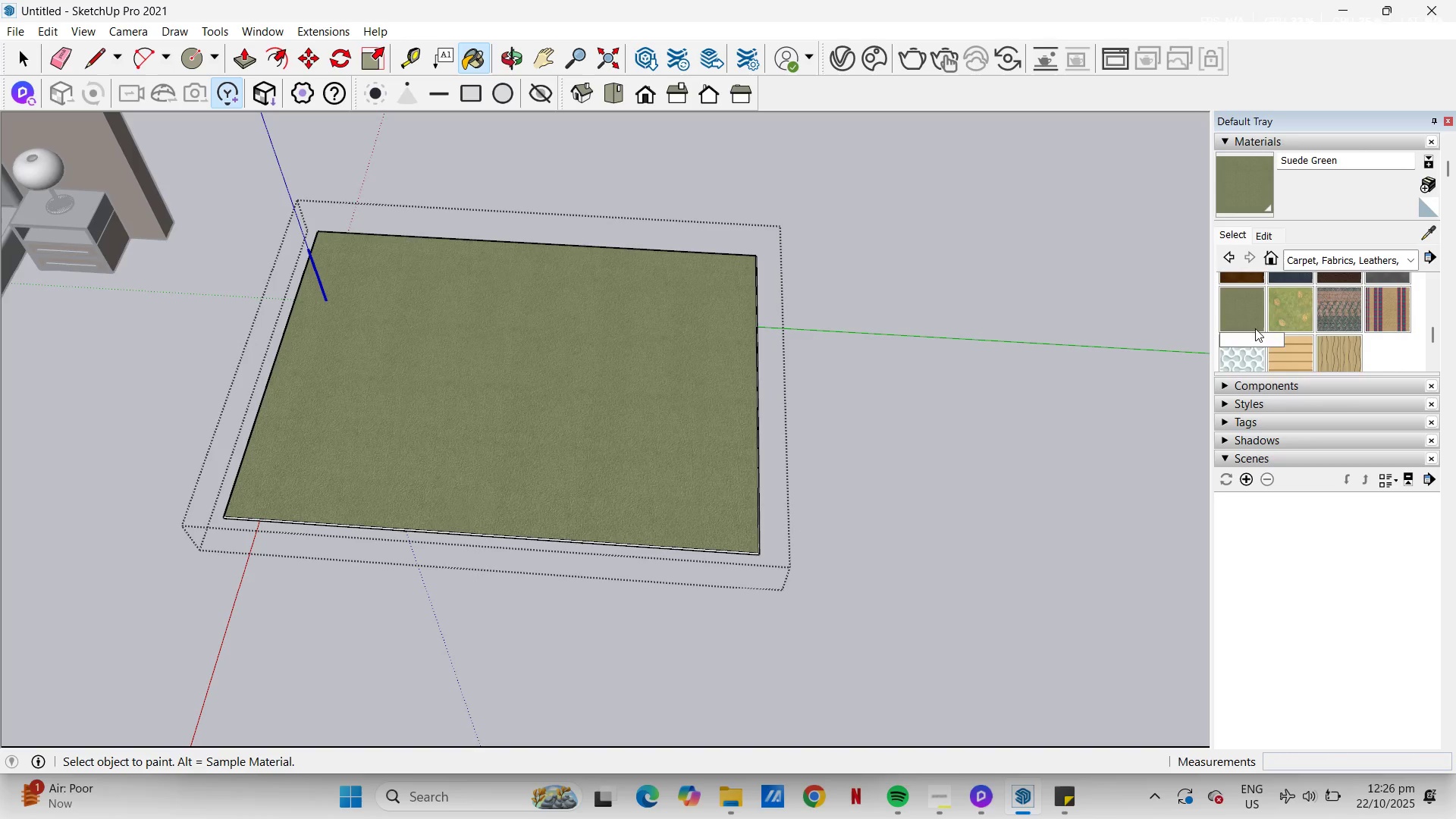 
scroll: coordinate [1357, 330], scroll_direction: up, amount: 1.0
 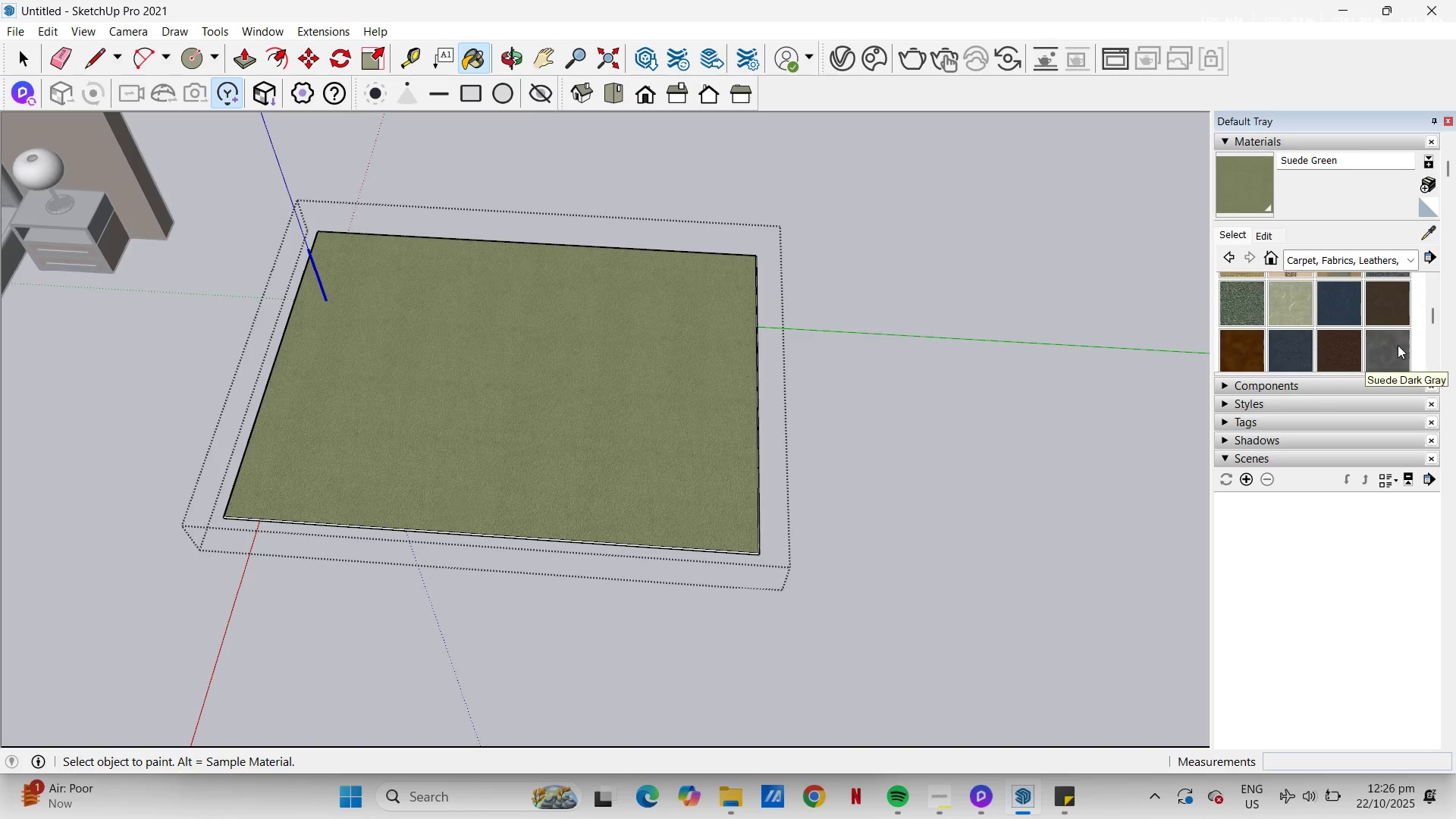 
left_click([1399, 346])
 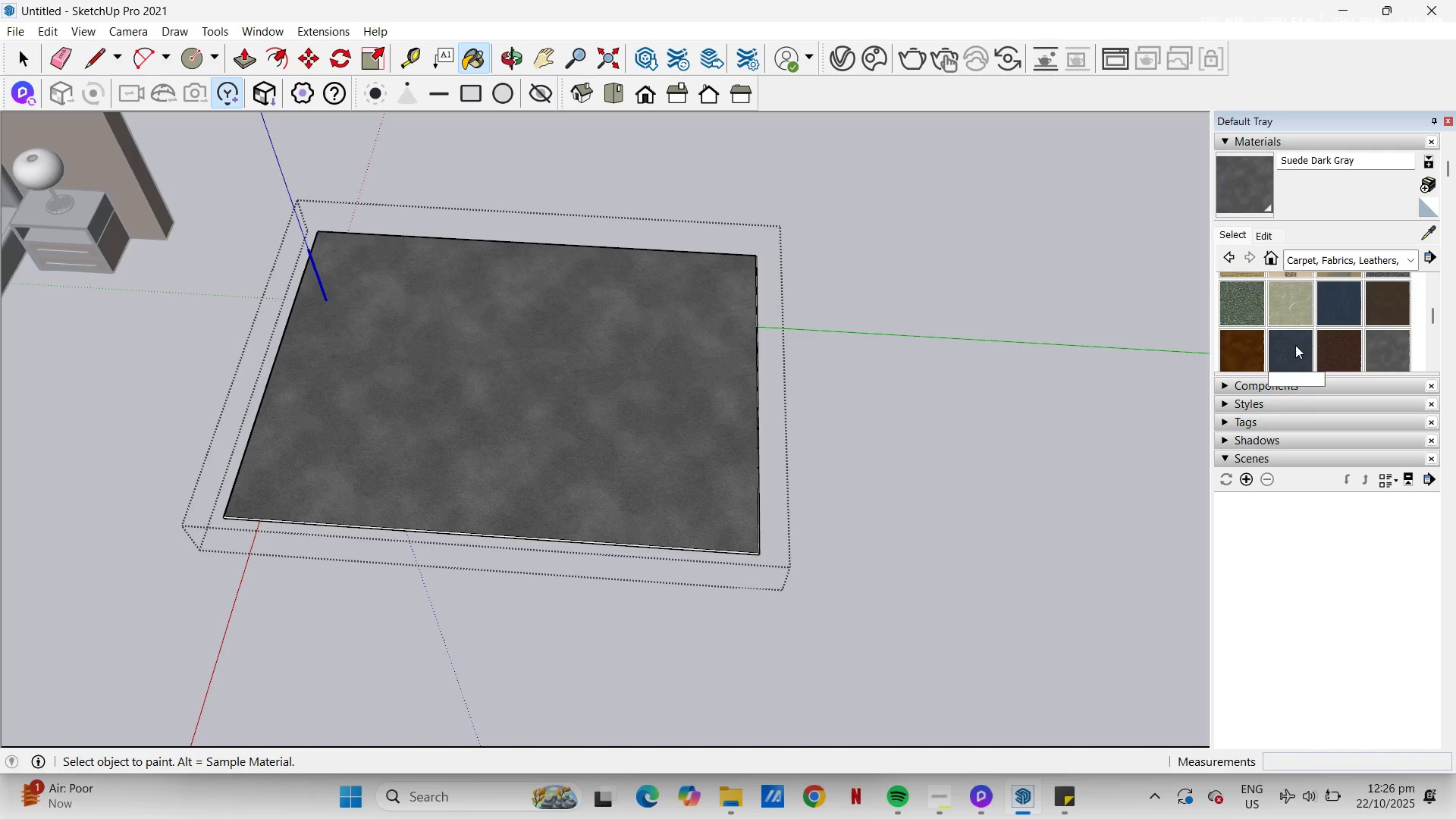 
scroll: coordinate [1391, 328], scroll_direction: up, amount: 1.0
 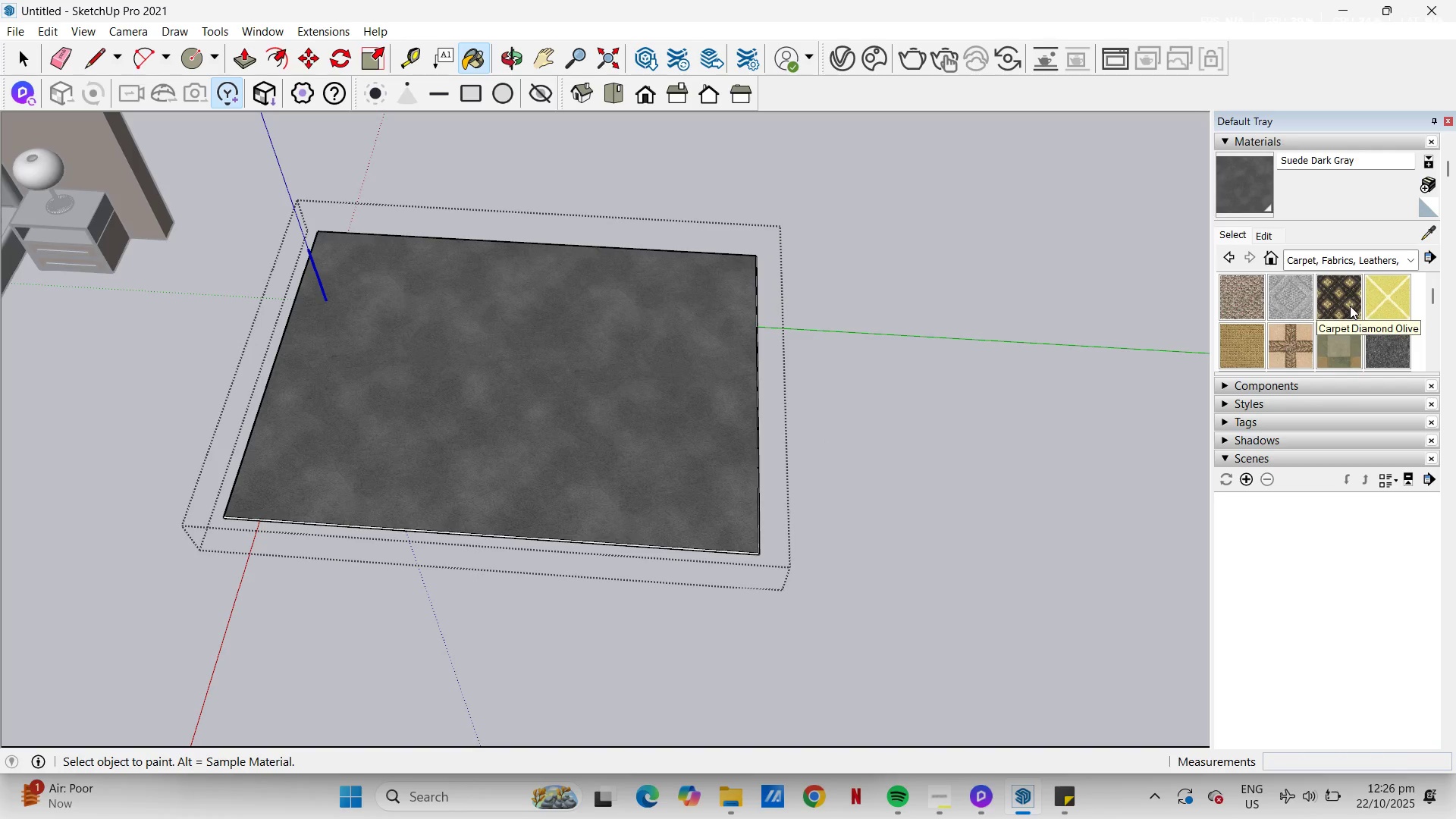 
left_click([1288, 306])
 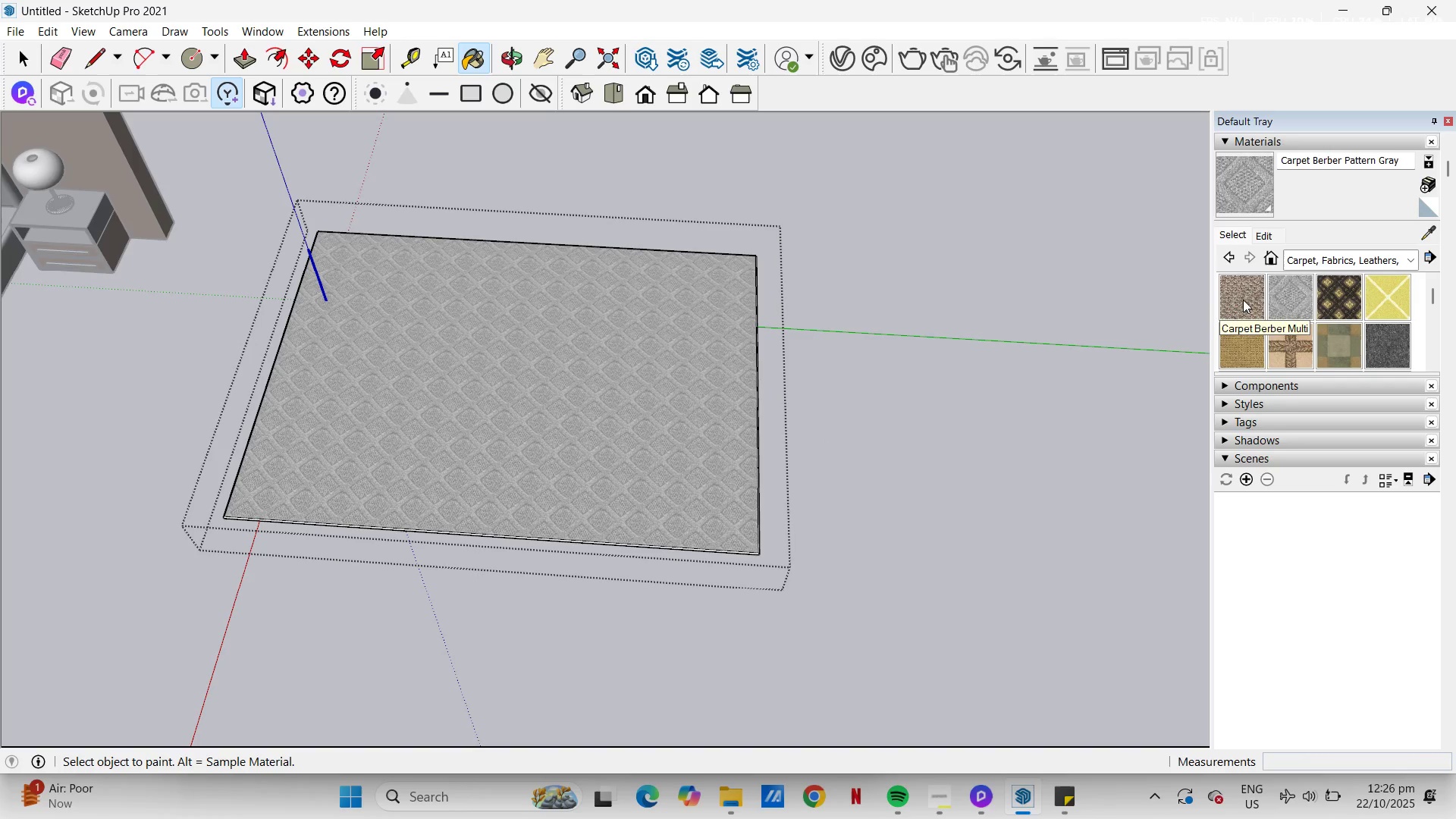 
double_click([647, 412])
 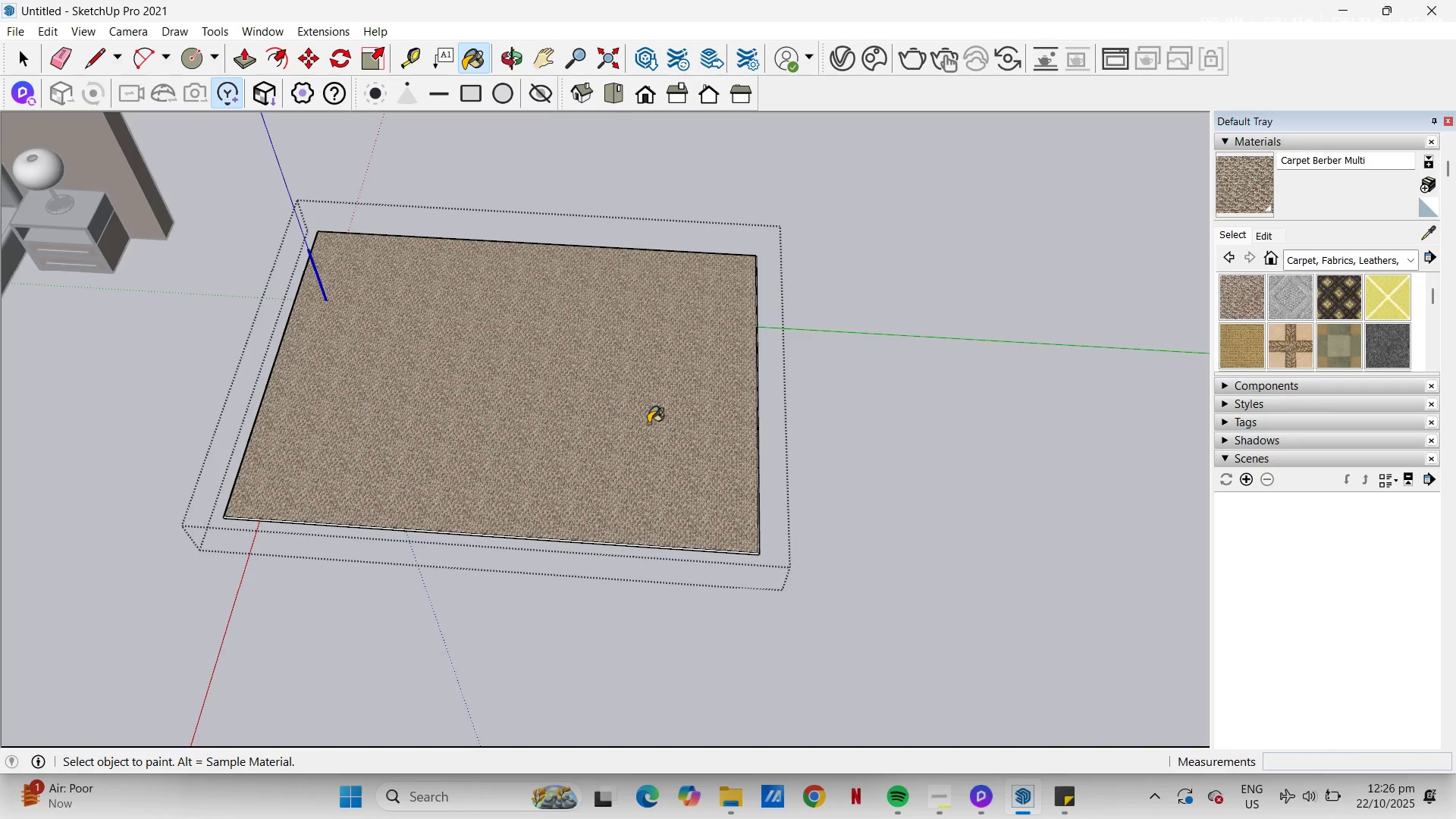 
key(Space)
 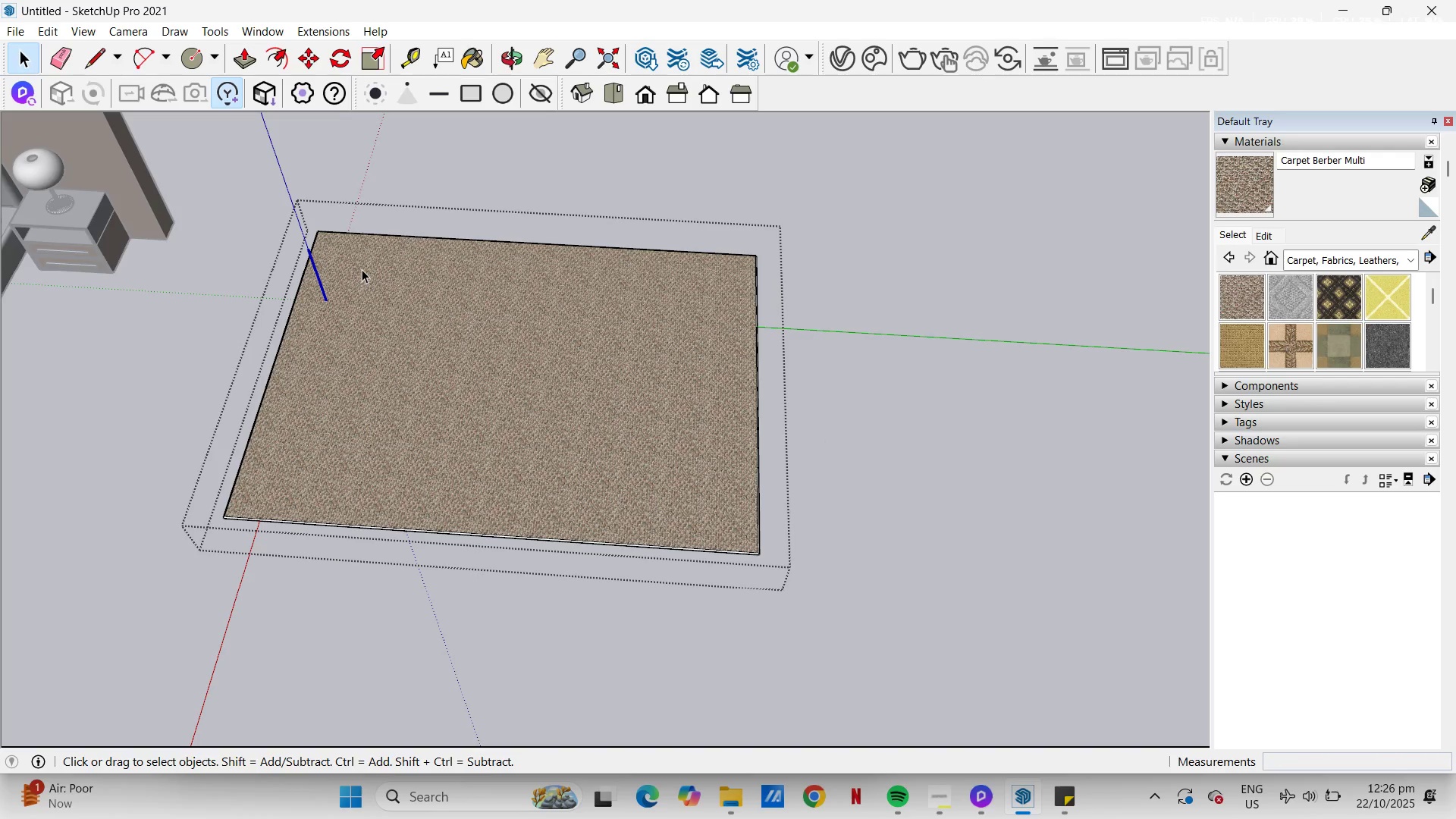 
key(Control+A)
 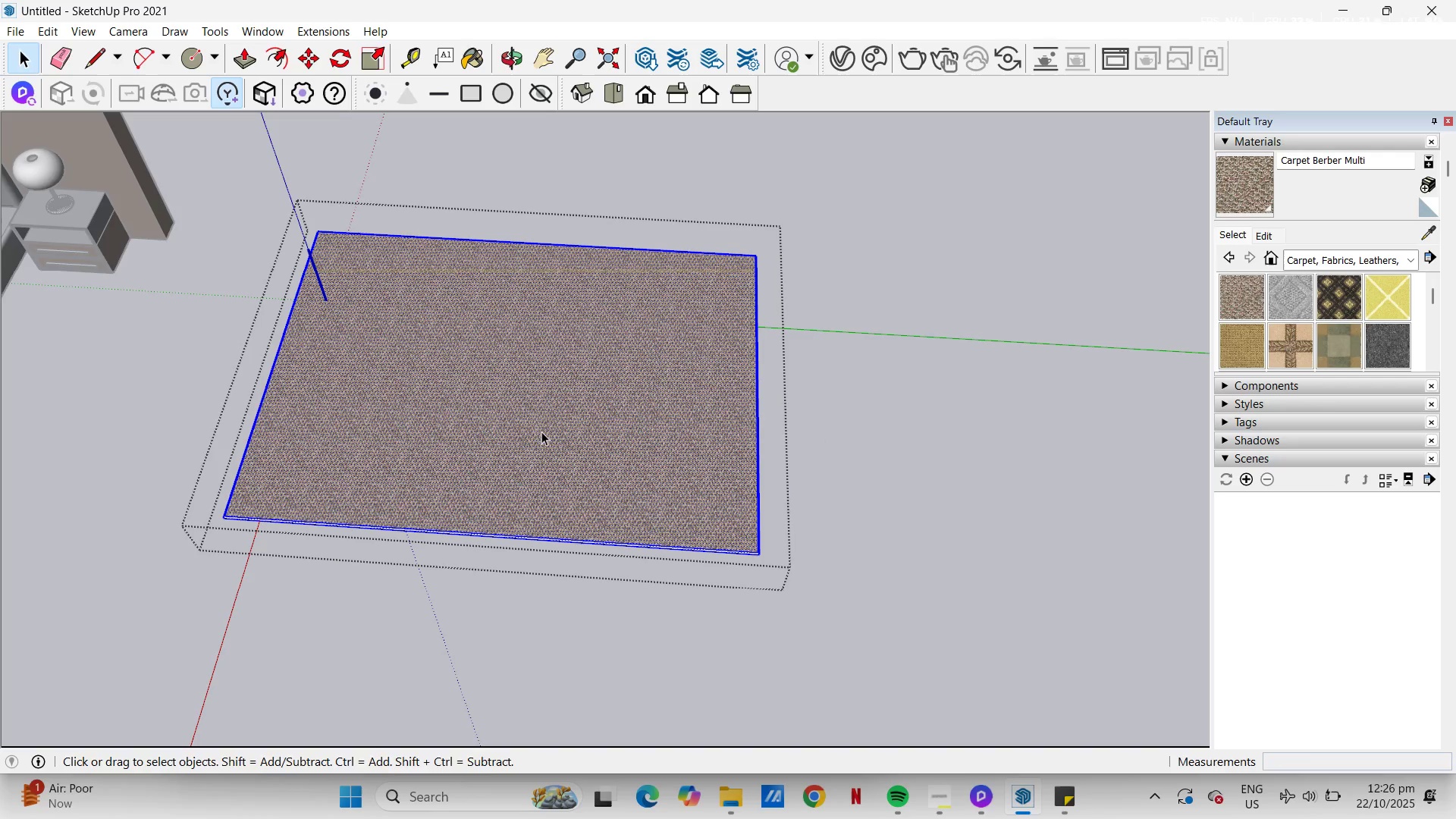 
key(B)
 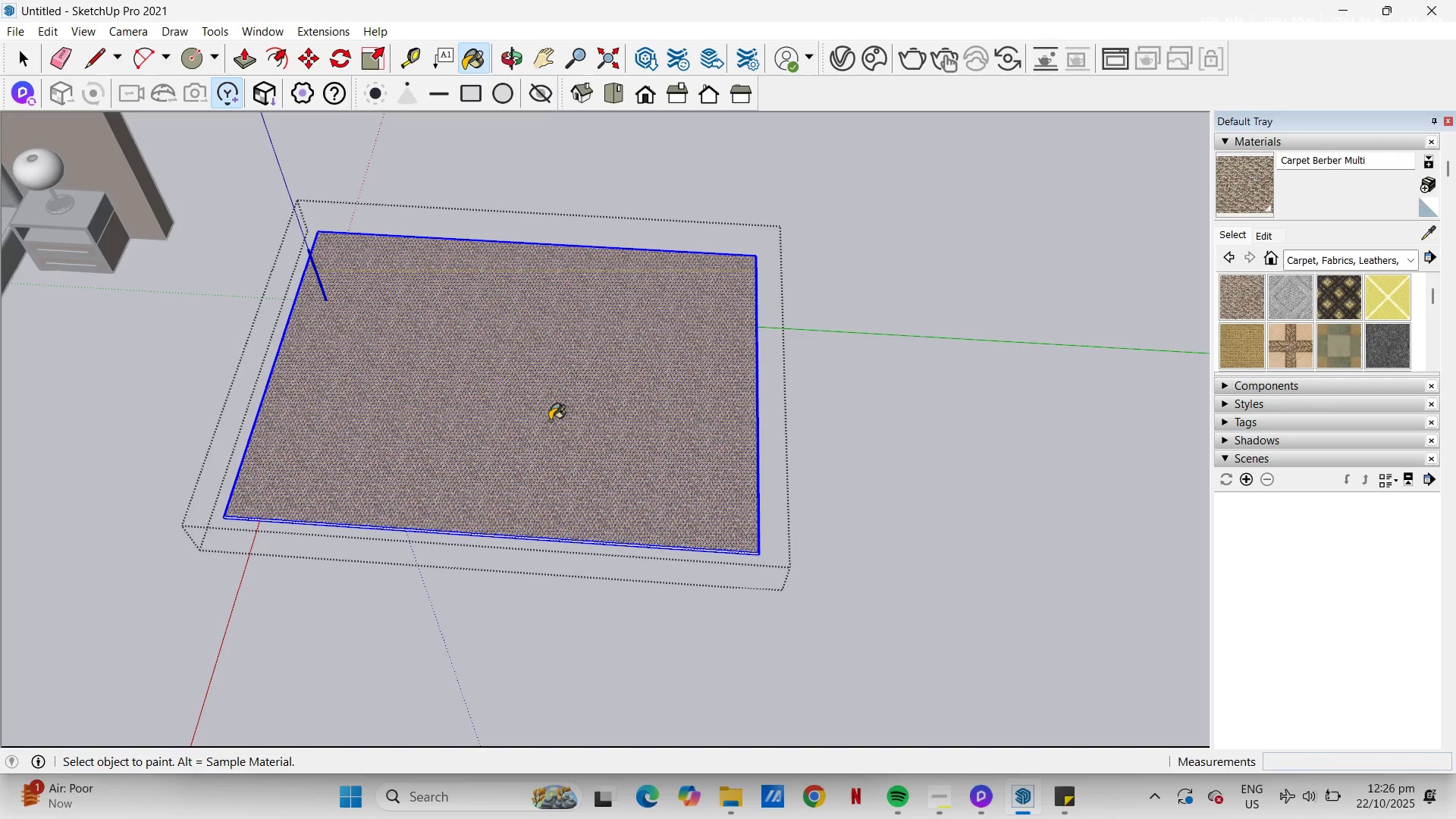 
left_click([550, 420])
 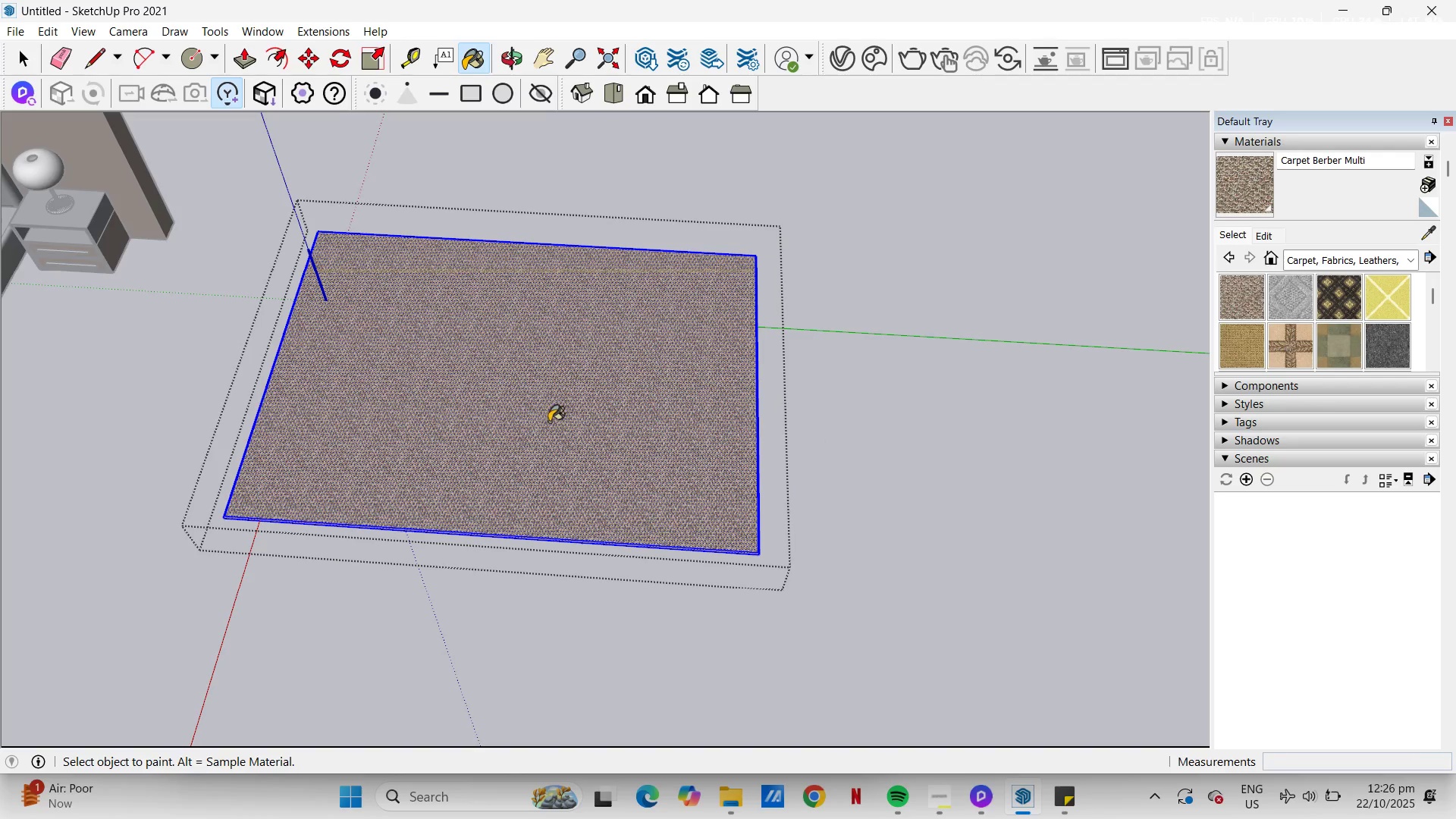 
key(Space)
 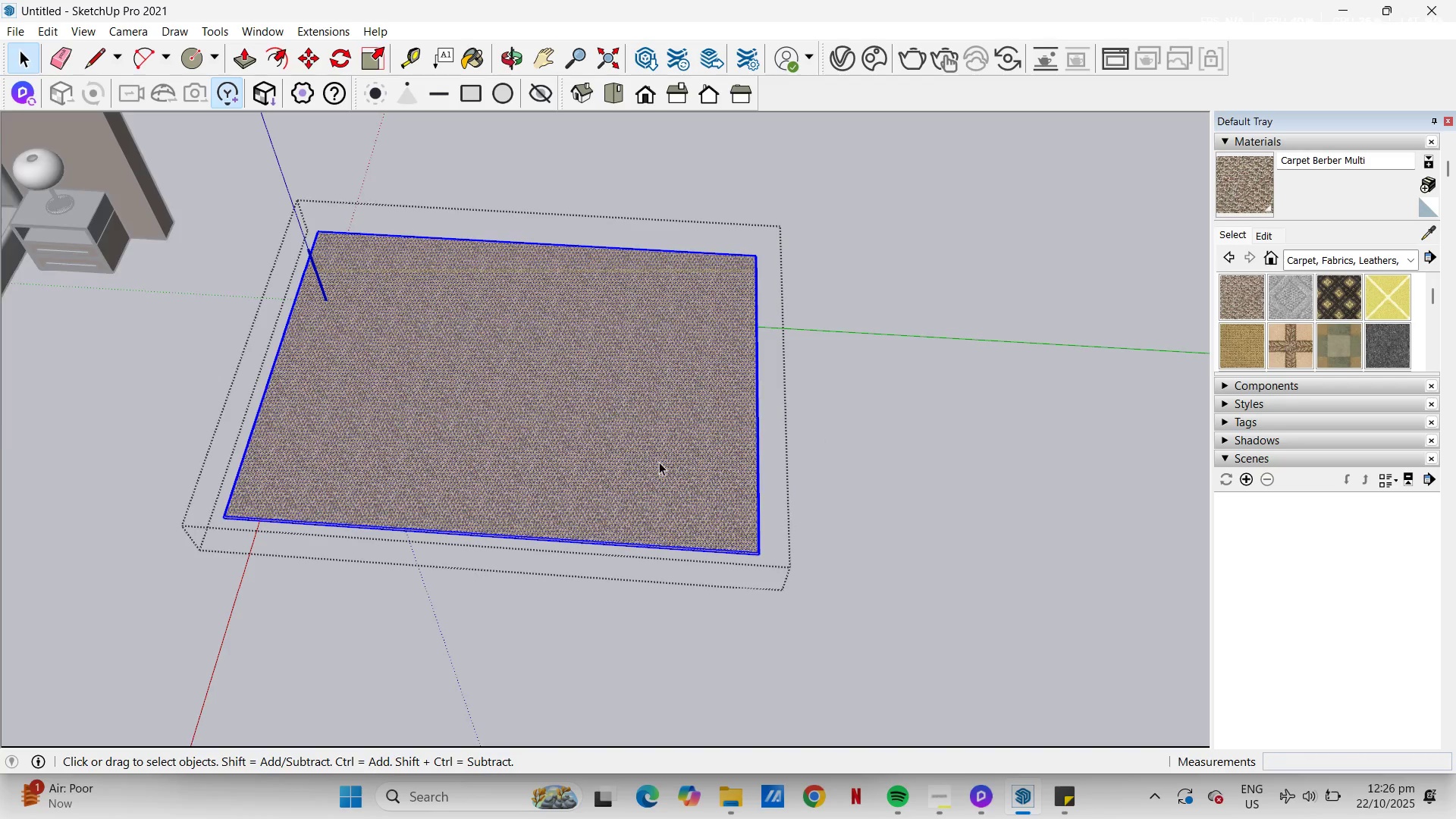 
scroll: coordinate [659, 463], scroll_direction: down, amount: 3.0
 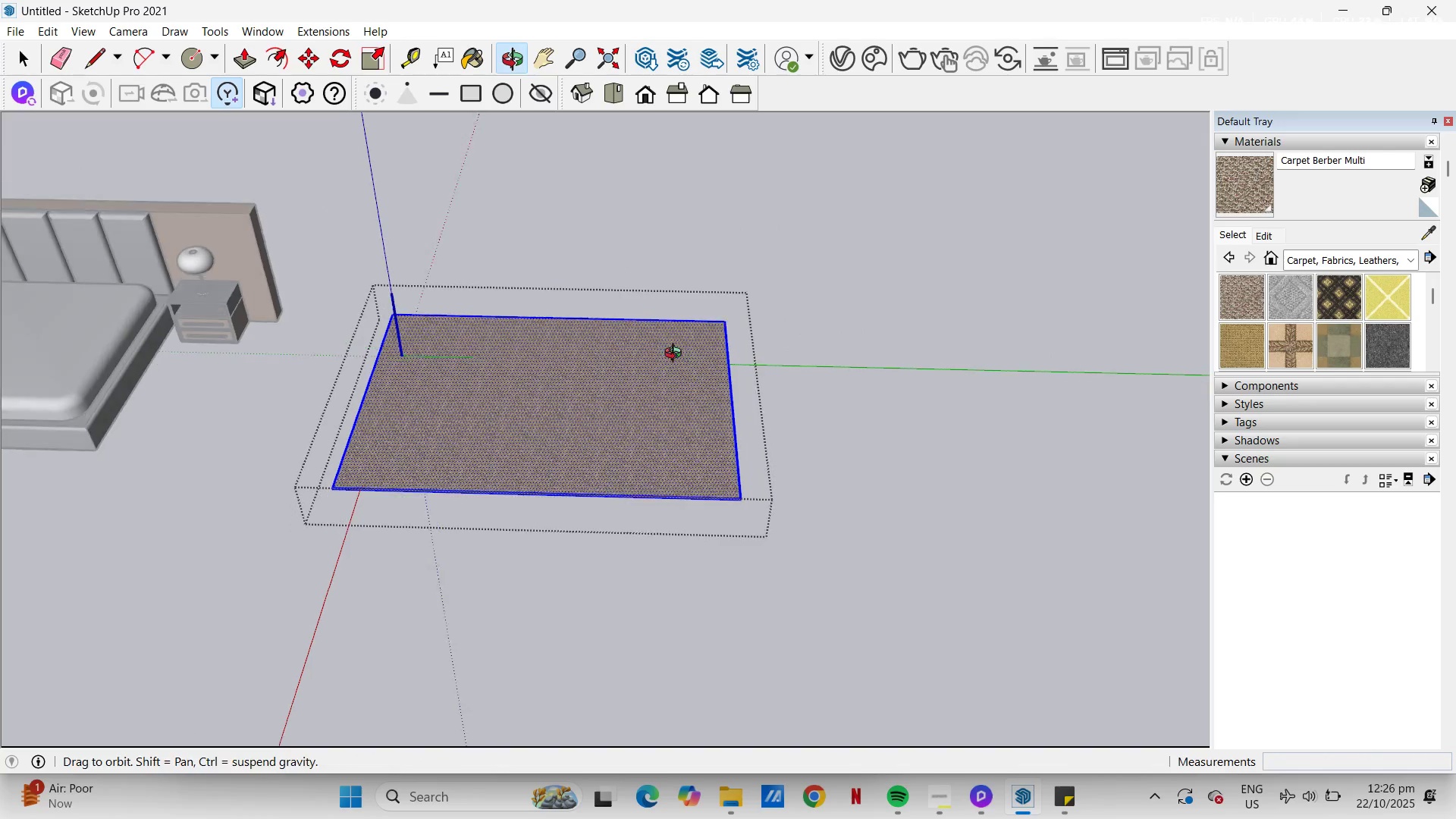 
key(Escape)
 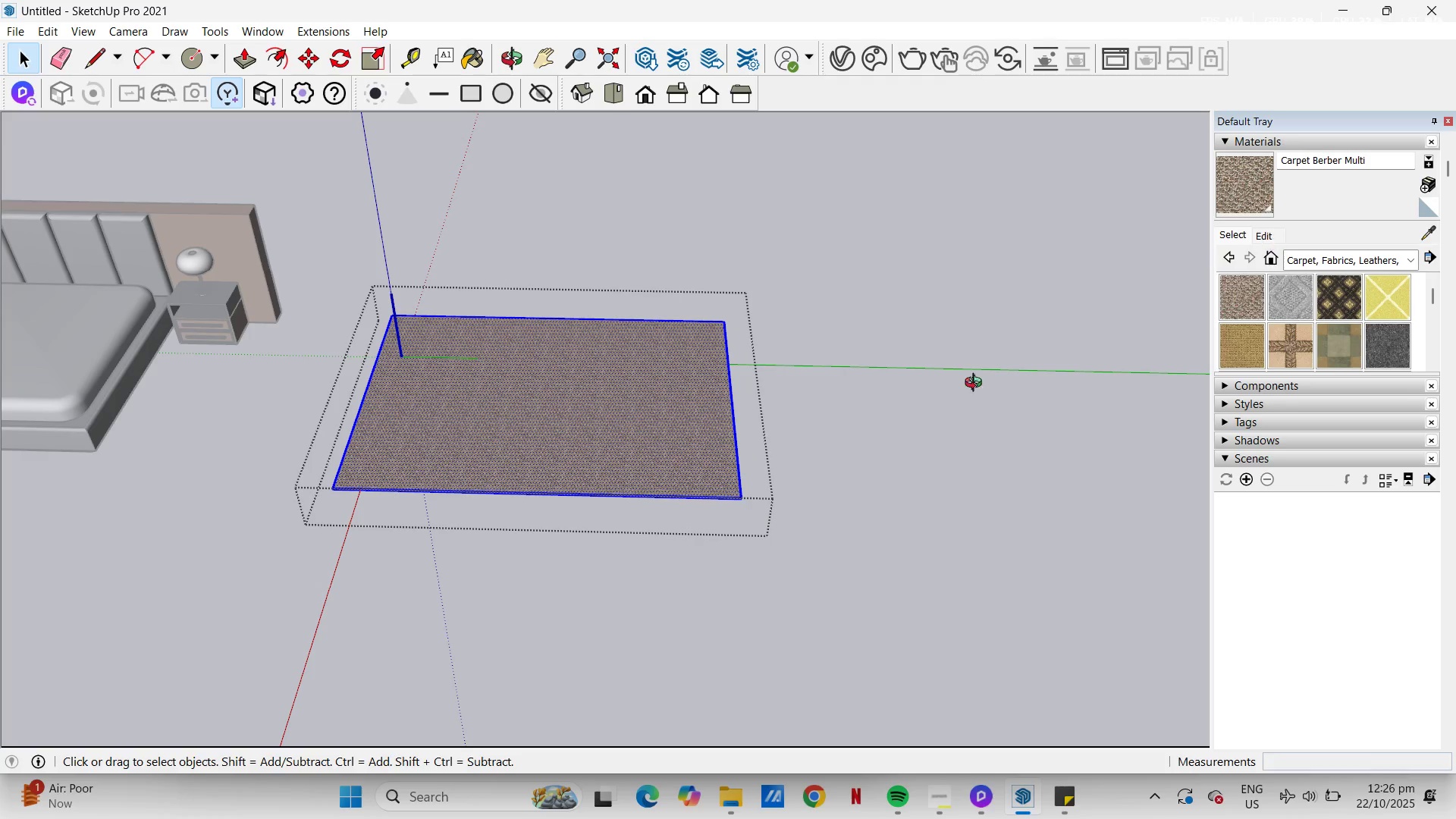 
key(Space)
 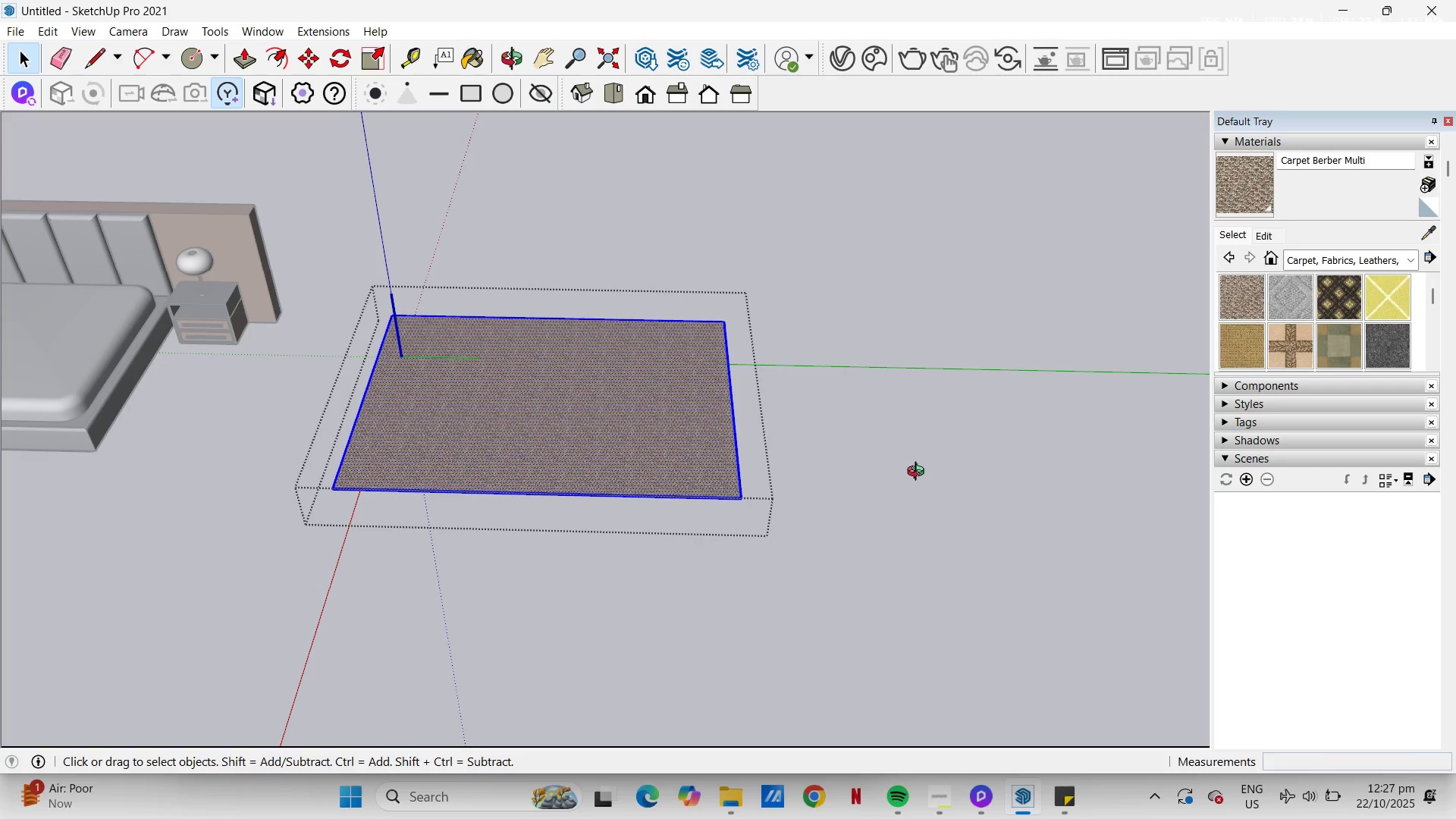 
key(Space)
 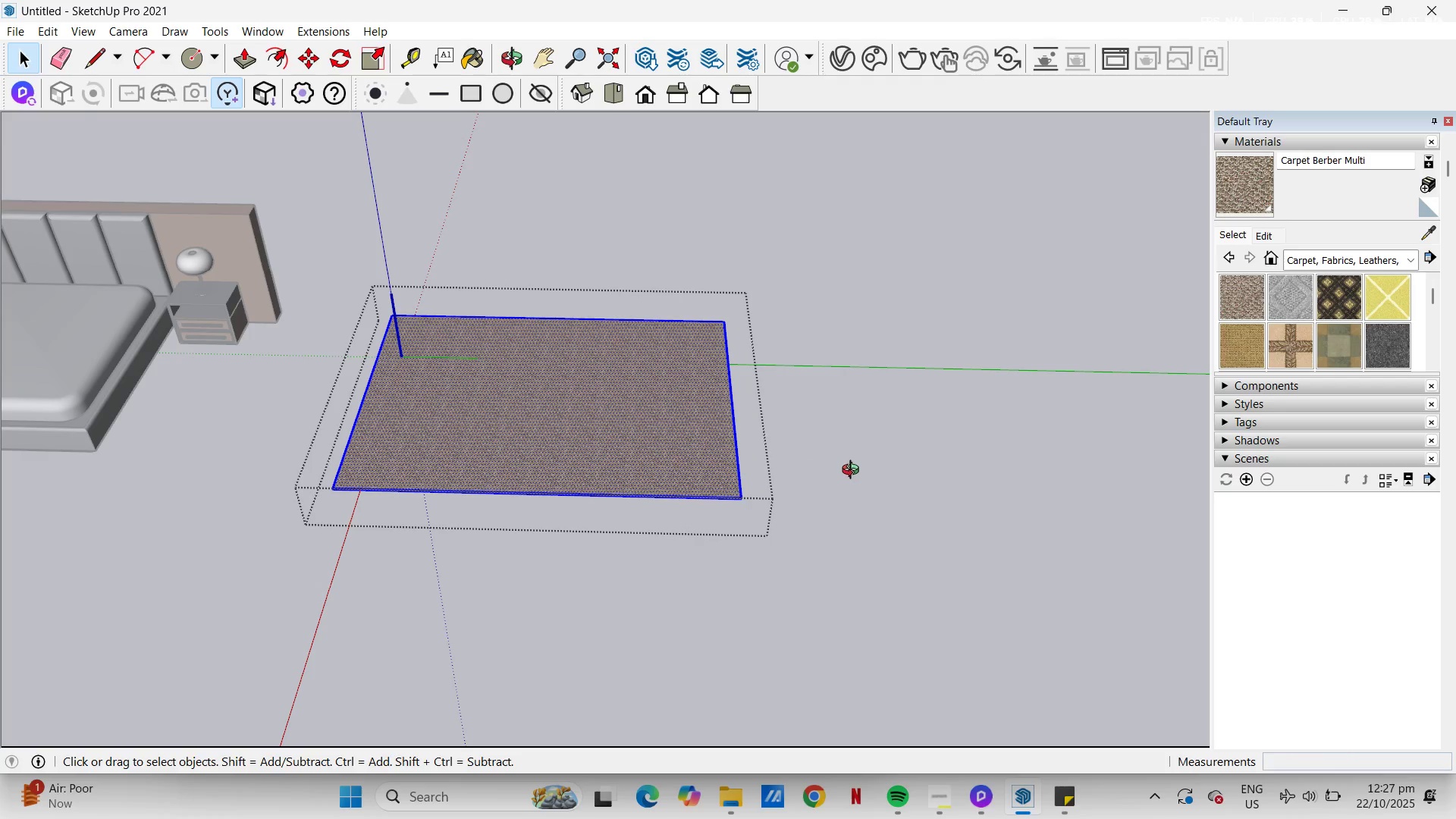 
left_click([854, 472])
 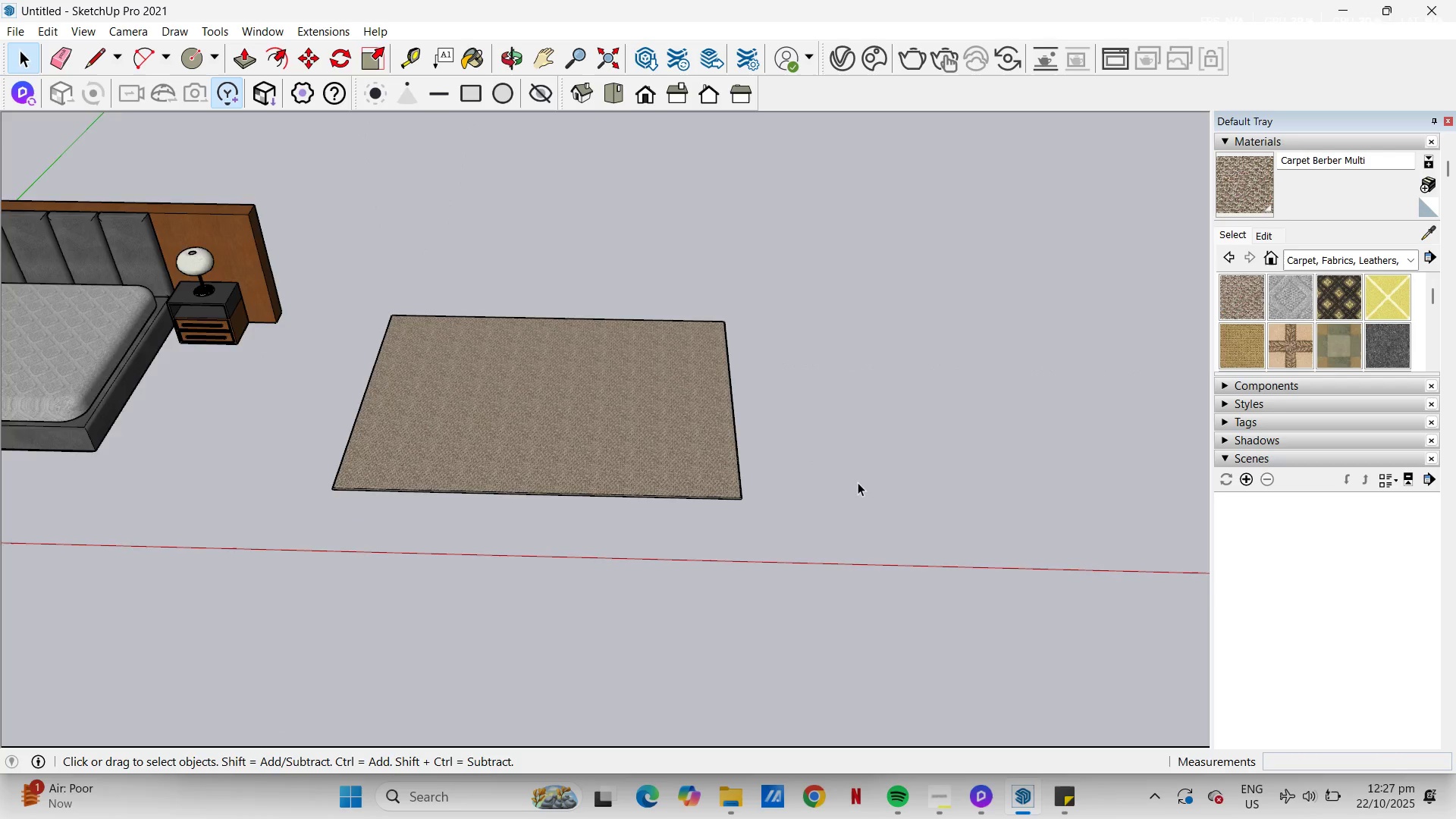 
scroll: coordinate [859, 482], scroll_direction: down, amount: 9.0
 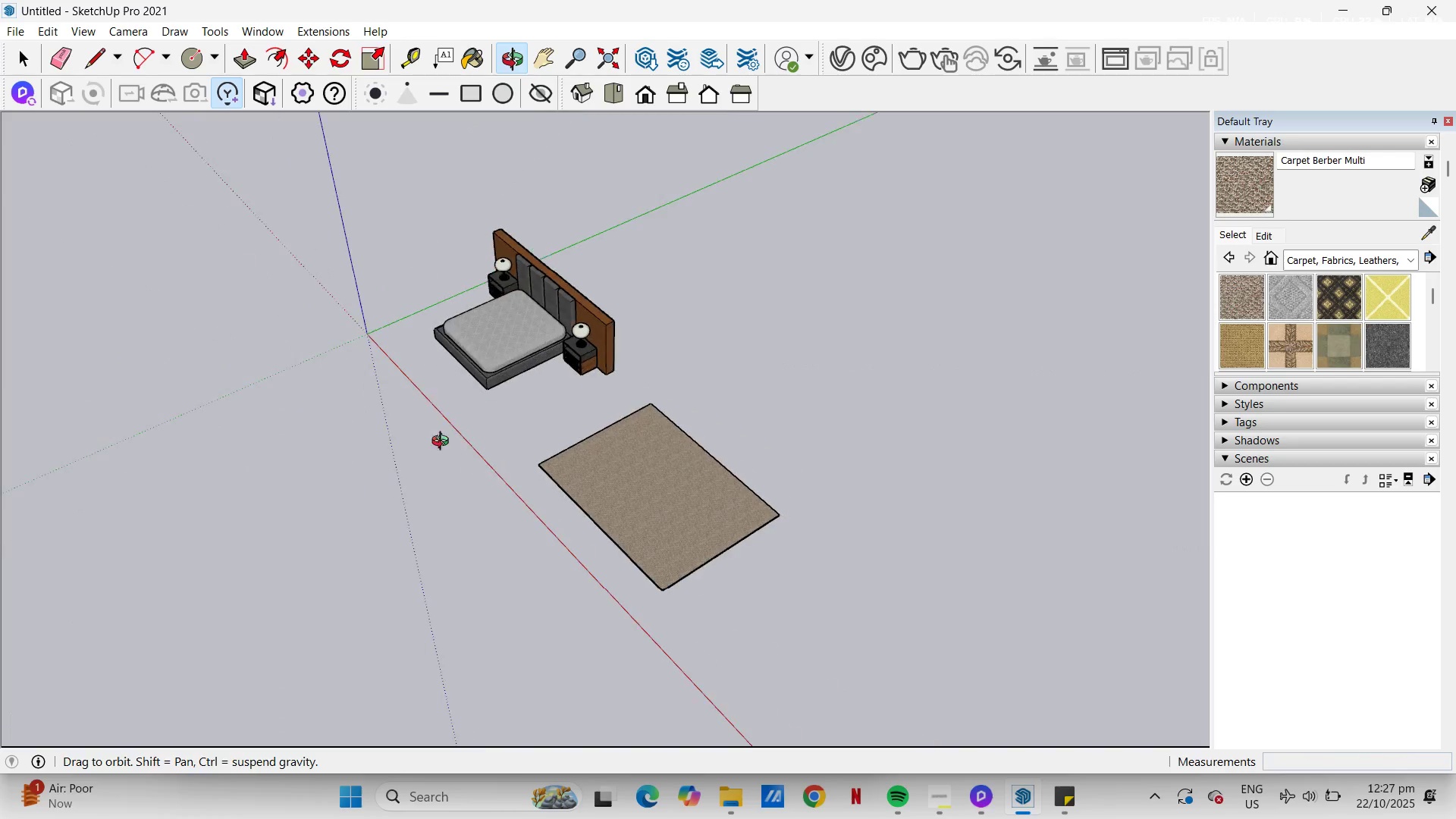 
scroll: coordinate [667, 618], scroll_direction: up, amount: 16.0
 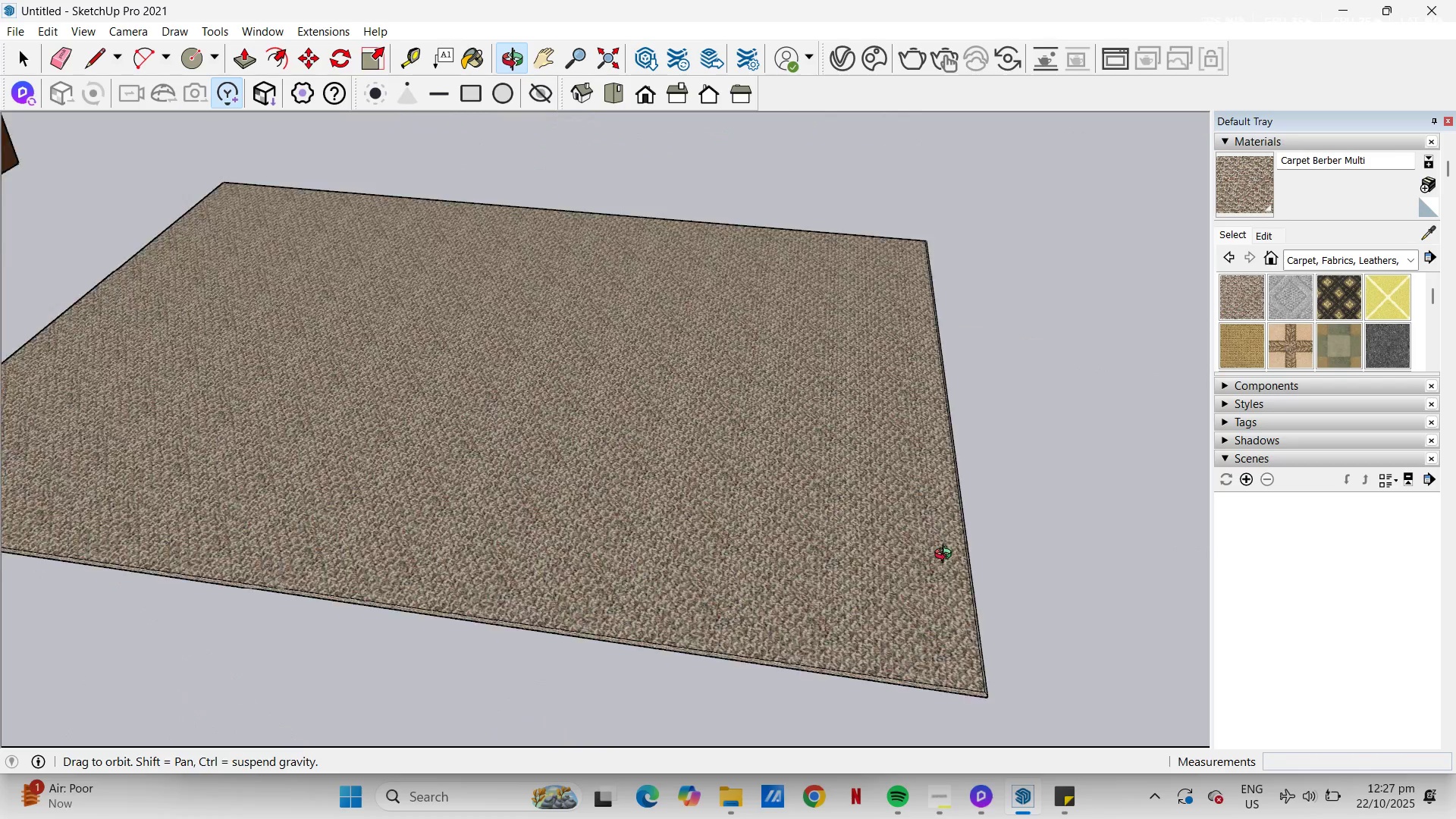 
scroll: coordinate [724, 465], scroll_direction: down, amount: 15.0
 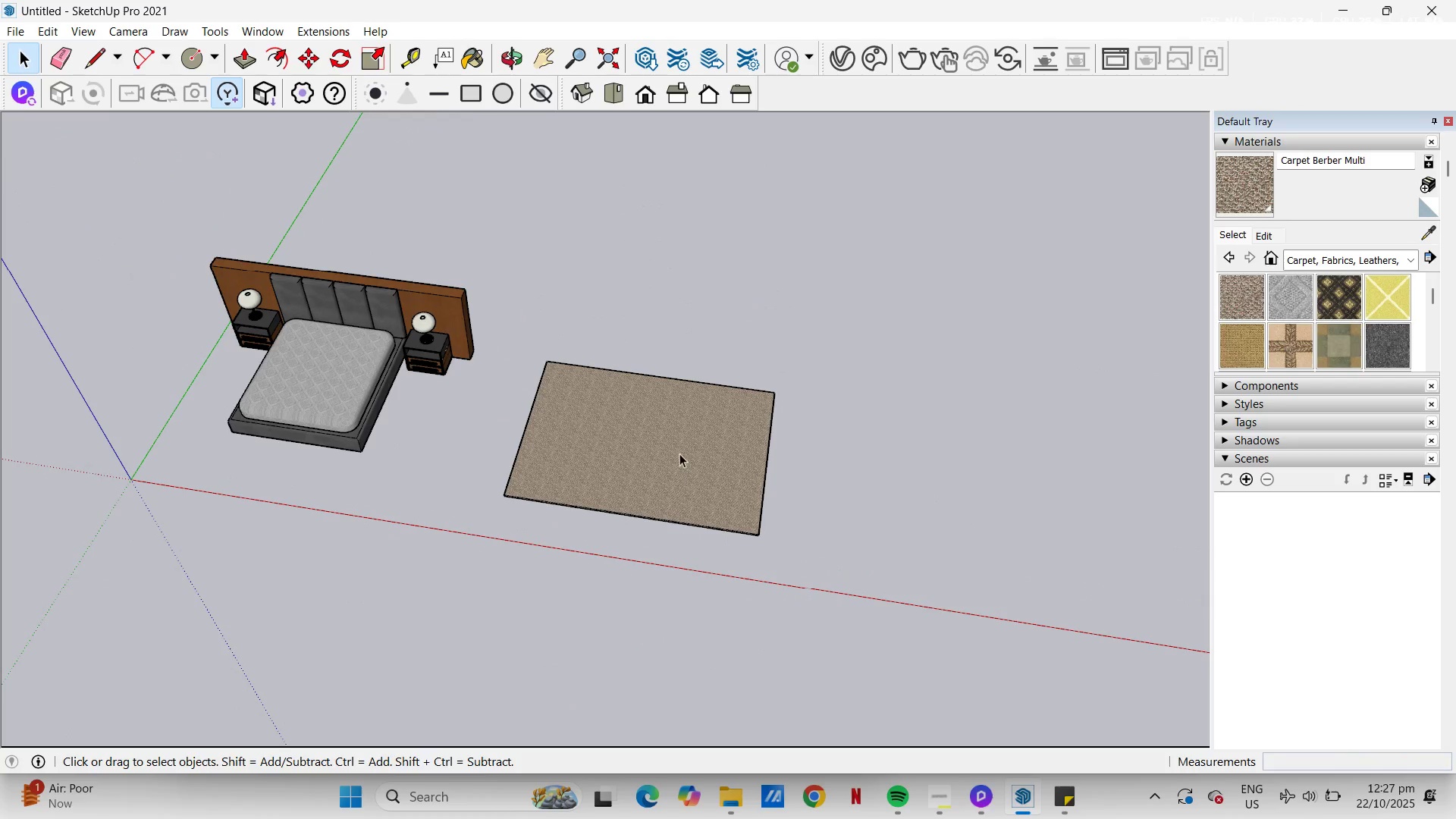 
left_click_drag(start_coordinate=[517, 393], to_coordinate=[524, 398])
 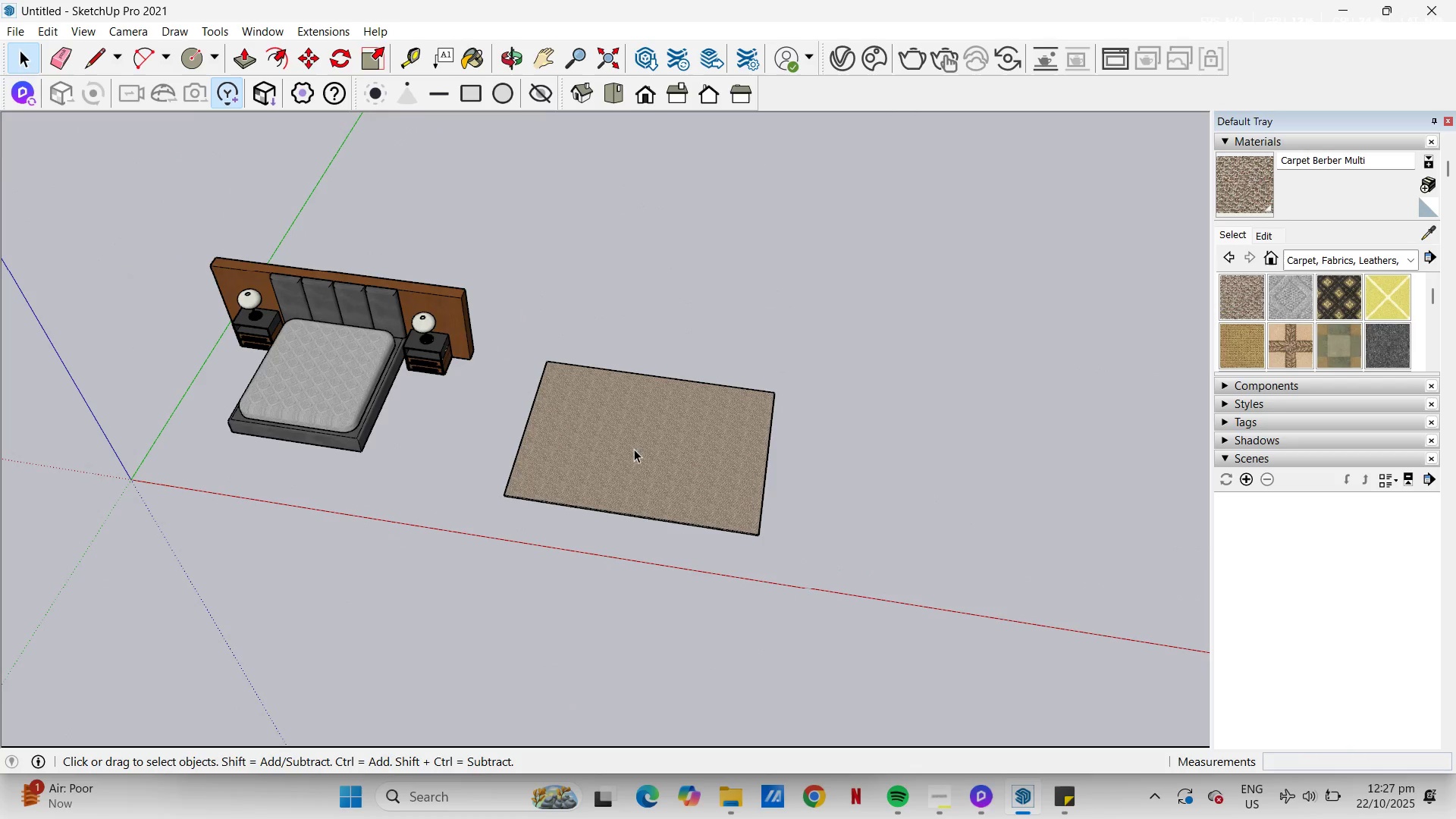 
double_click([634, 449])
 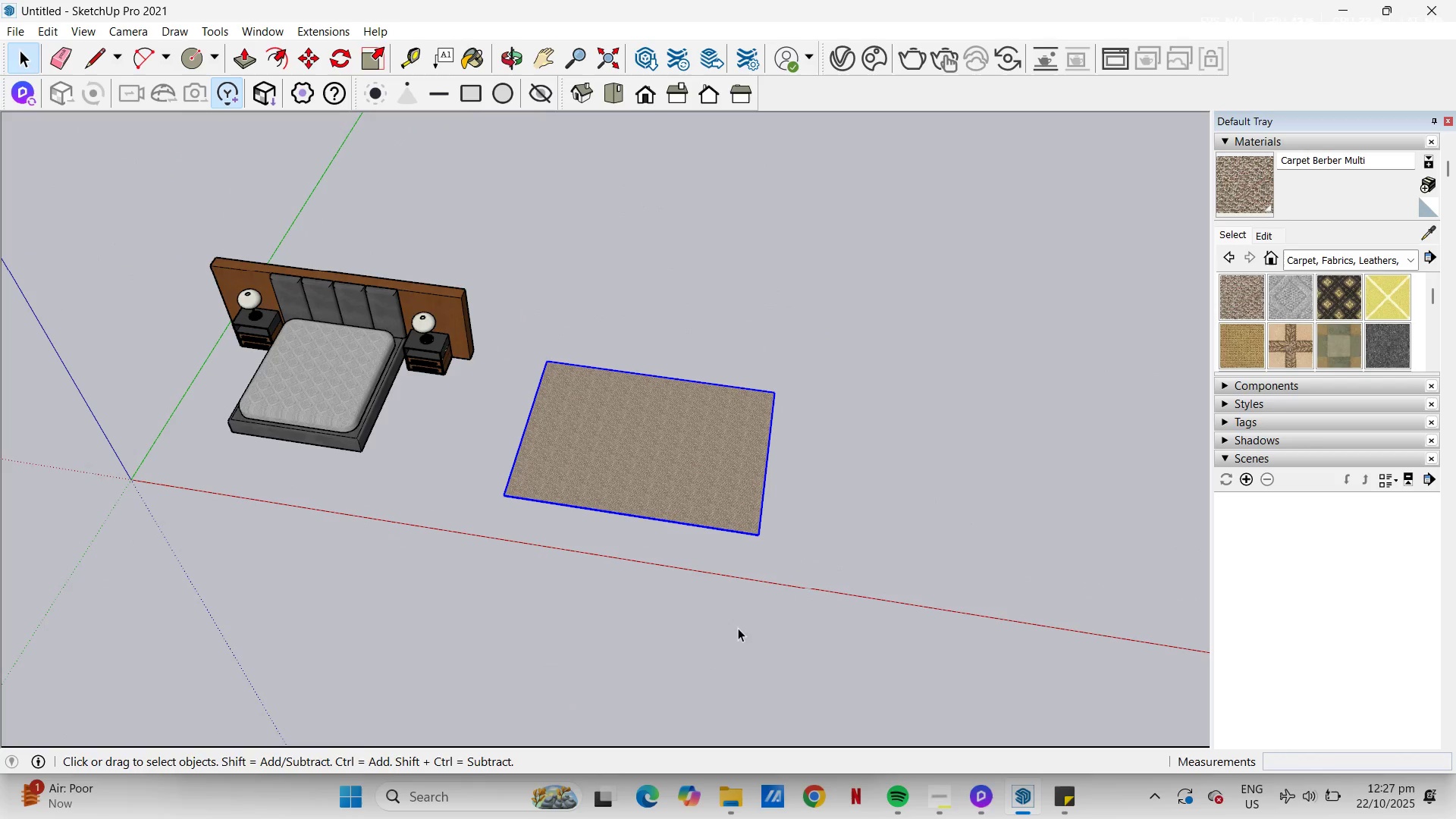 
key(M)
 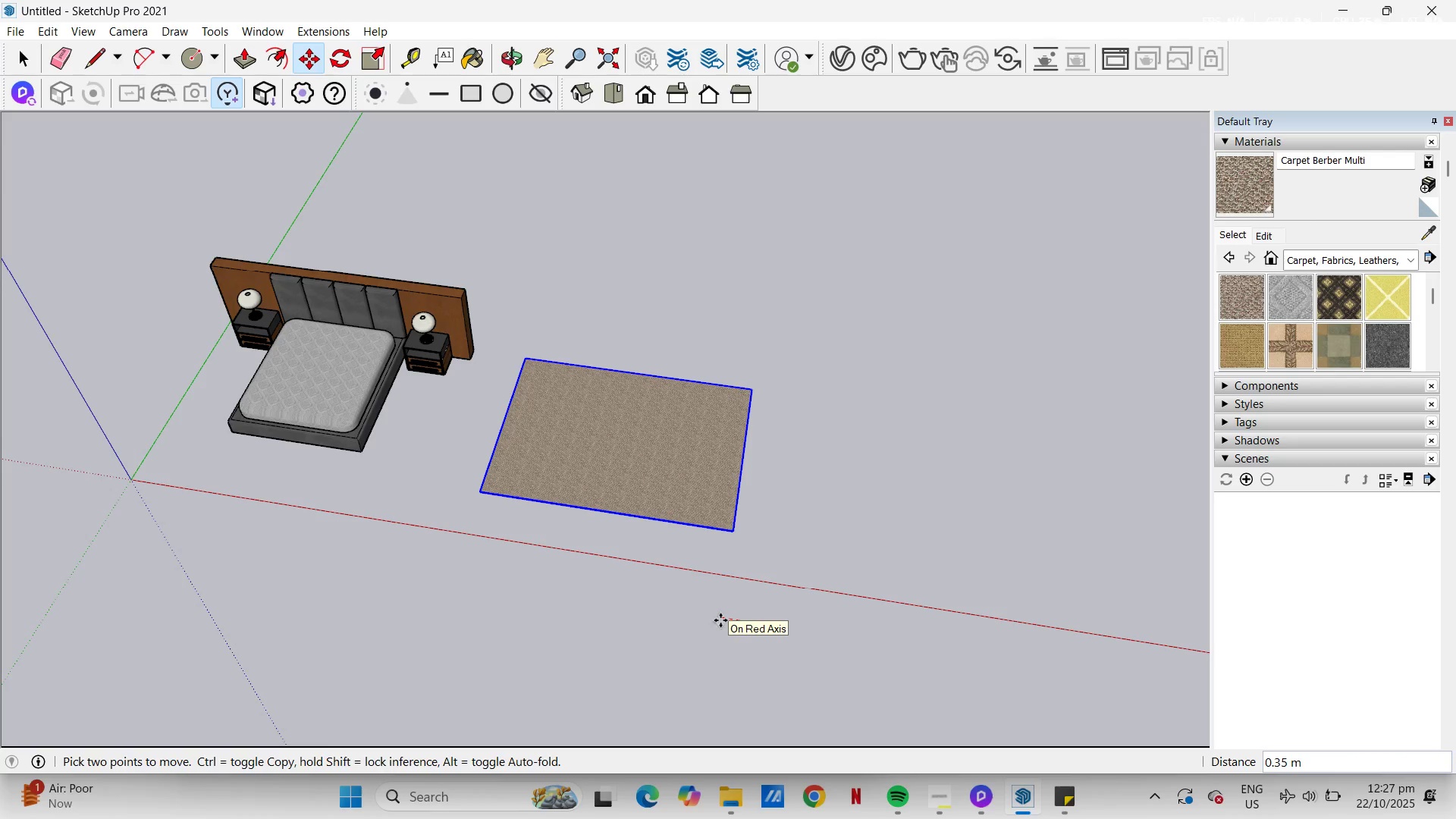 
key(Numpad5)
 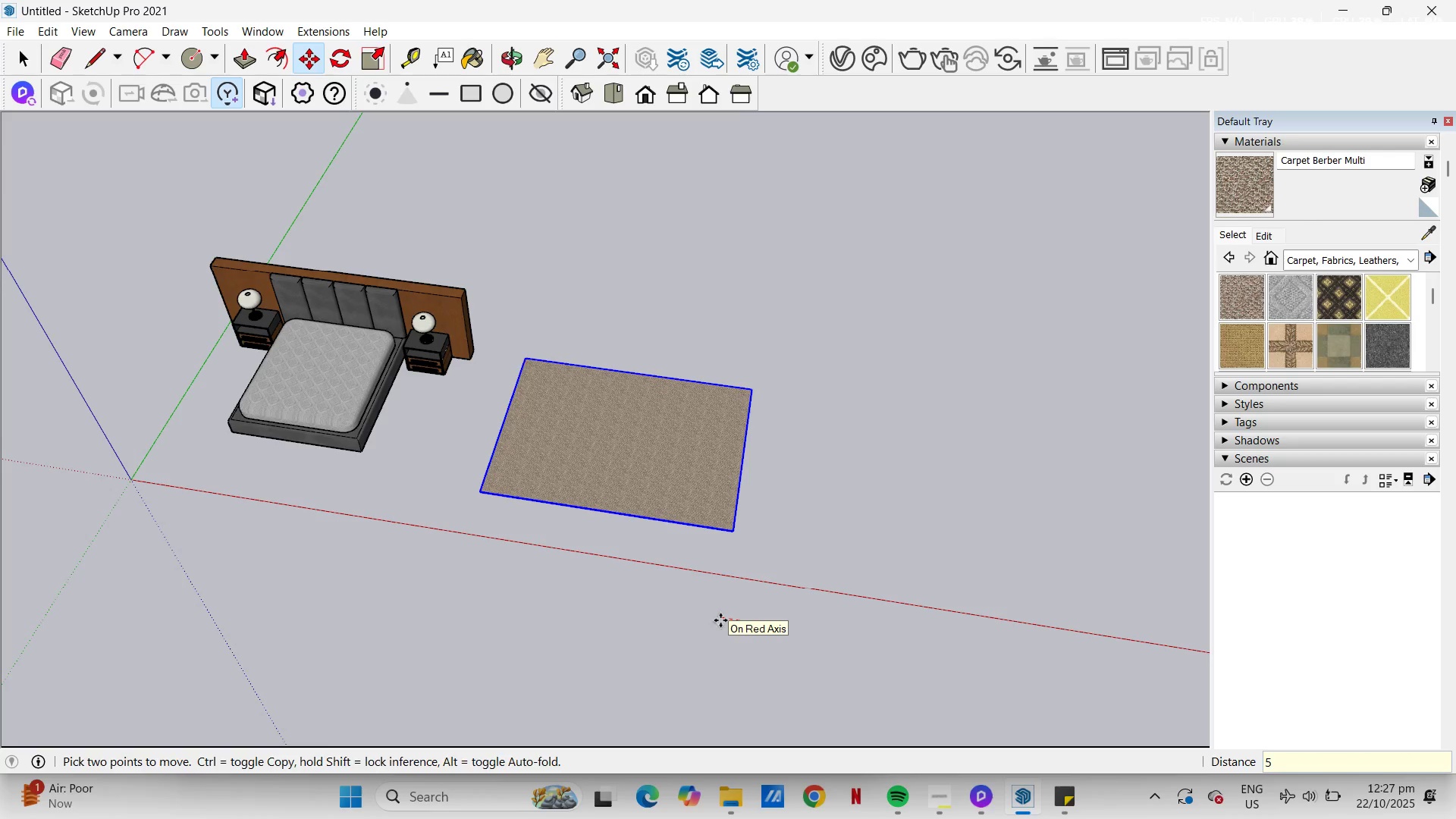 
key(NumpadEnter)
 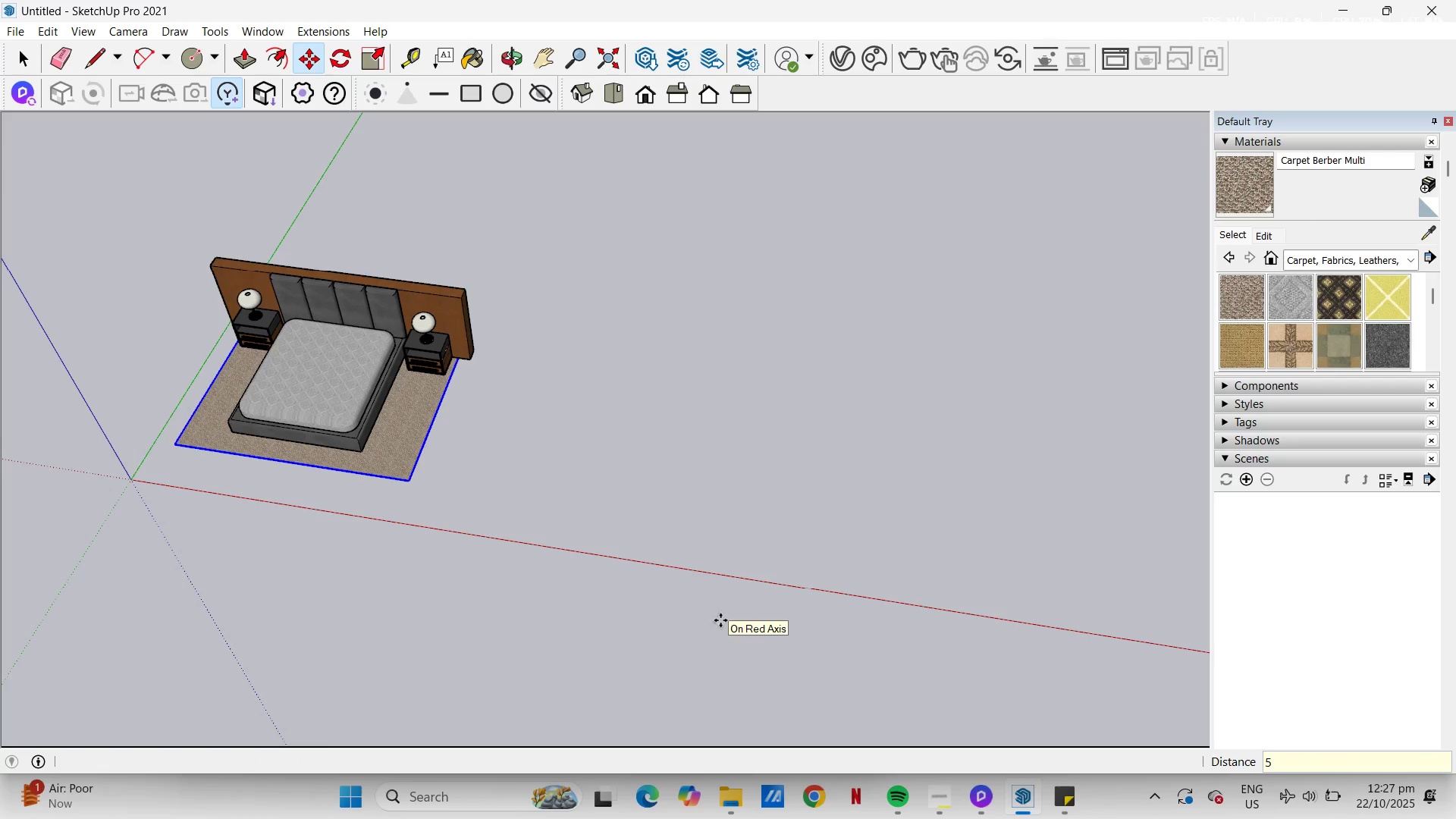 
key(Space)
 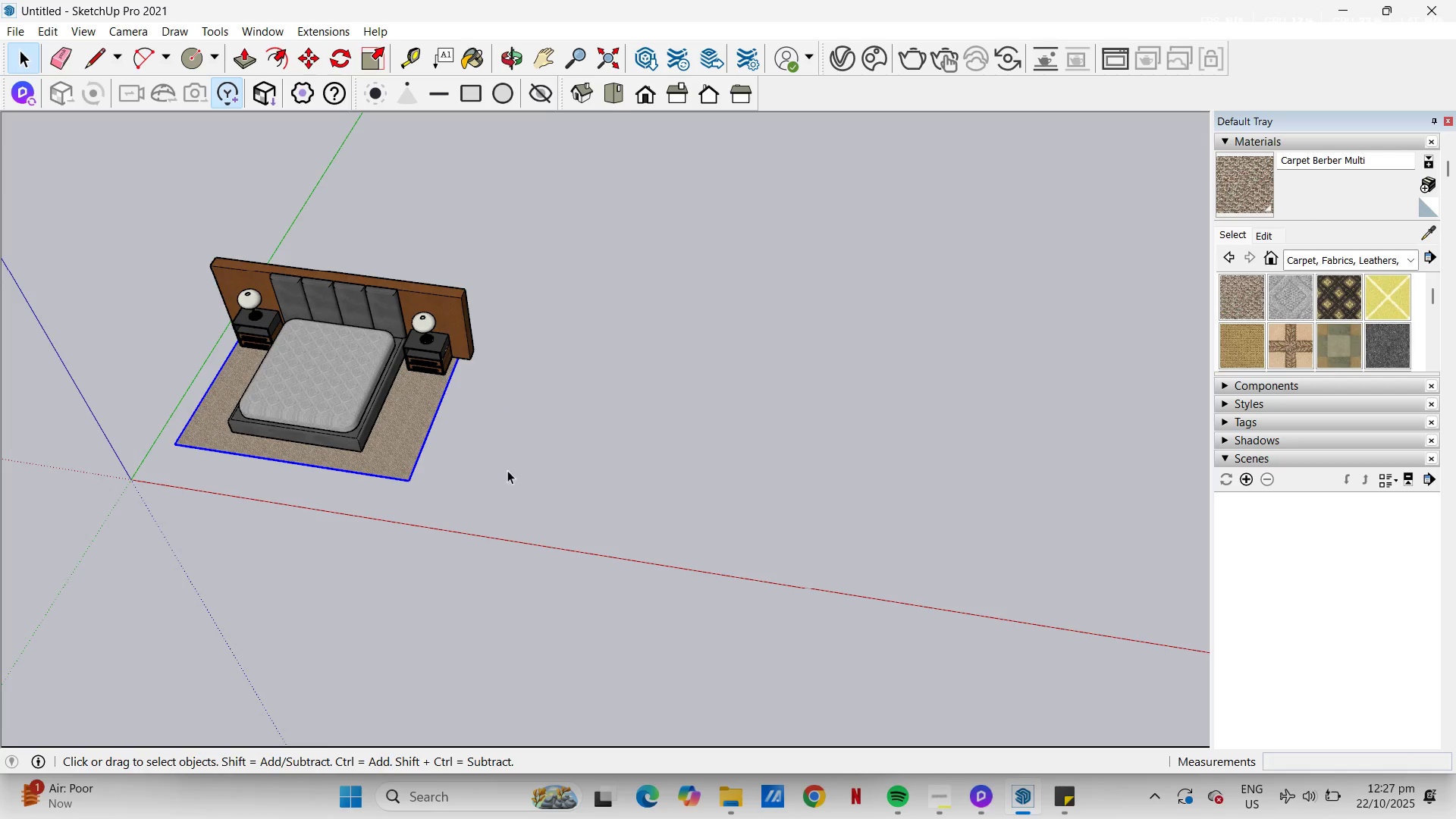 
left_click([528, 445])
 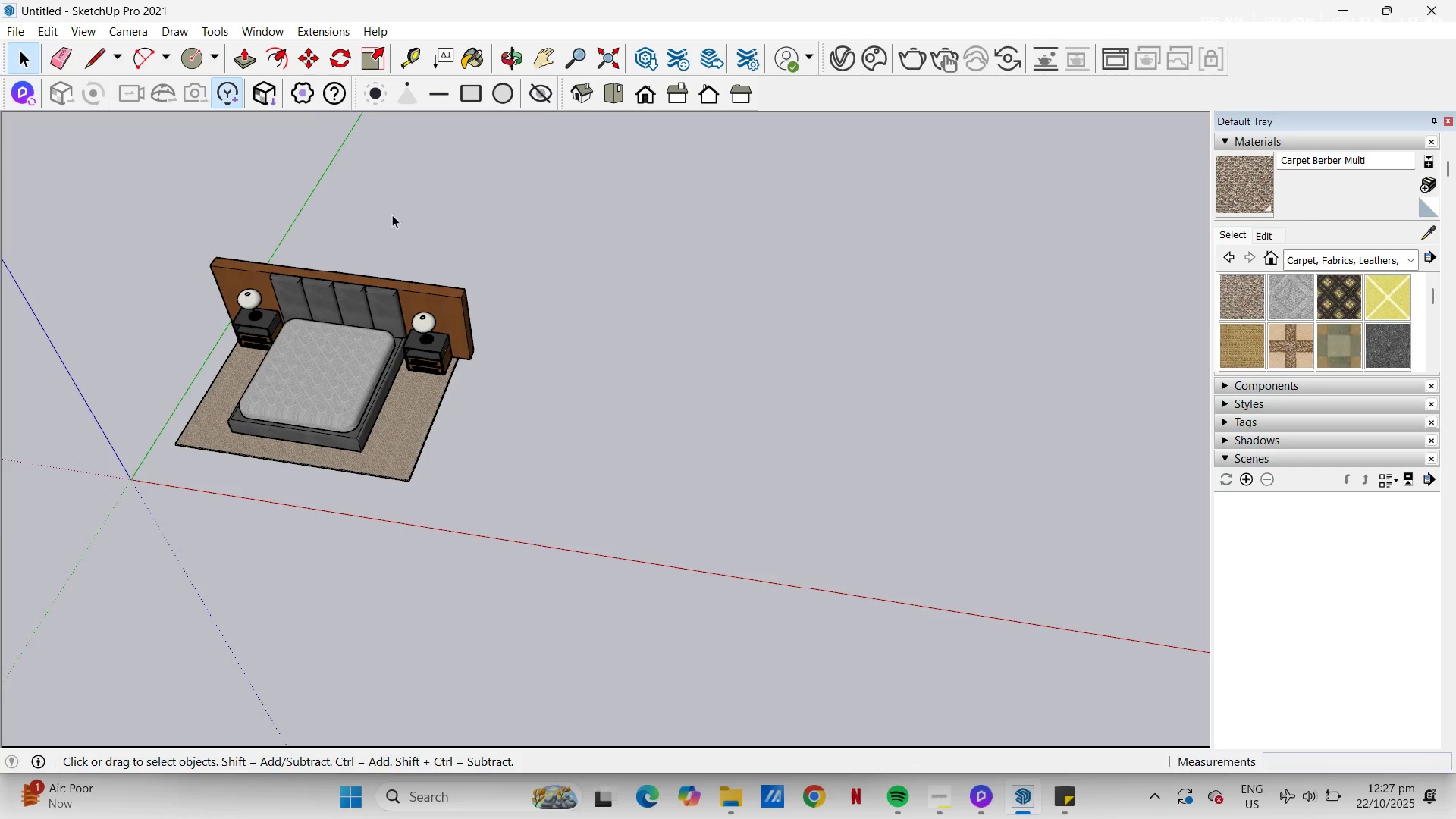 
scroll: coordinate [322, 380], scroll_direction: up, amount: 7.0
 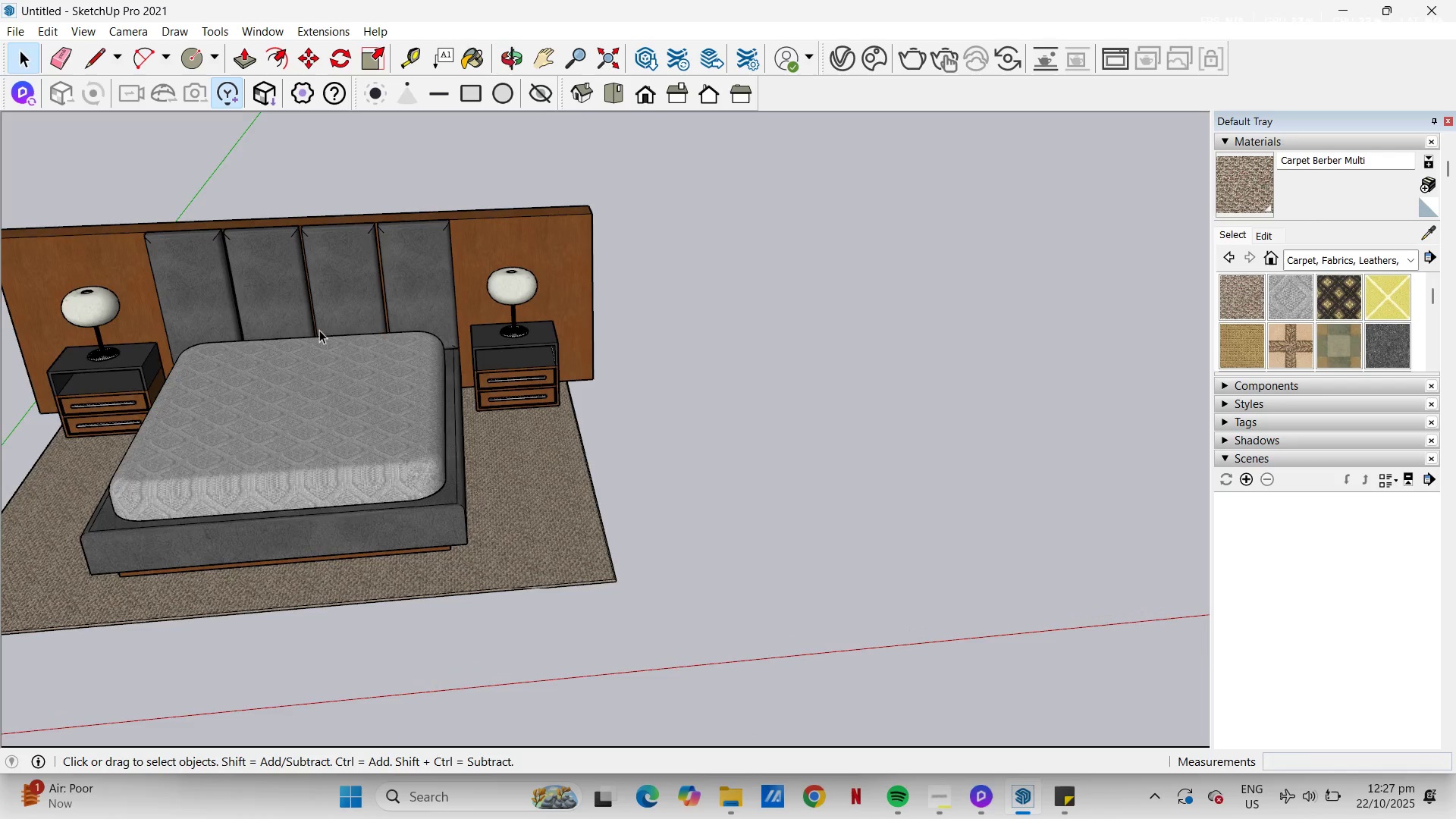 
scroll: coordinate [322, 330], scroll_direction: down, amount: 1.0
 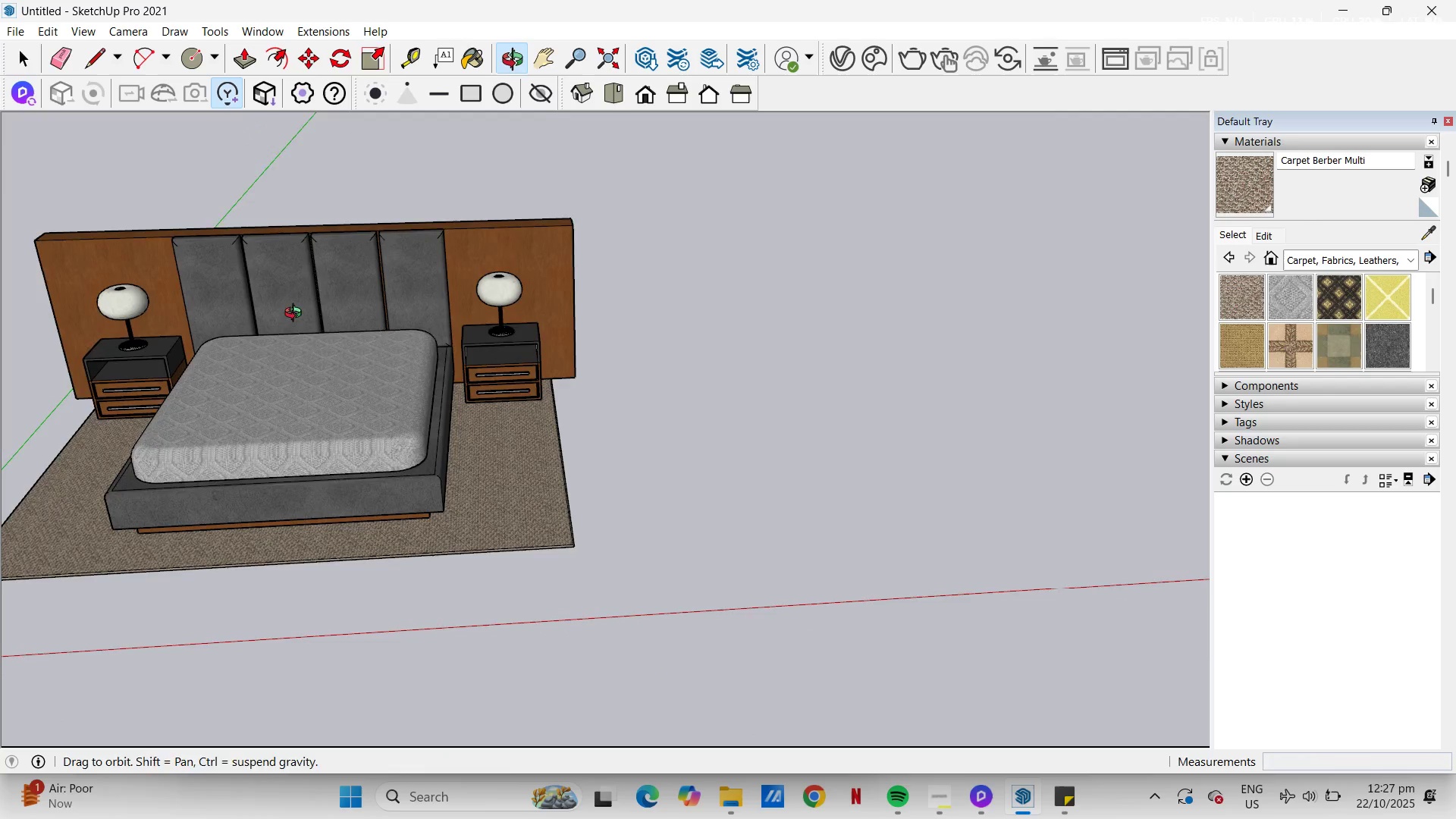 
key(H)
 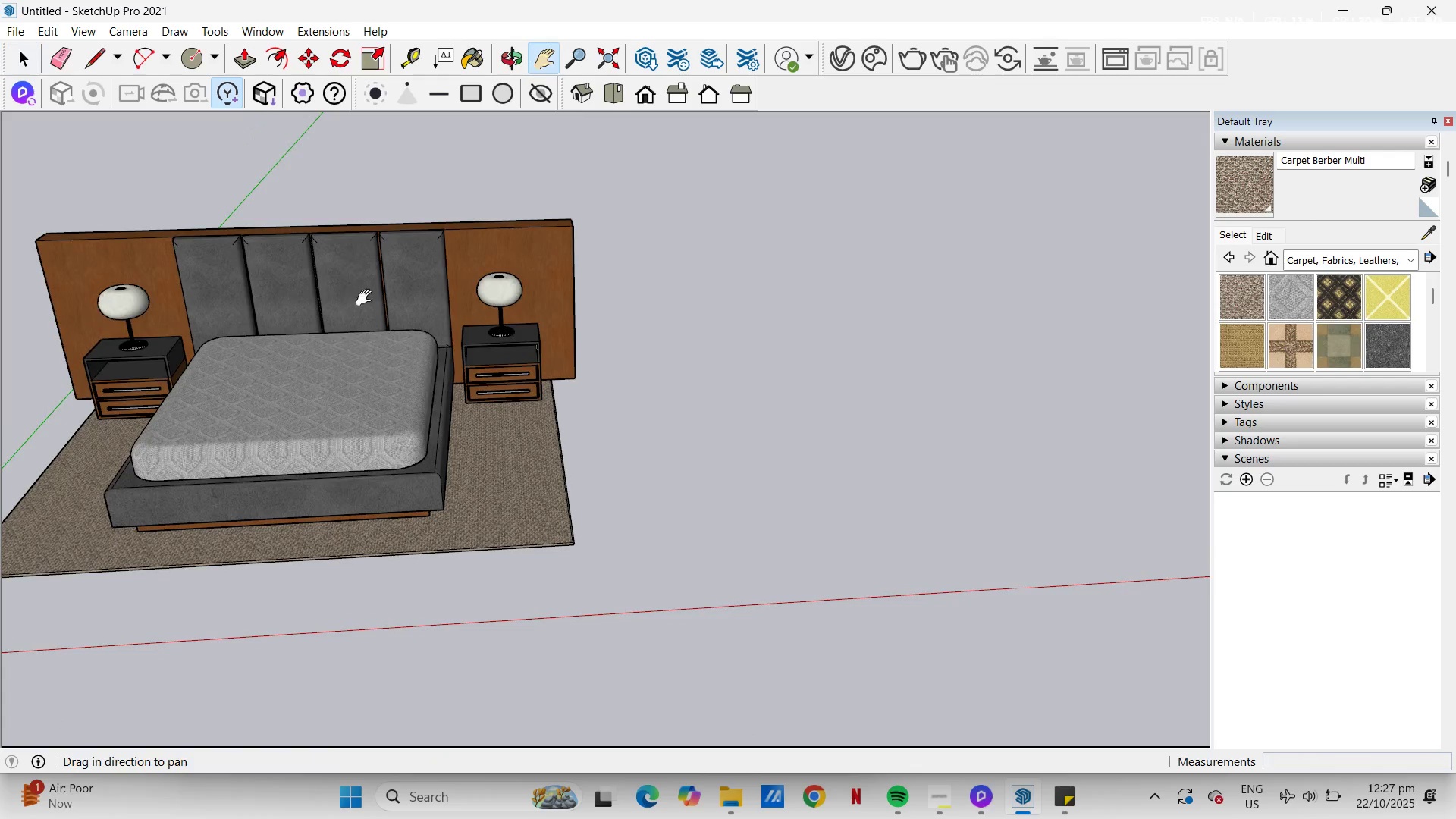 
left_click_drag(start_coordinate=[389, 301], to_coordinate=[620, 298])
 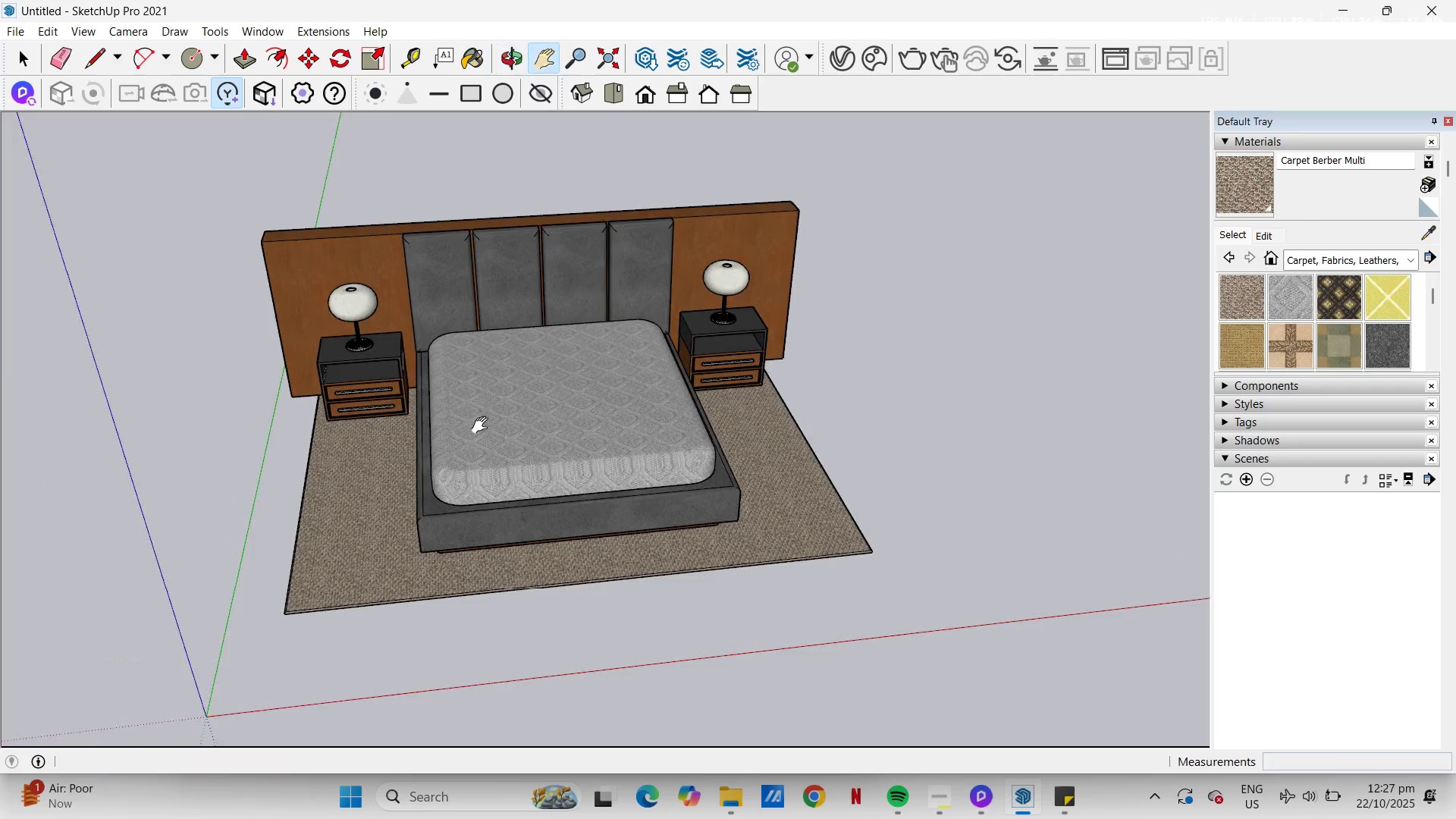 
scroll: coordinate [492, 366], scroll_direction: down, amount: 8.0
 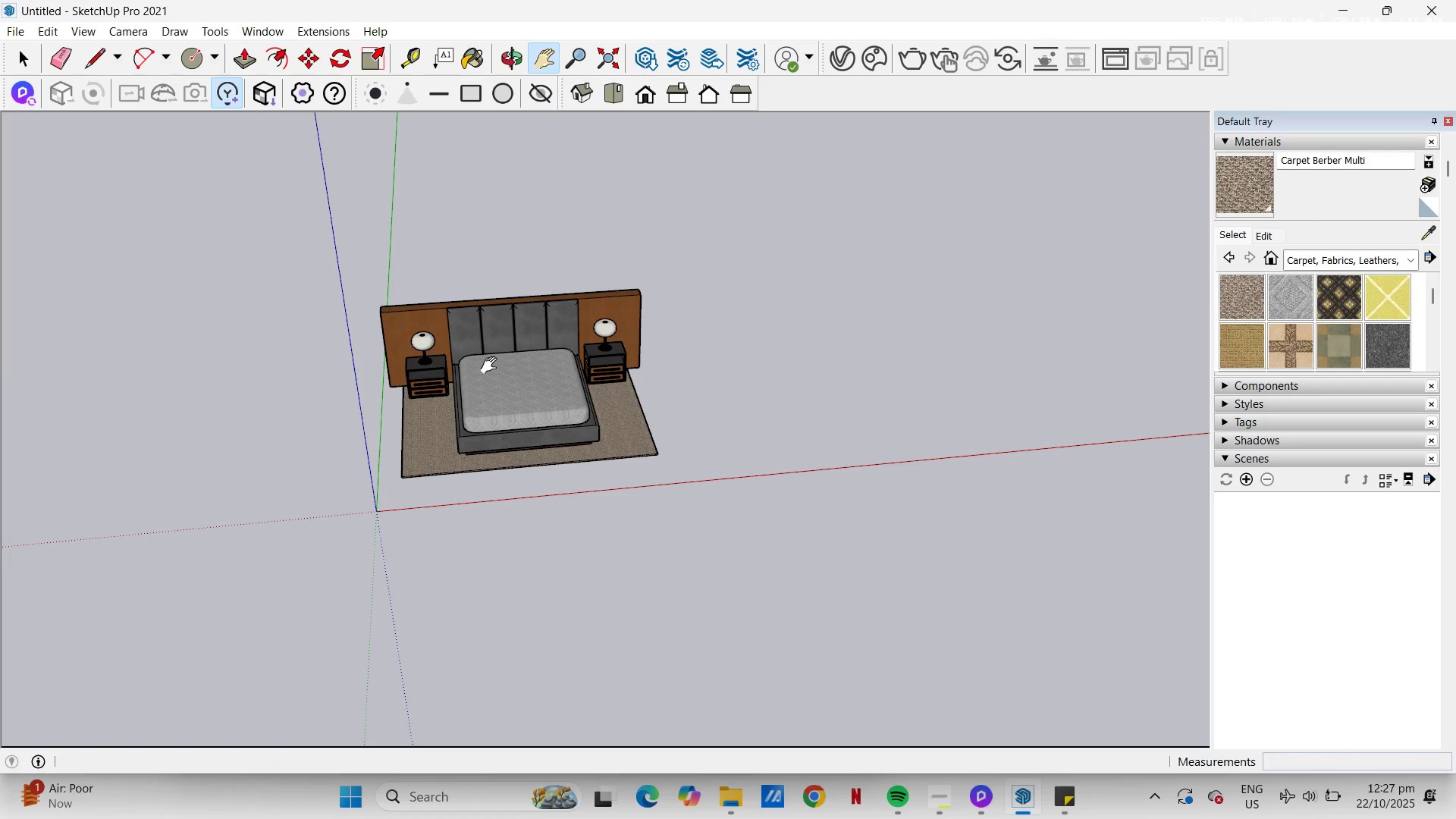 
key(H)
 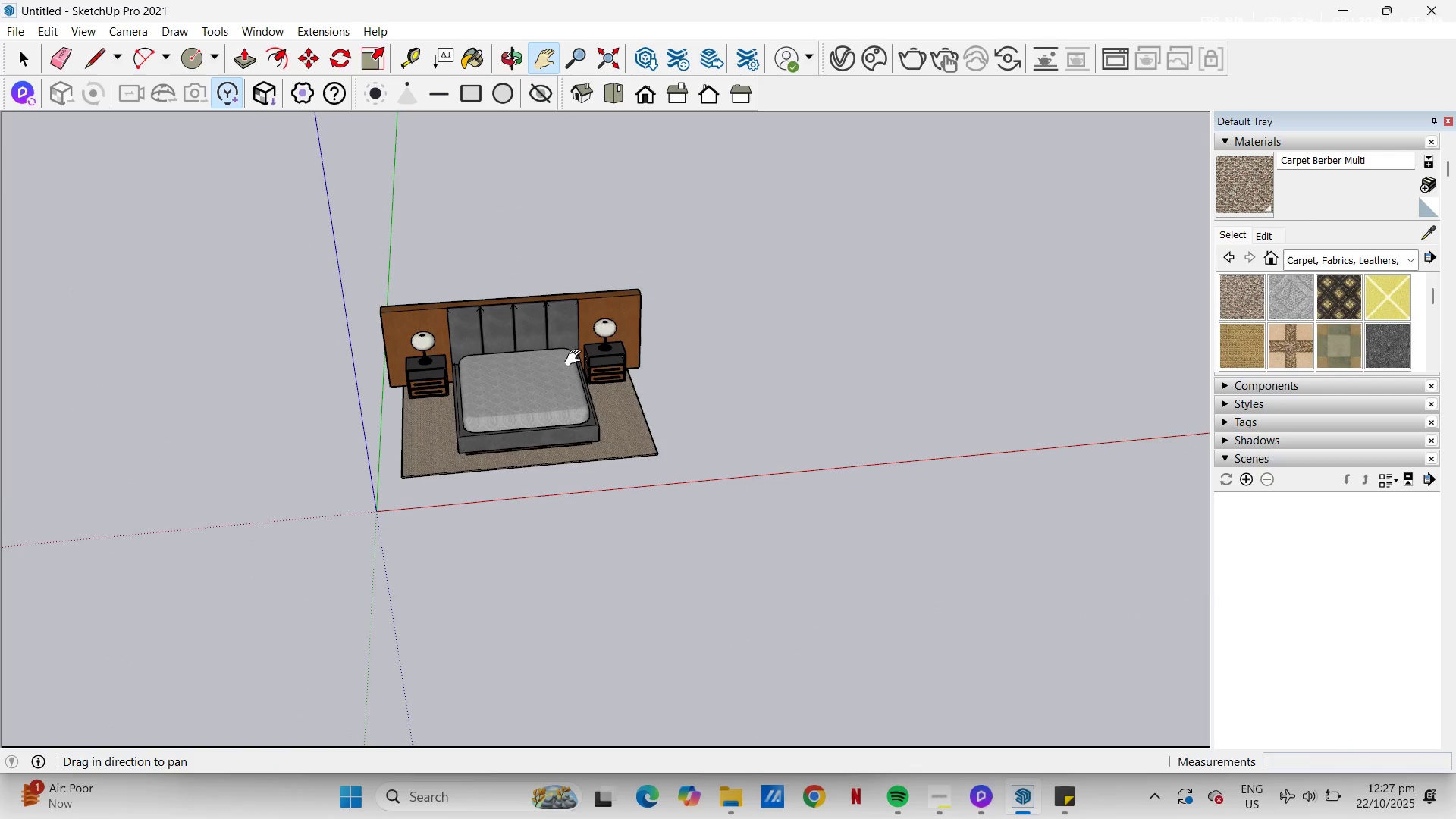 
scroll: coordinate [576, 358], scroll_direction: down, amount: 3.0
 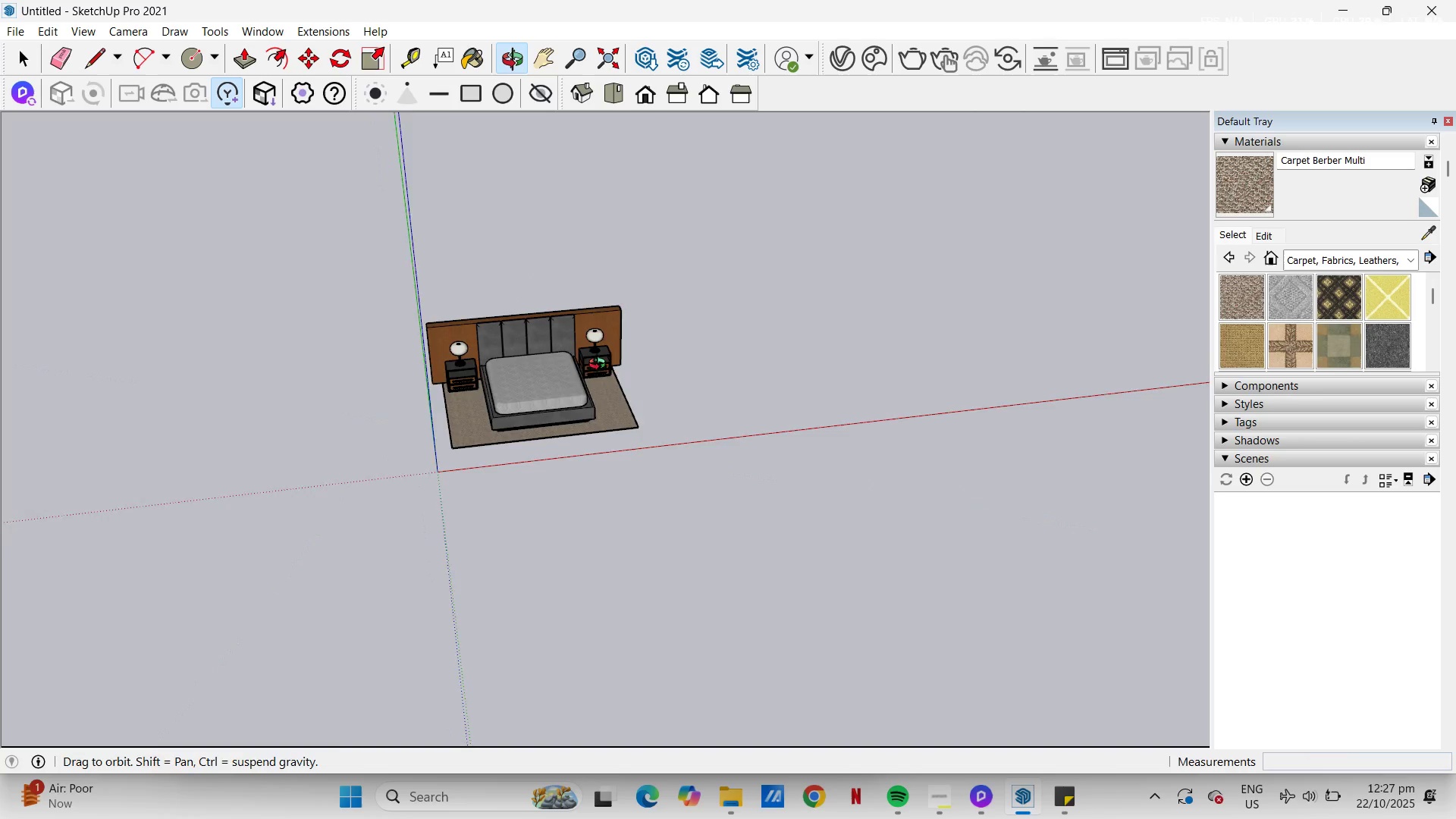 
scroll: coordinate [560, 372], scroll_direction: up, amount: 4.0
 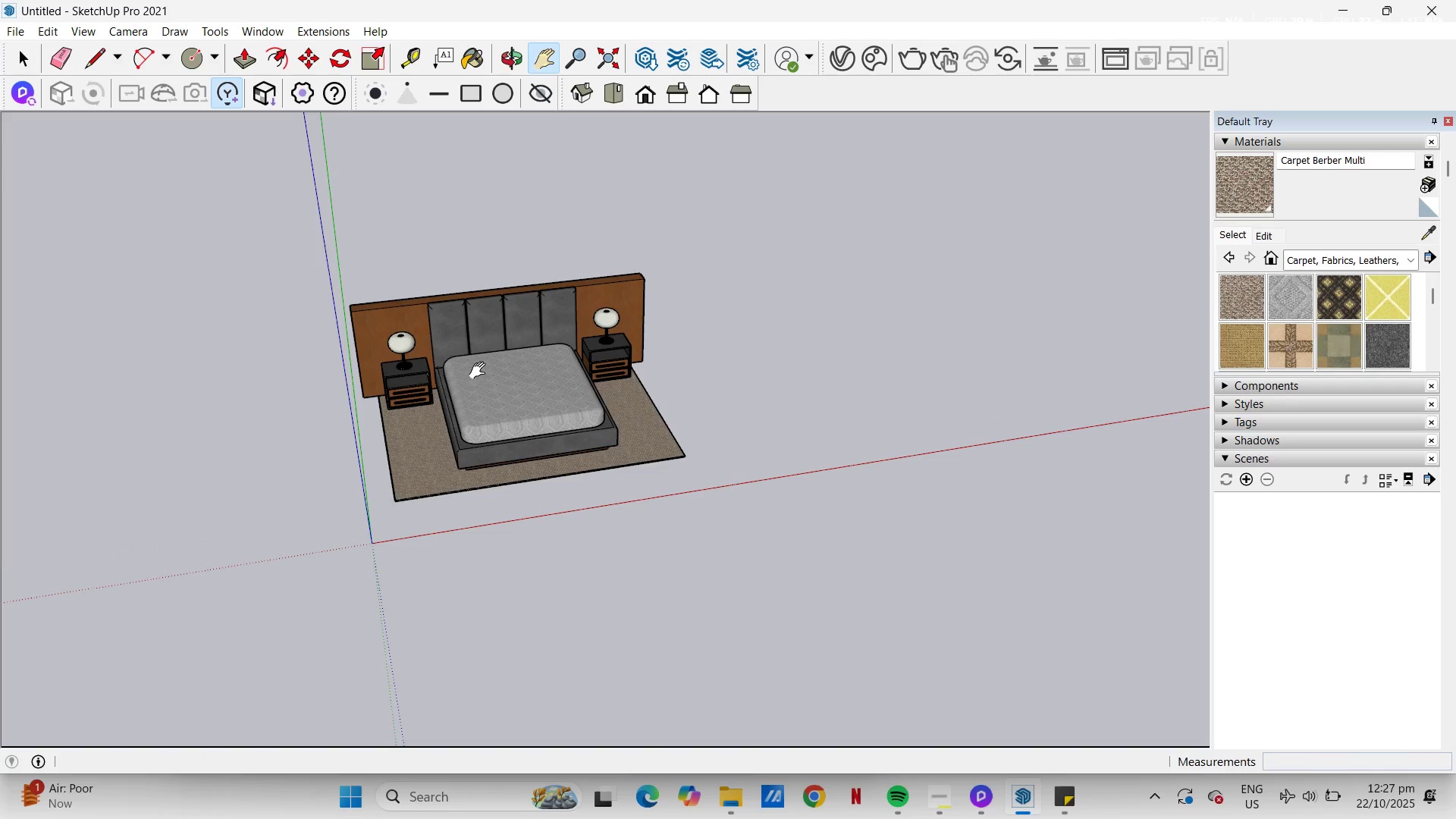 
left_click_drag(start_coordinate=[488, 366], to_coordinate=[557, 297])
 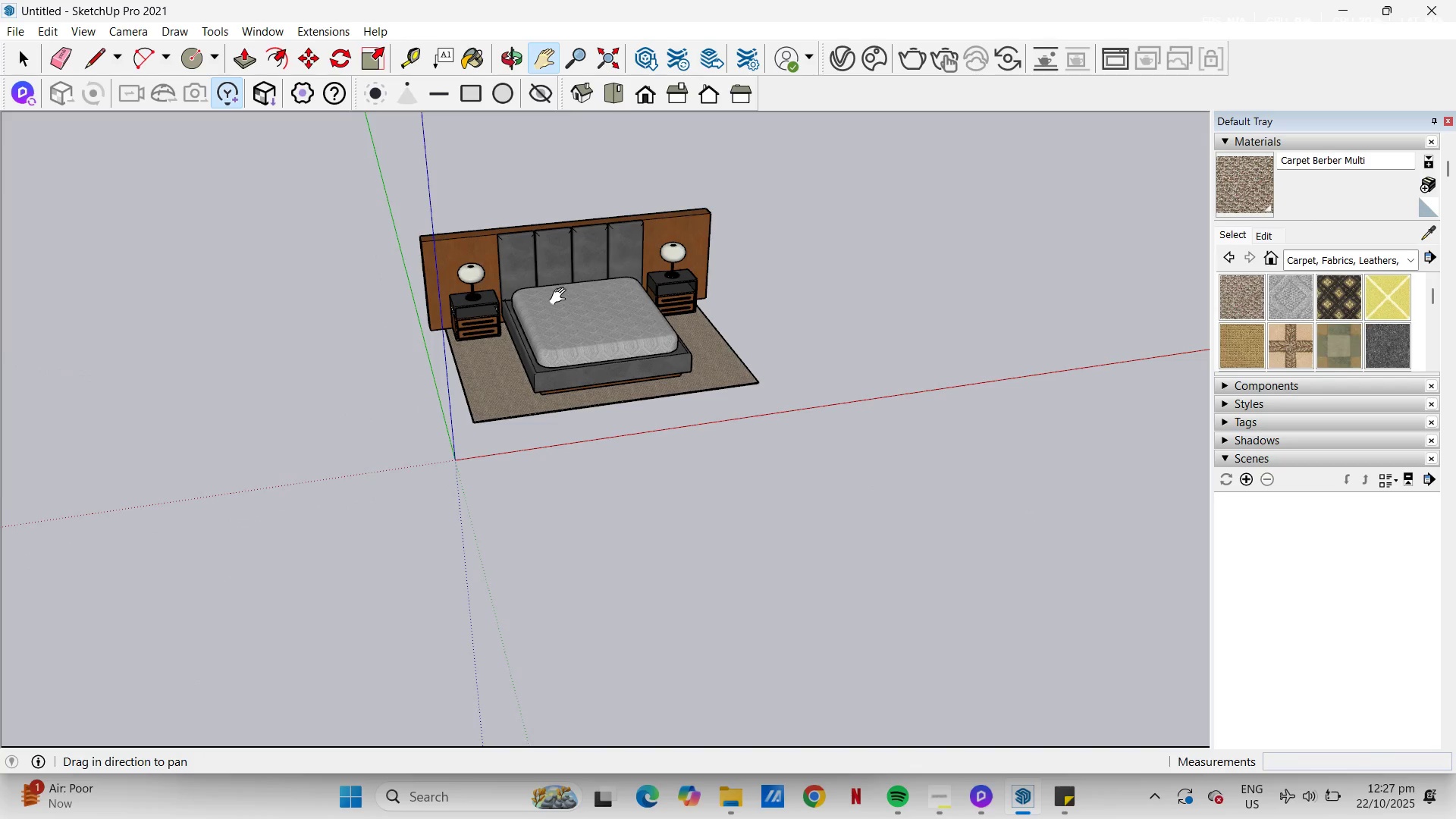 
scroll: coordinate [696, 435], scroll_direction: down, amount: 7.0
 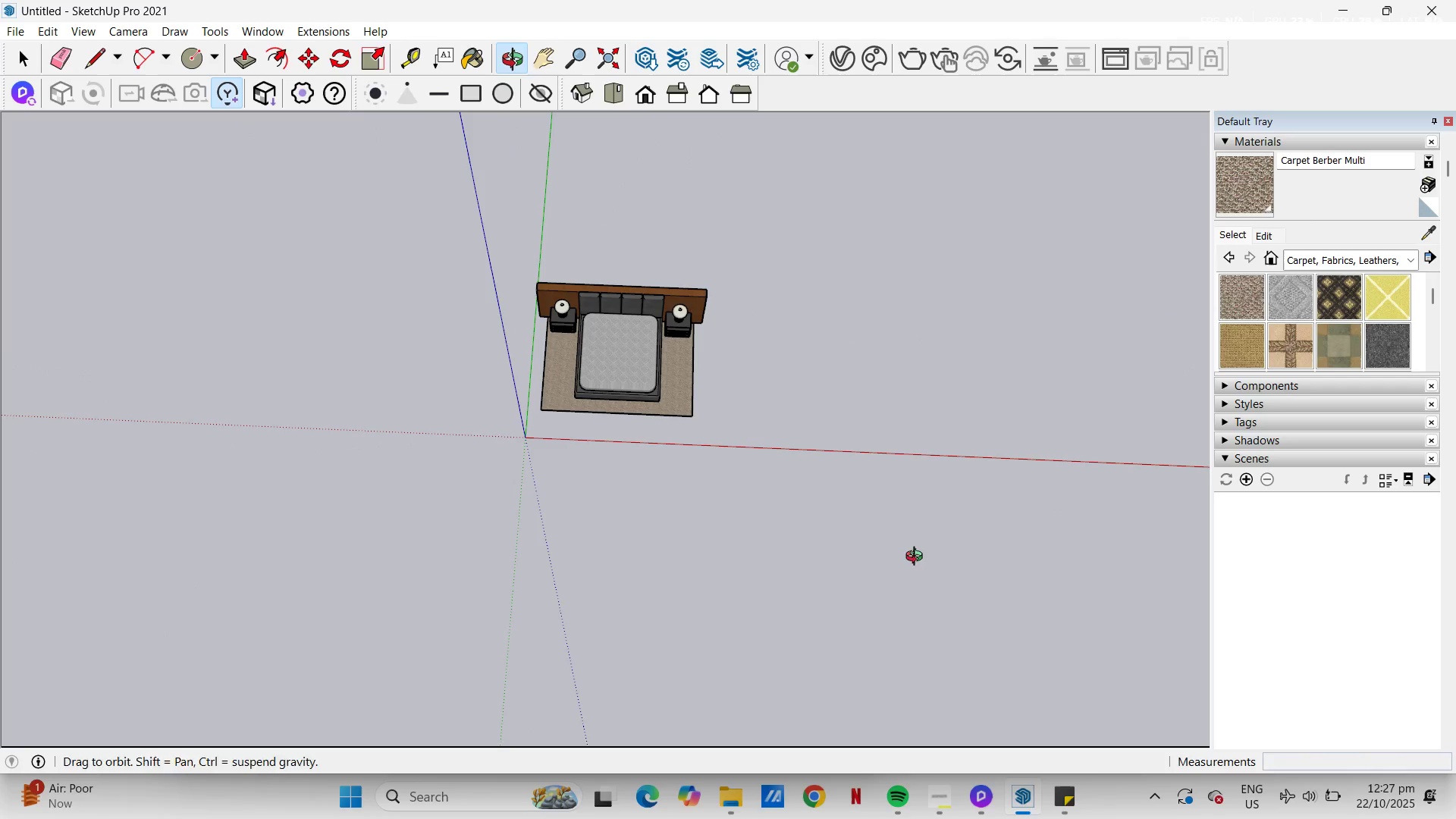 
type(hl)
 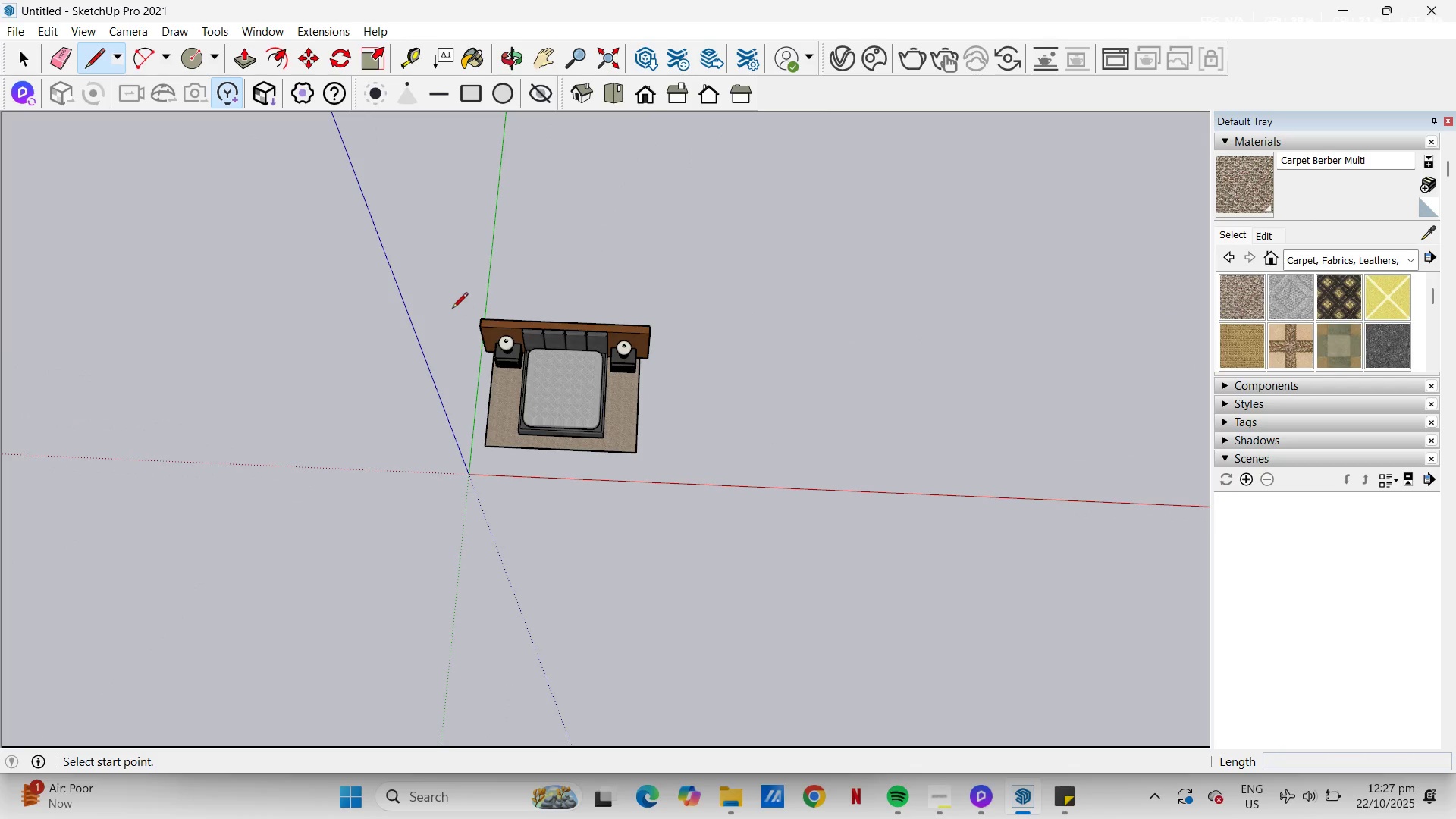 
left_click_drag(start_coordinate=[730, 430], to_coordinate=[674, 466])
 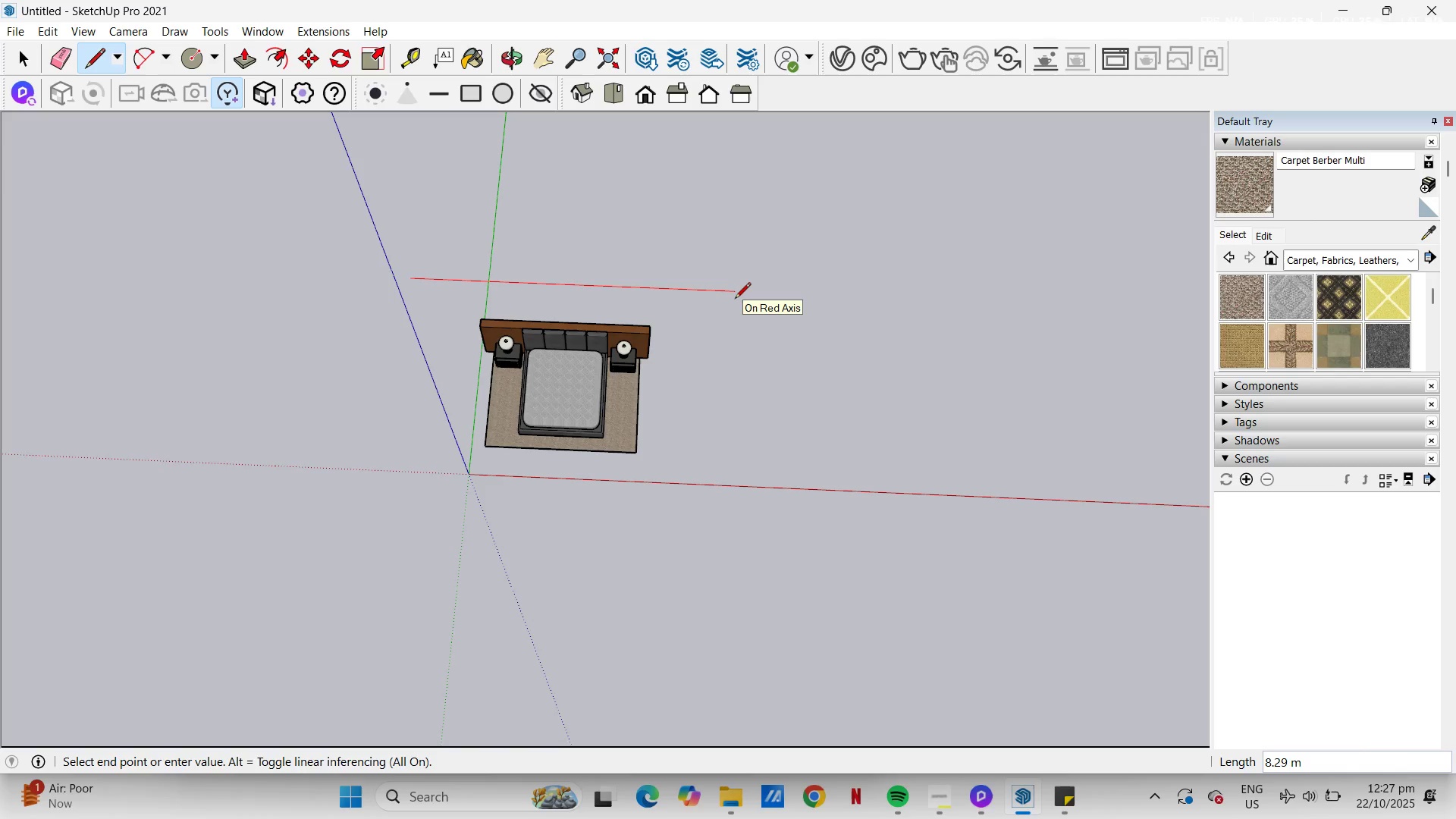 
wait(10.39)
 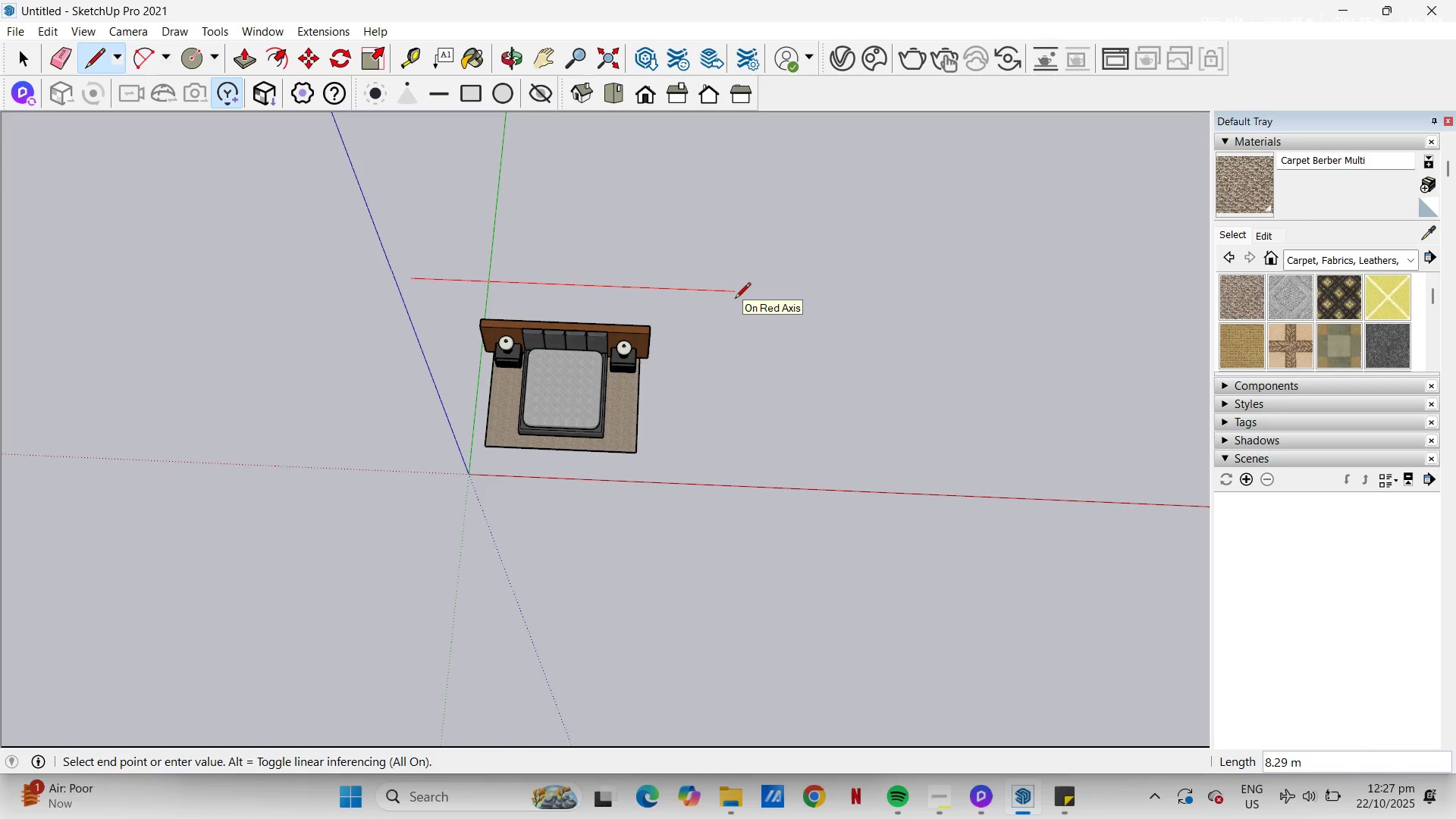 
key(Numpad8)
 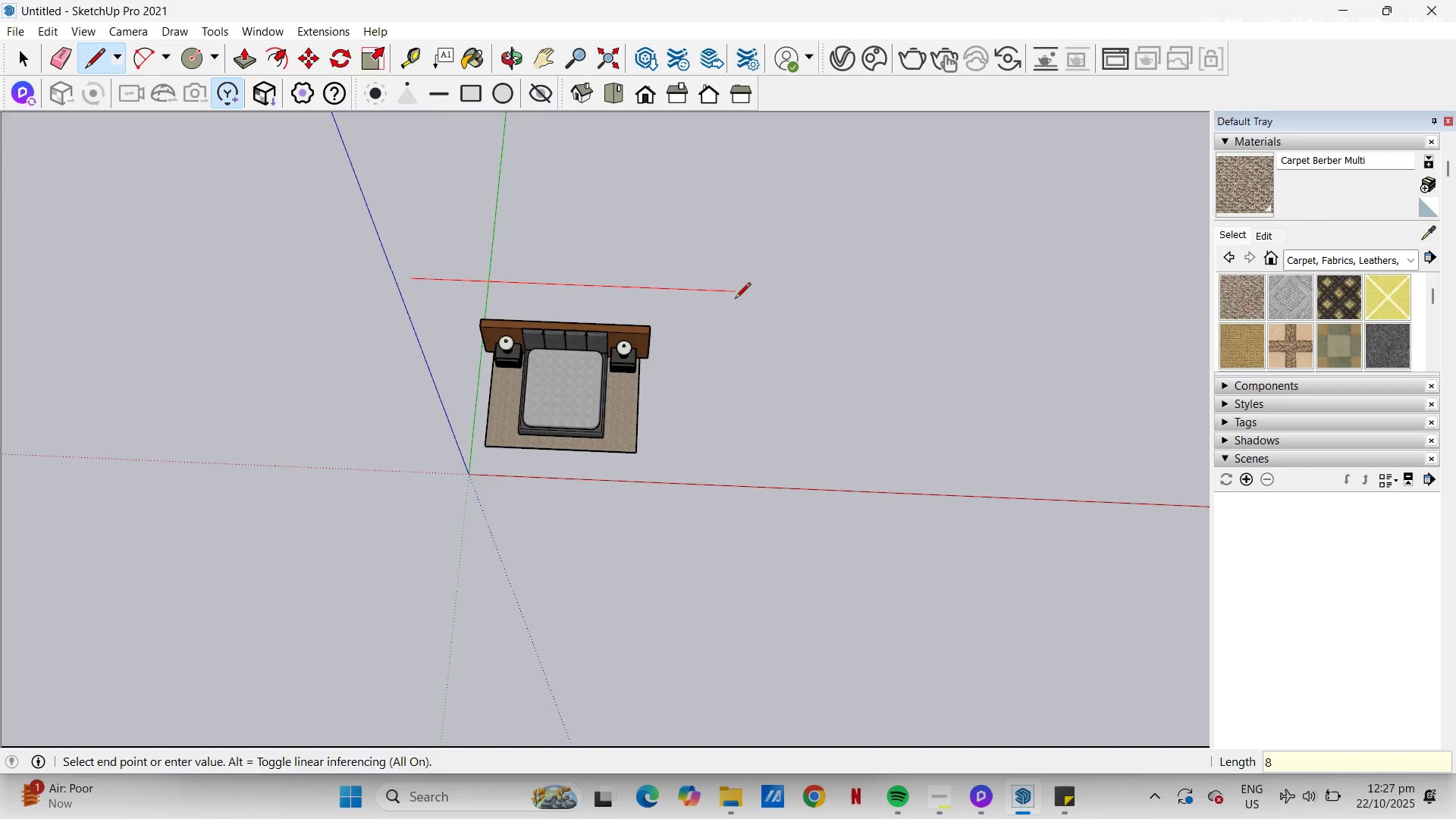 
key(NumpadEnter)
 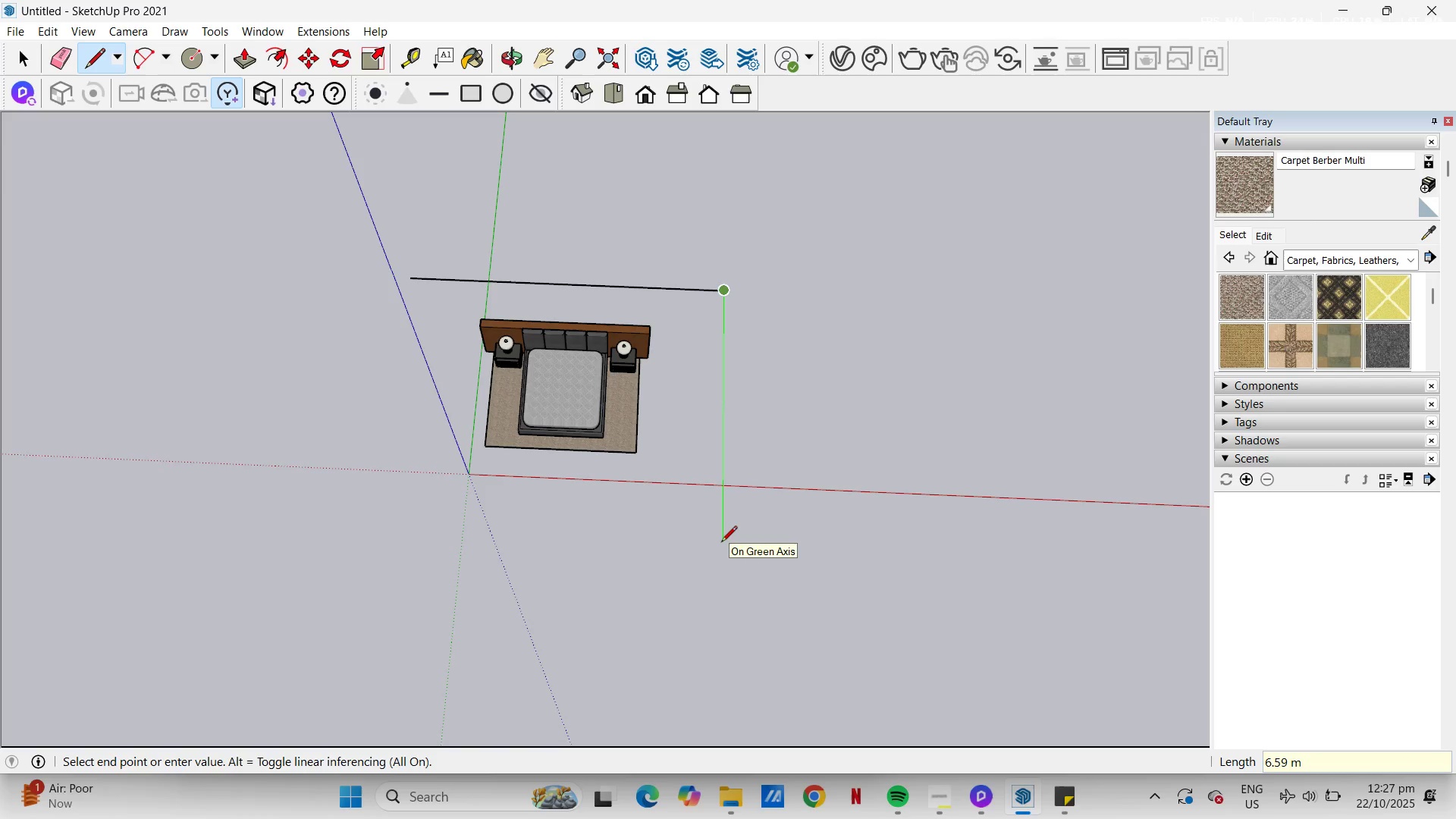 
key(Numpad5)
 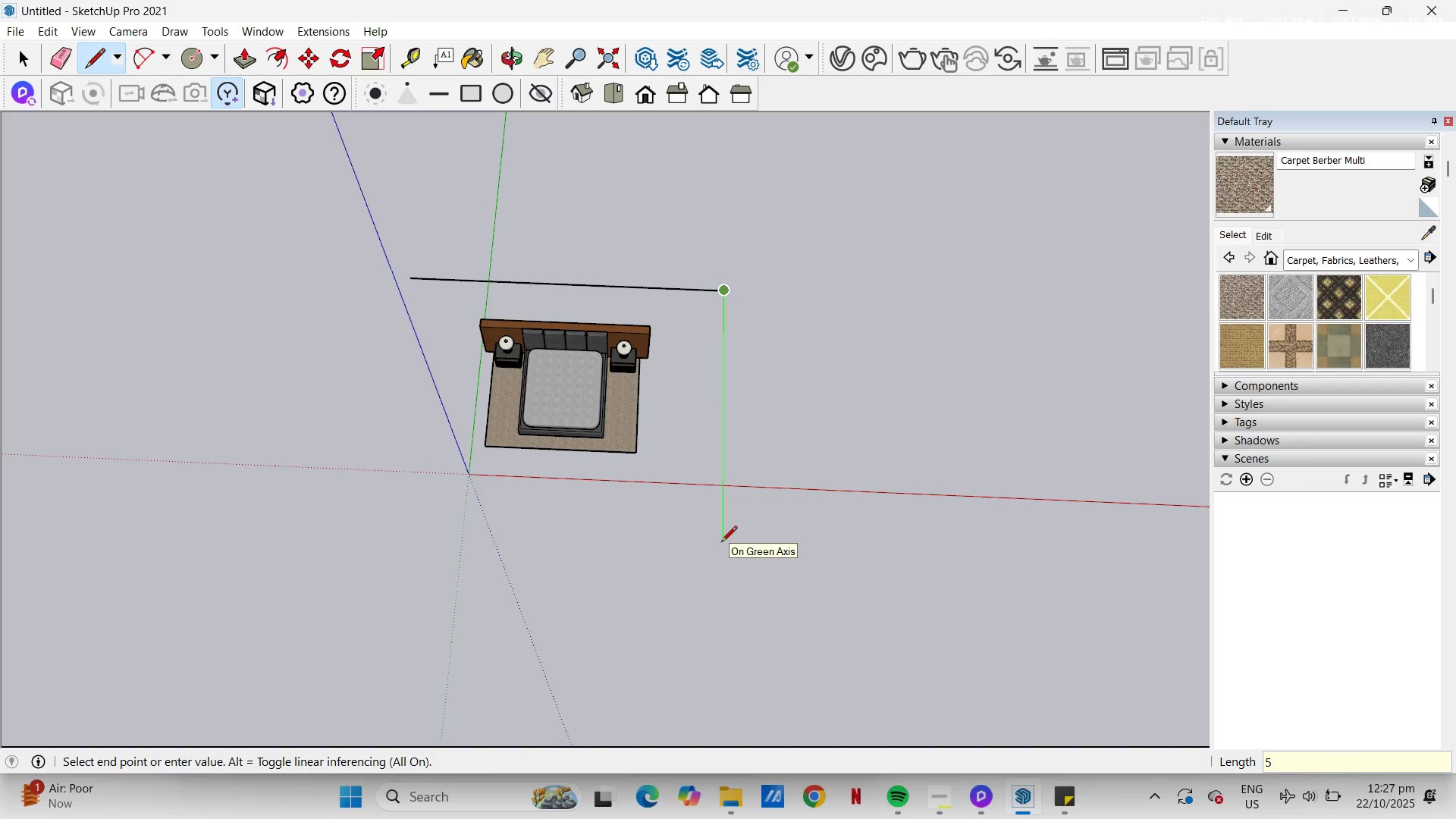 
key(NumpadEnter)
 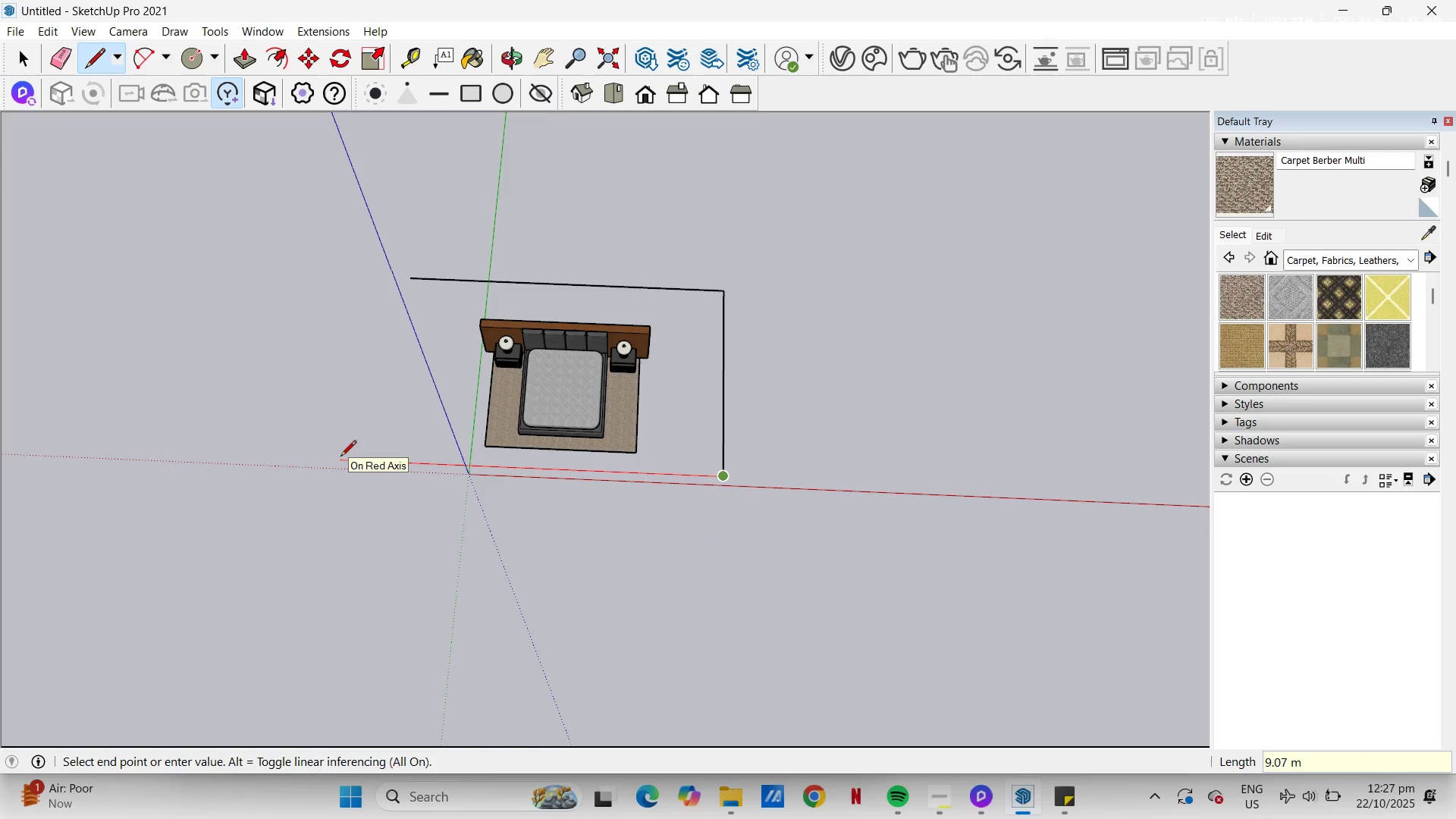 
key(Numpad8)
 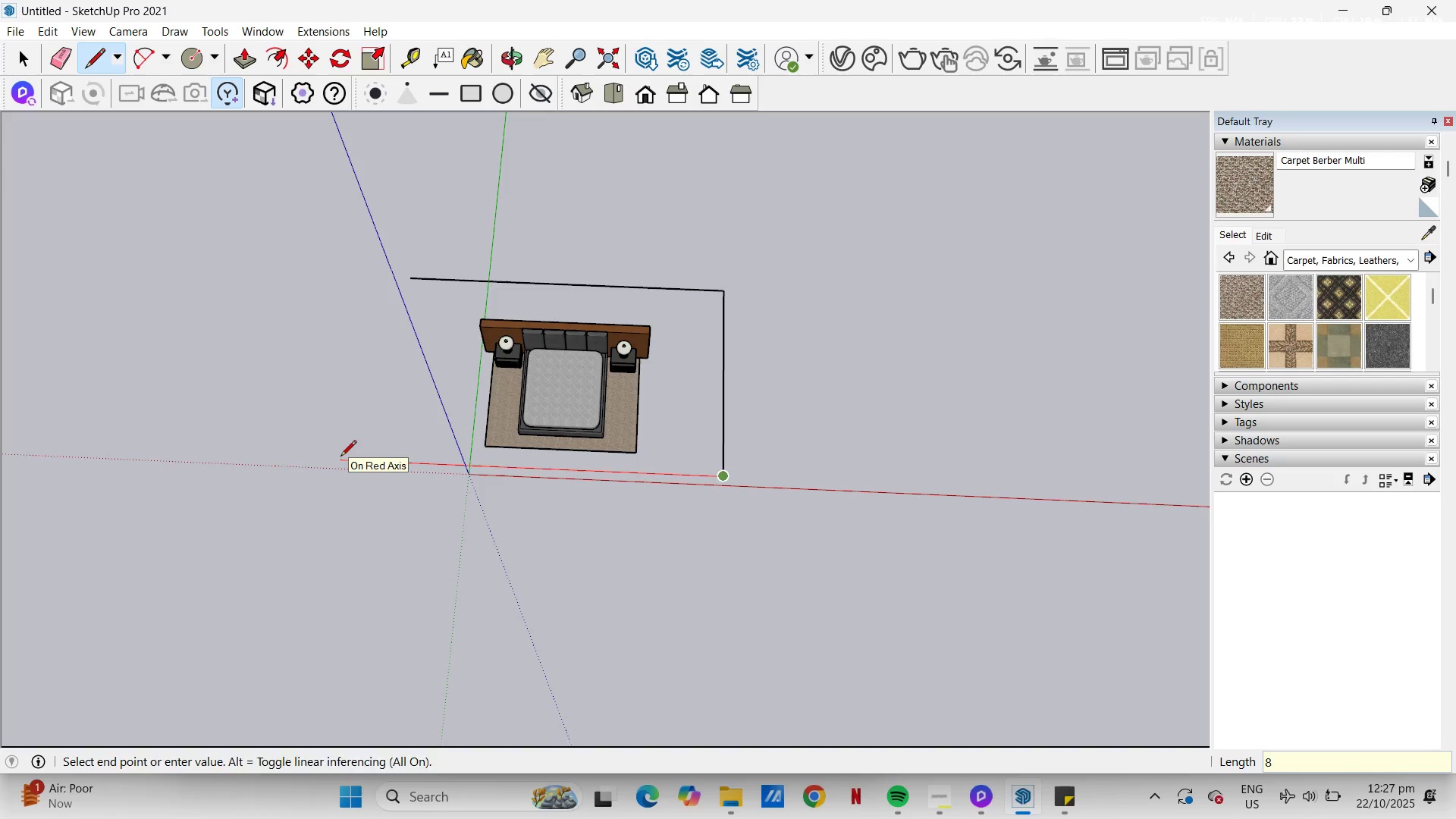 
key(NumpadEnter)
 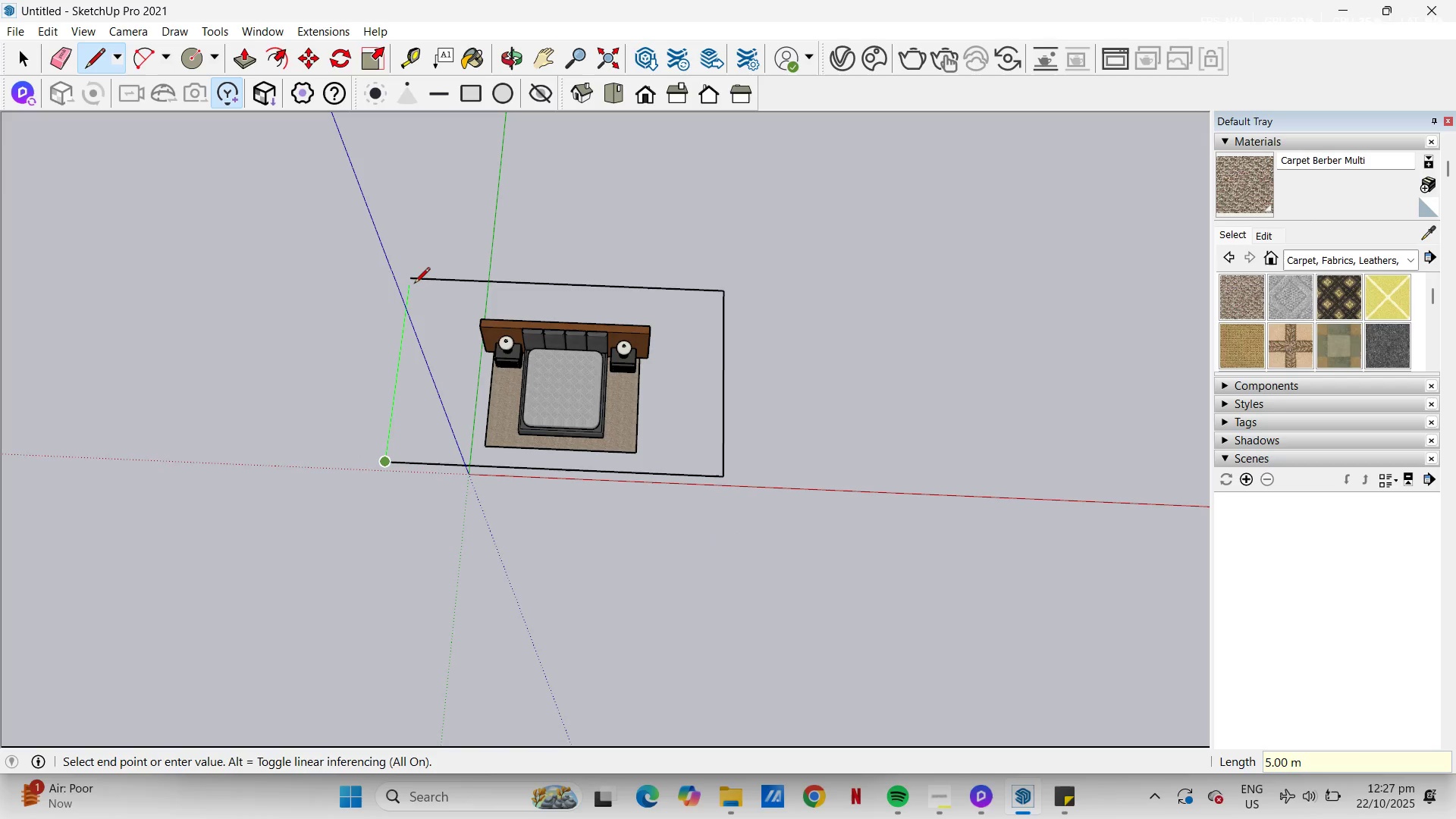 
left_click([414, 284])
 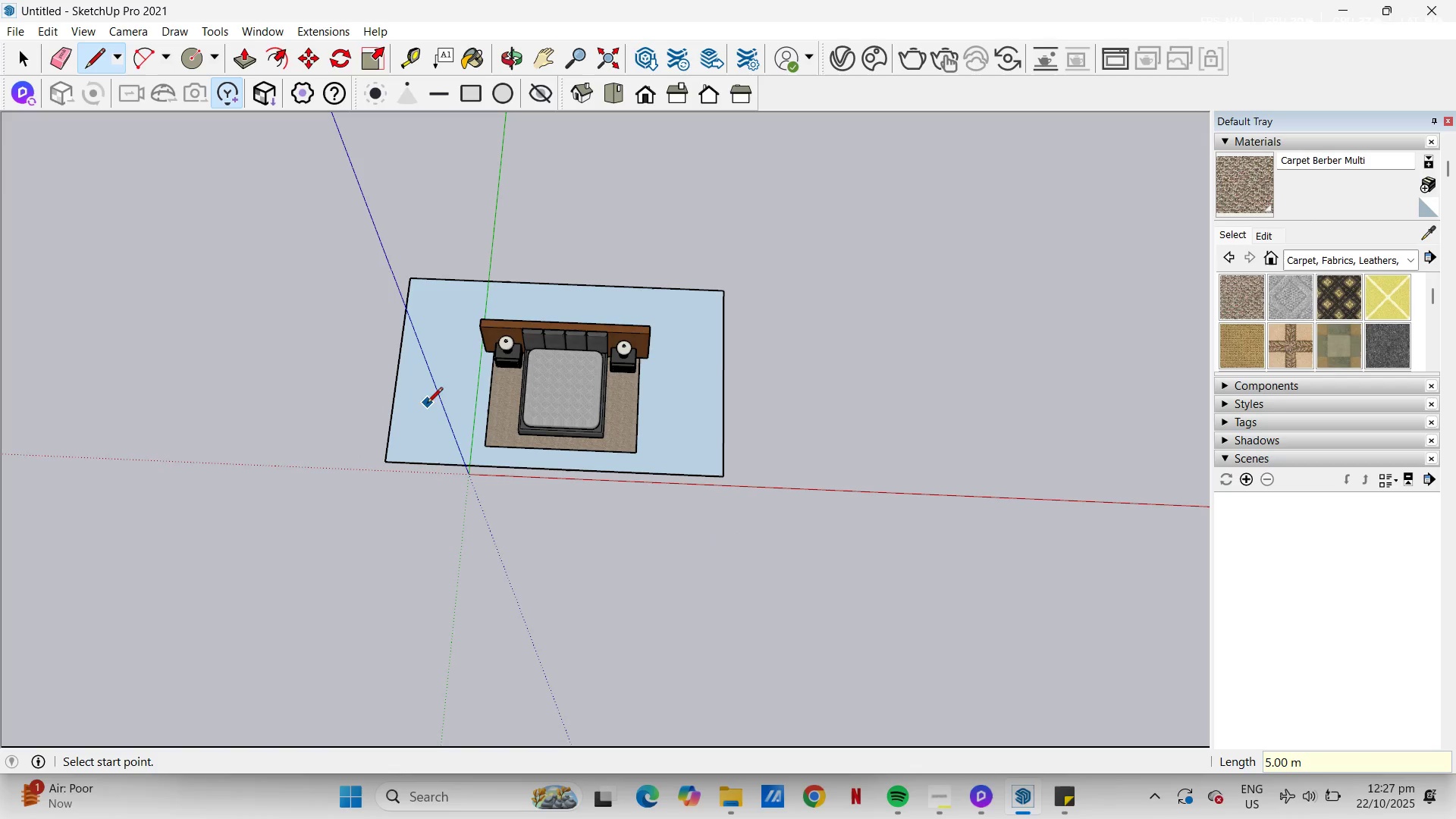 
key(P)
 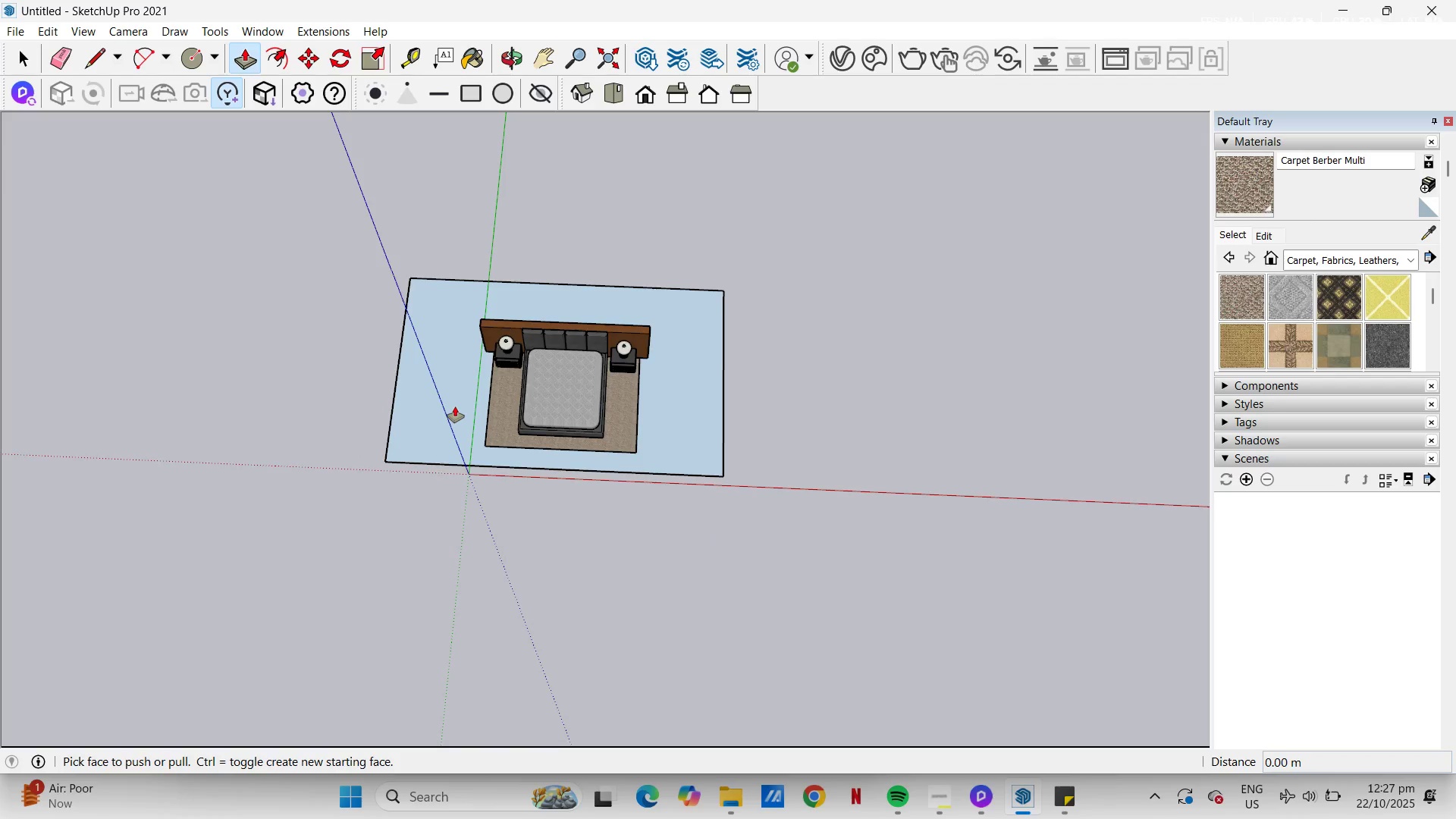 
scroll: coordinate [439, 442], scroll_direction: up, amount: 8.0
 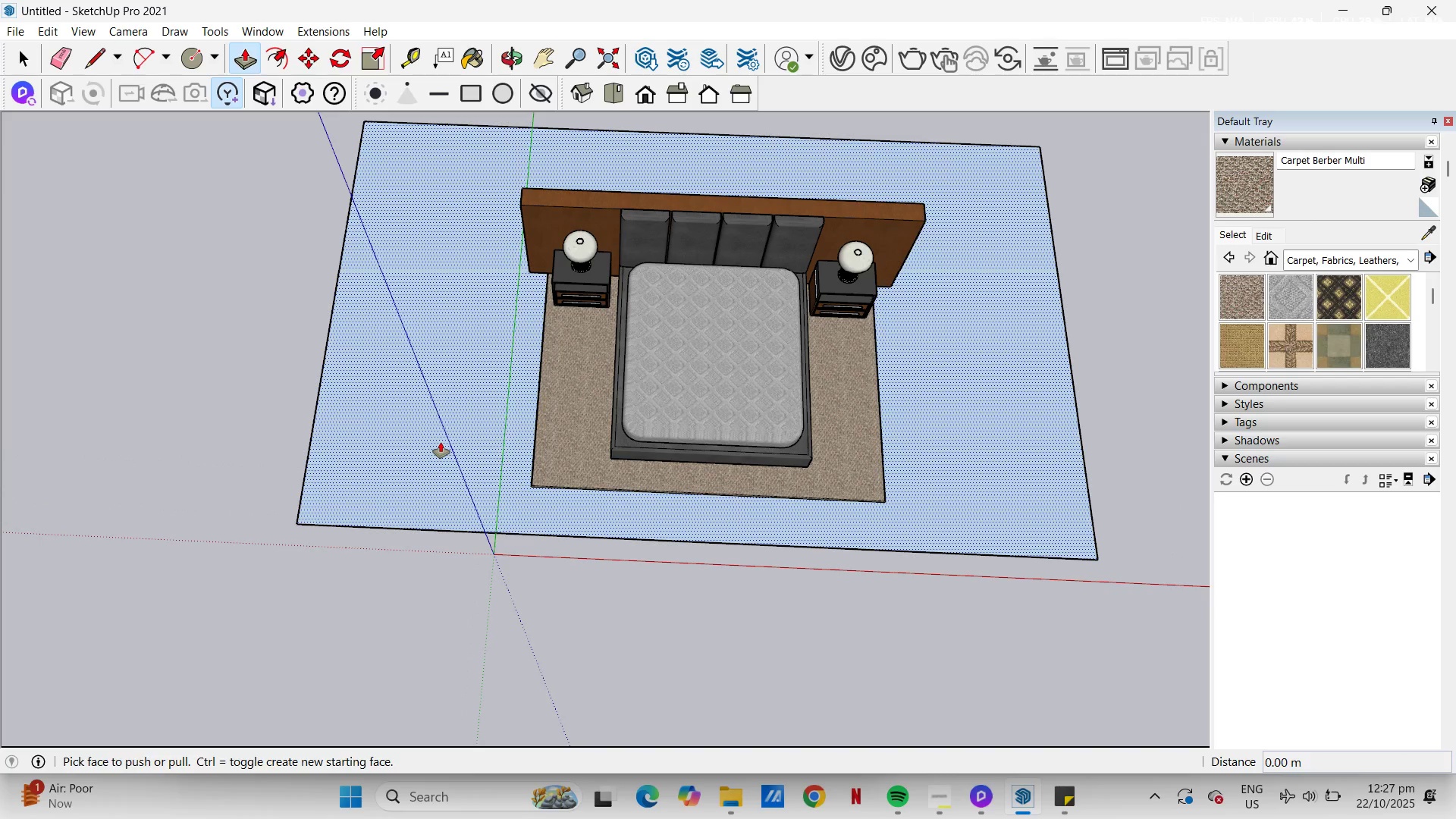 
left_click([441, 442])
 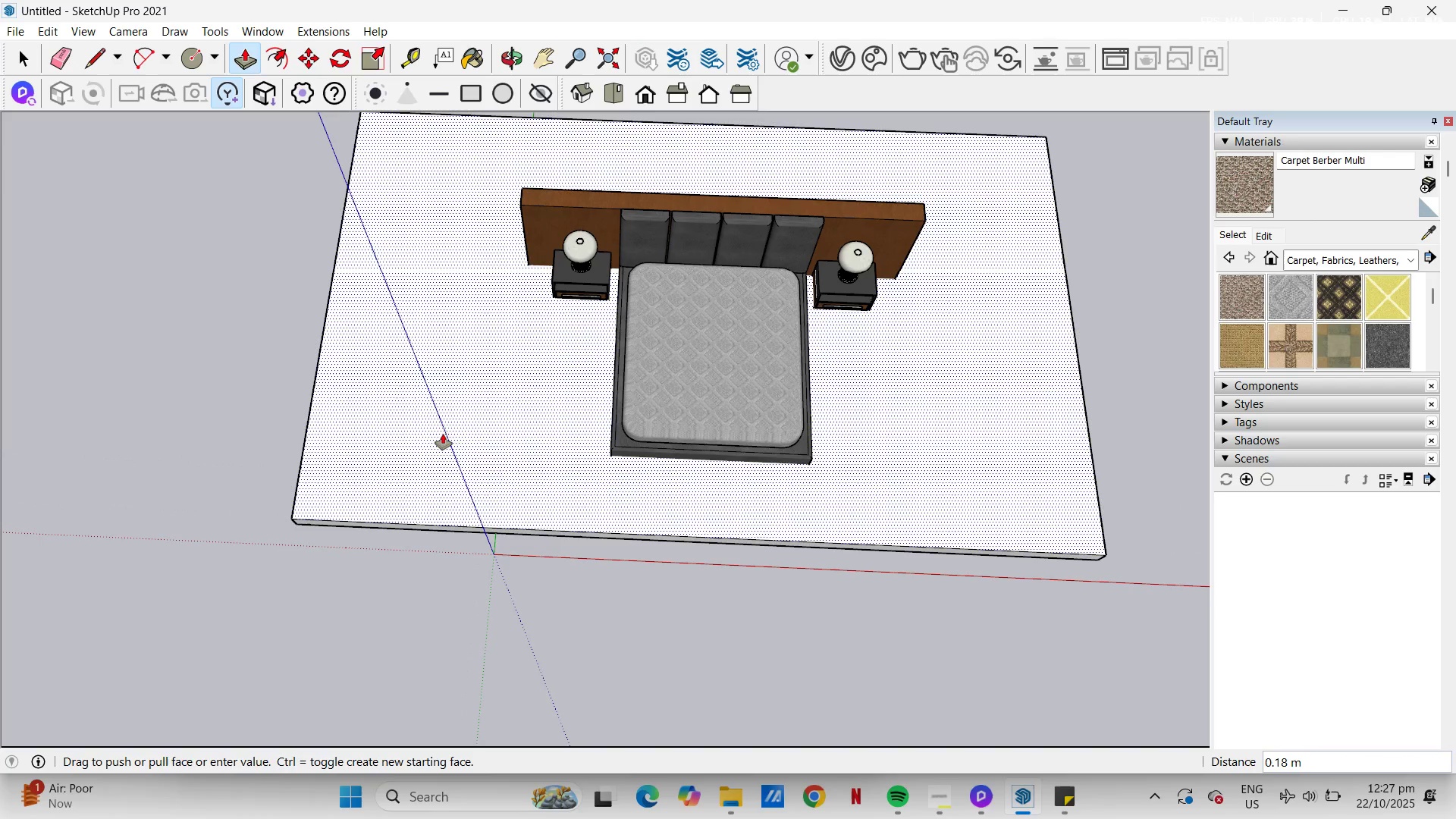 
key(NumpadDecimal)
 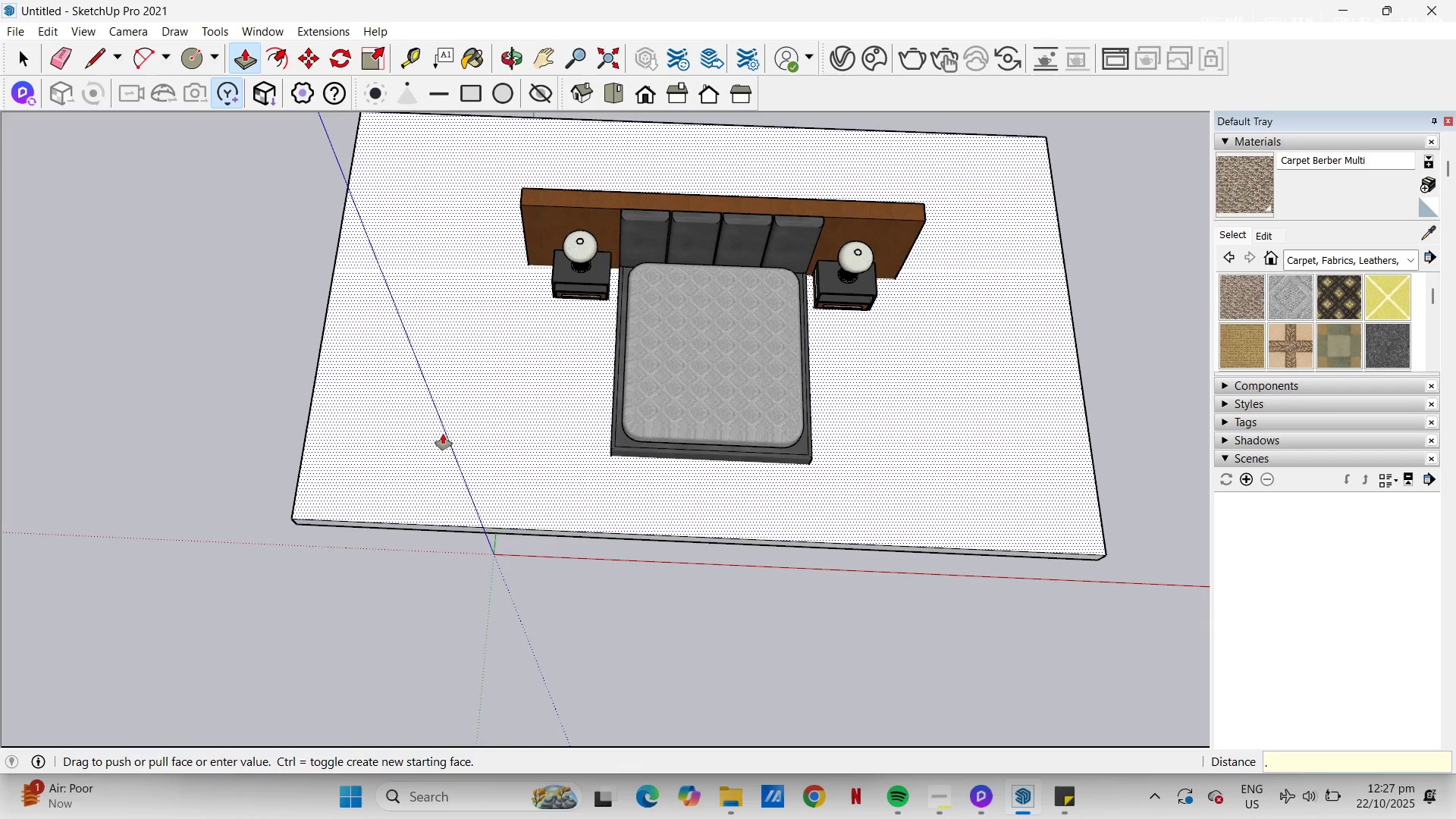 
key(Numpad2)
 